 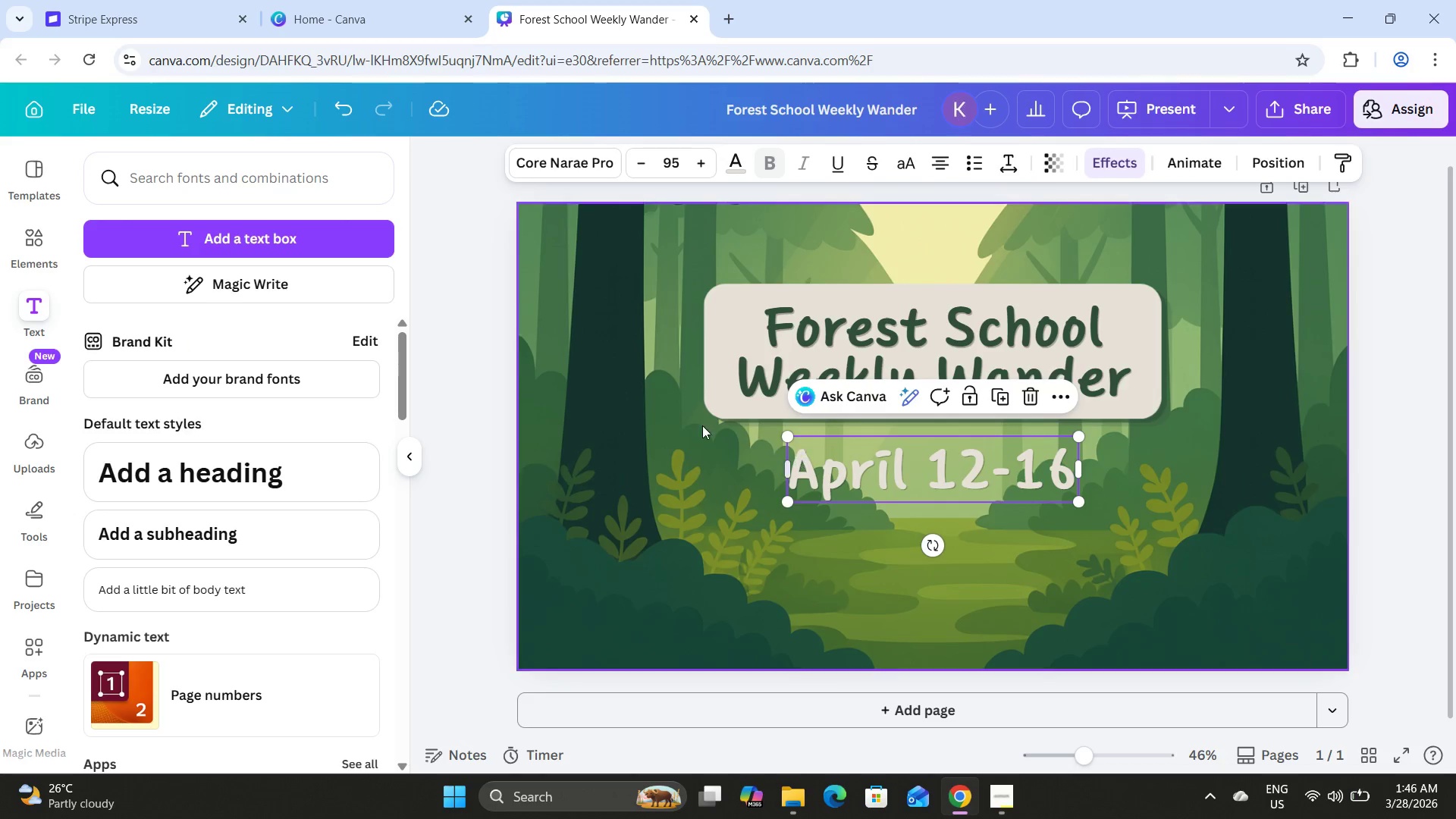 
left_click([580, 158])
 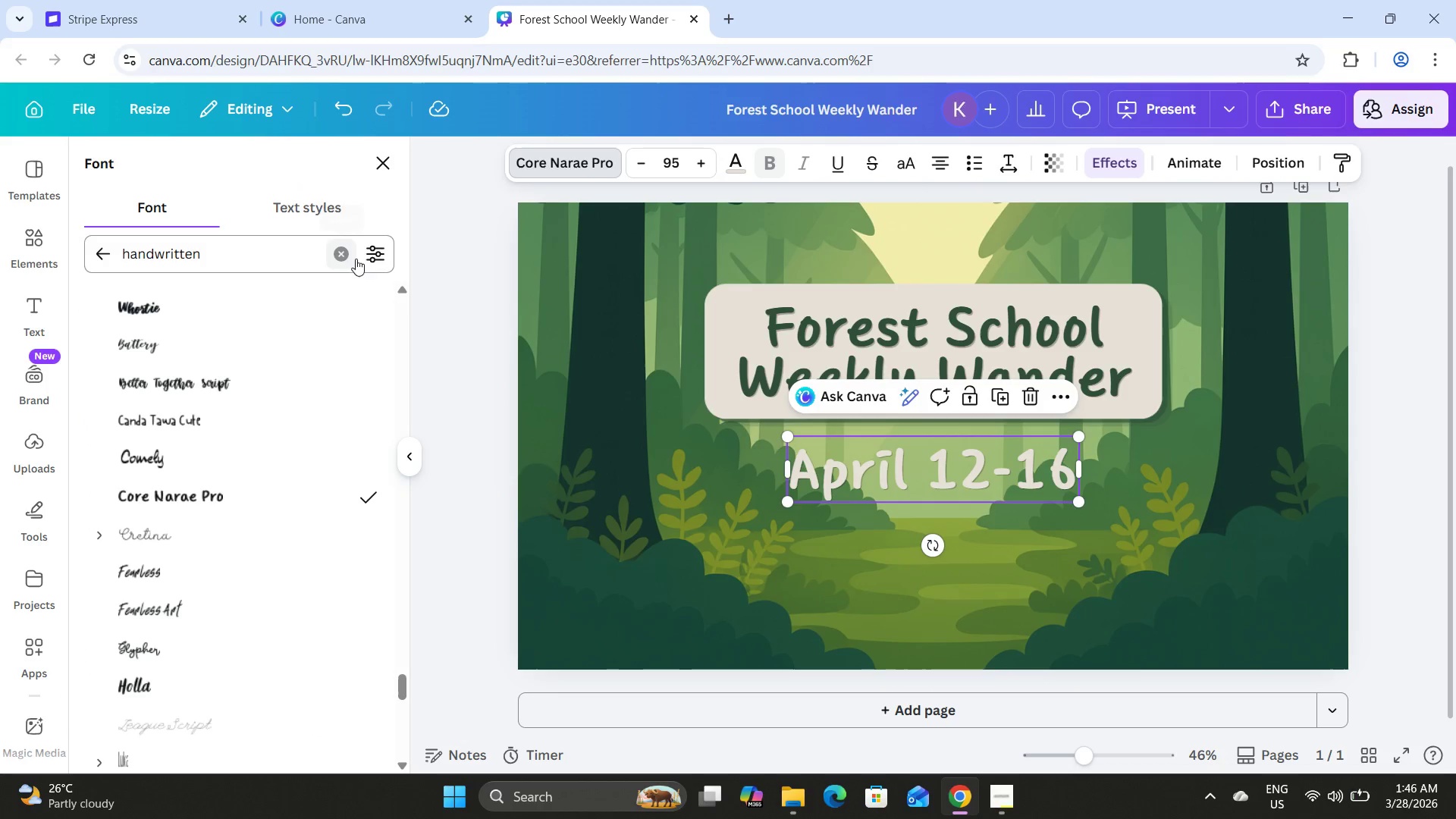 
double_click([246, 256])
 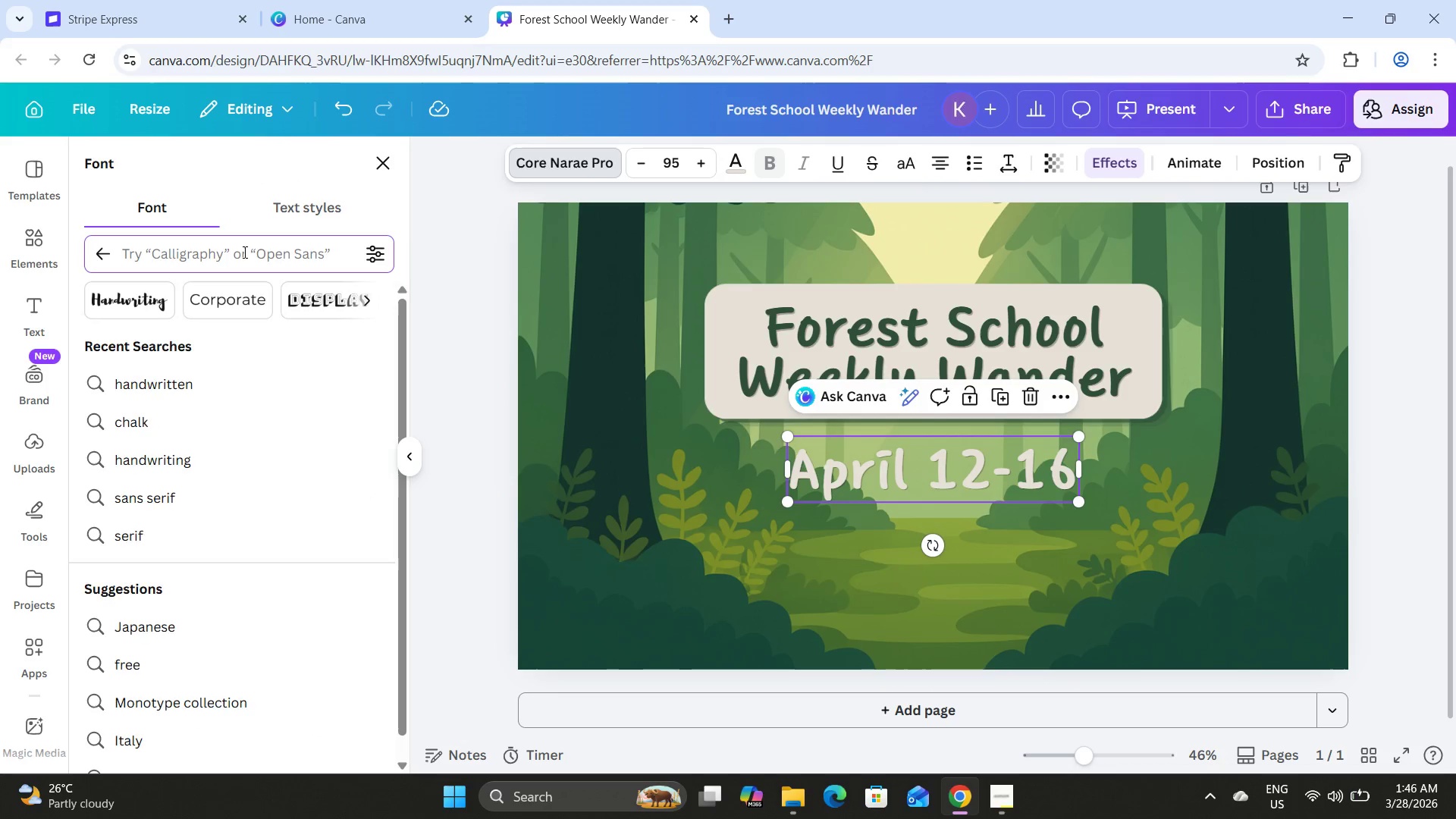 
type(sans)
 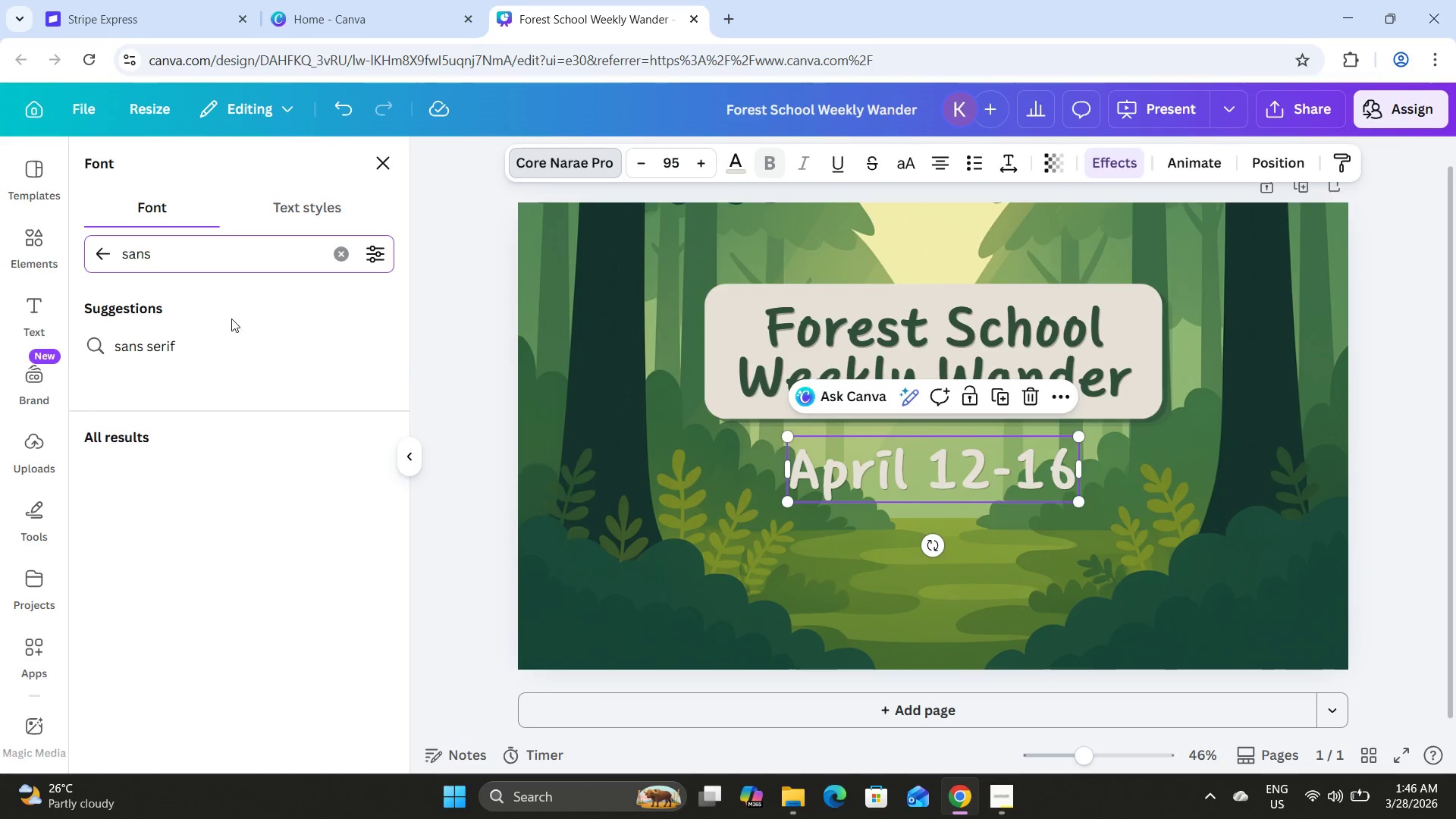 
left_click([231, 347])
 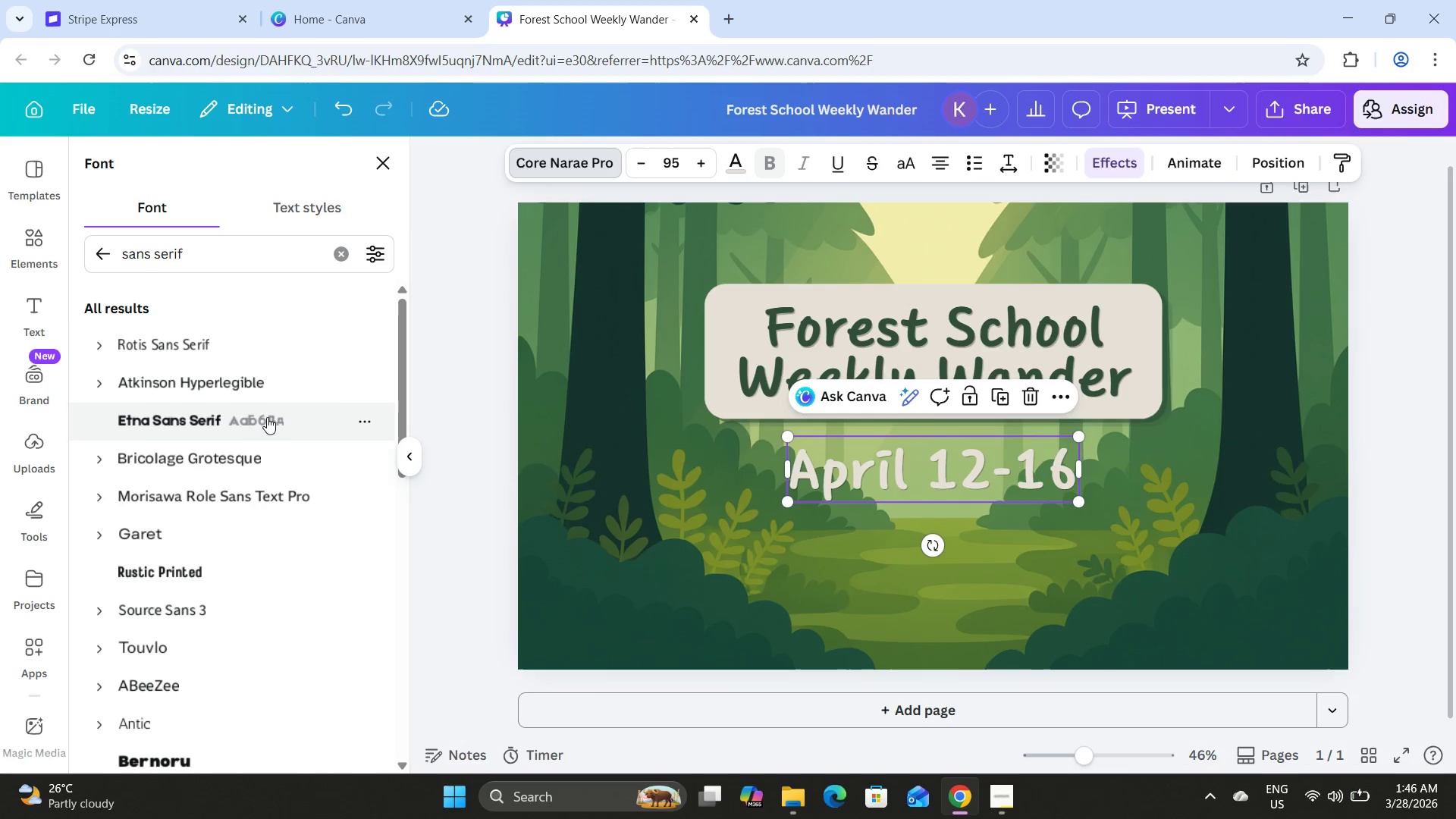 
scroll: coordinate [256, 426], scroll_direction: down, amount: 2.0
 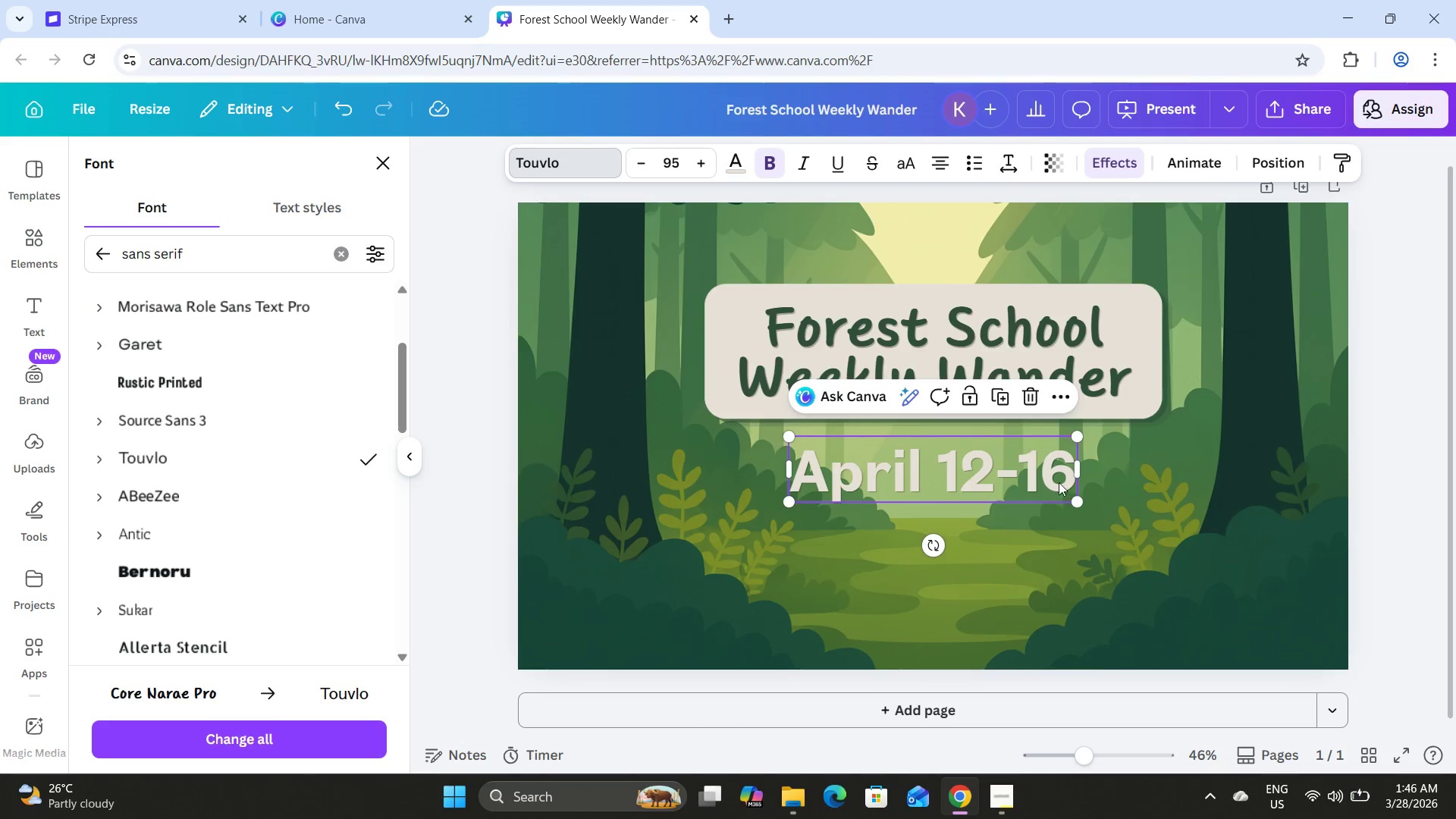 
left_click([1051, 473])
 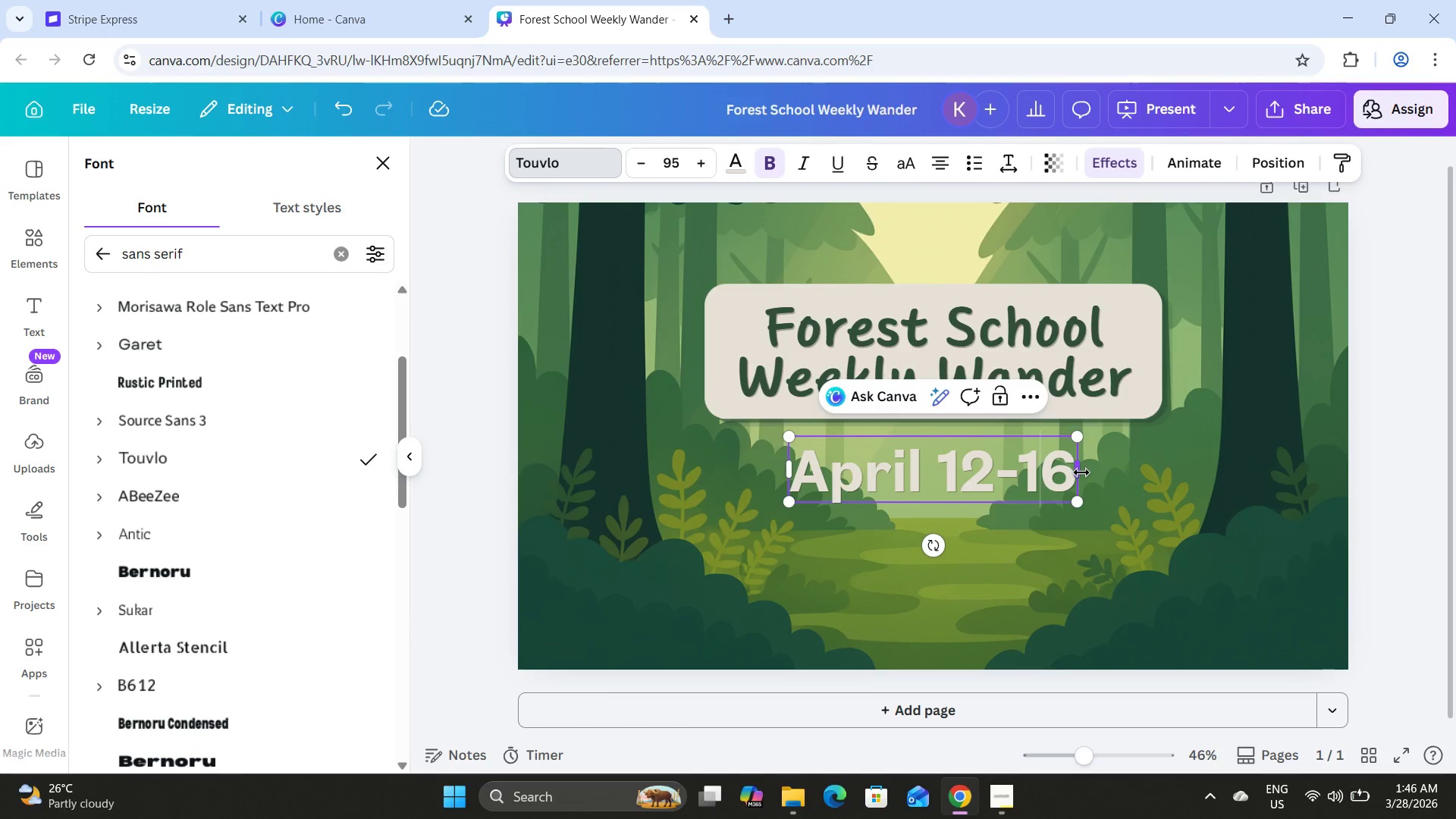 
left_click_drag(start_coordinate=[1081, 472], to_coordinate=[1264, 480])
 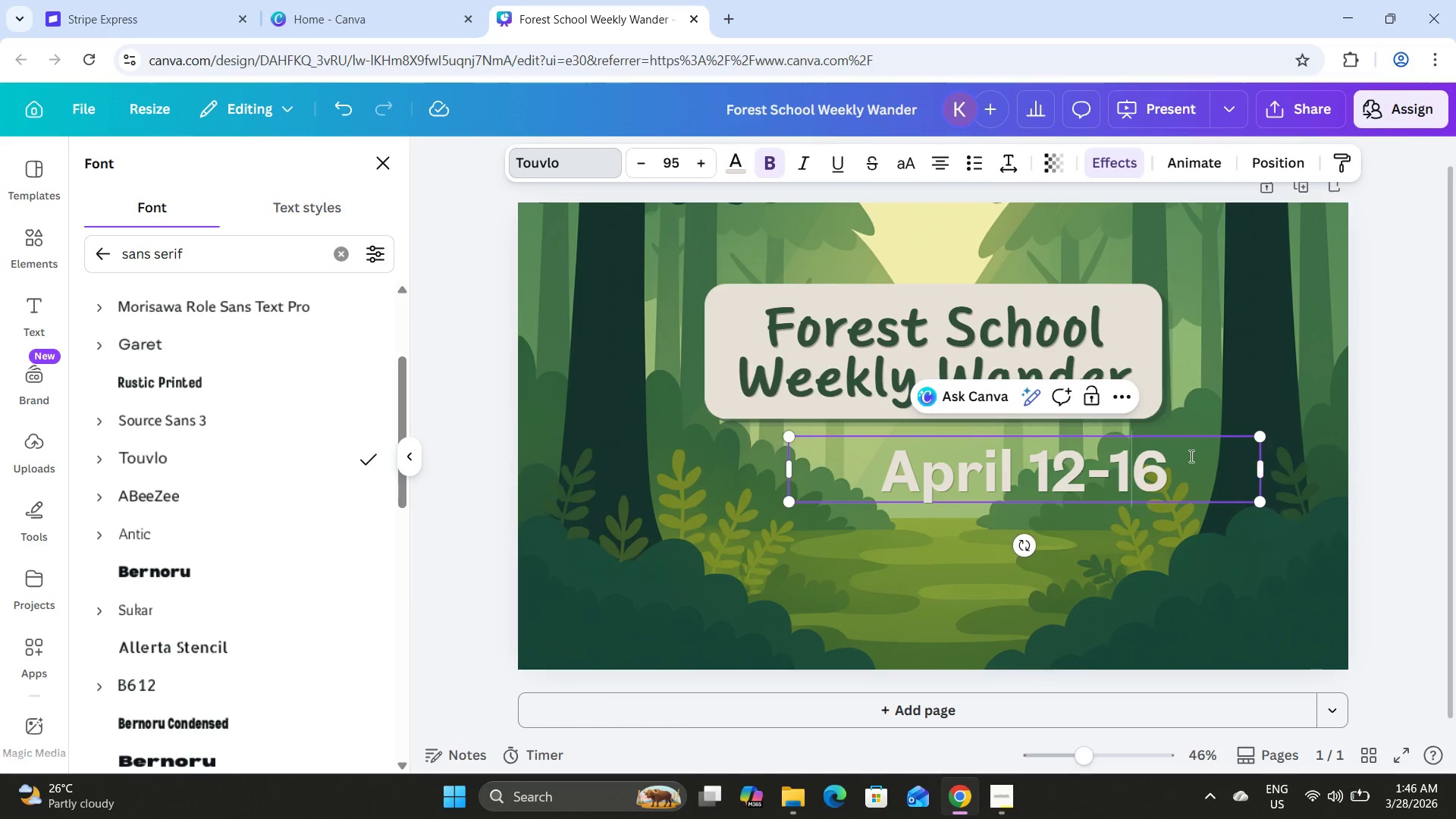 
left_click([1190, 455])
 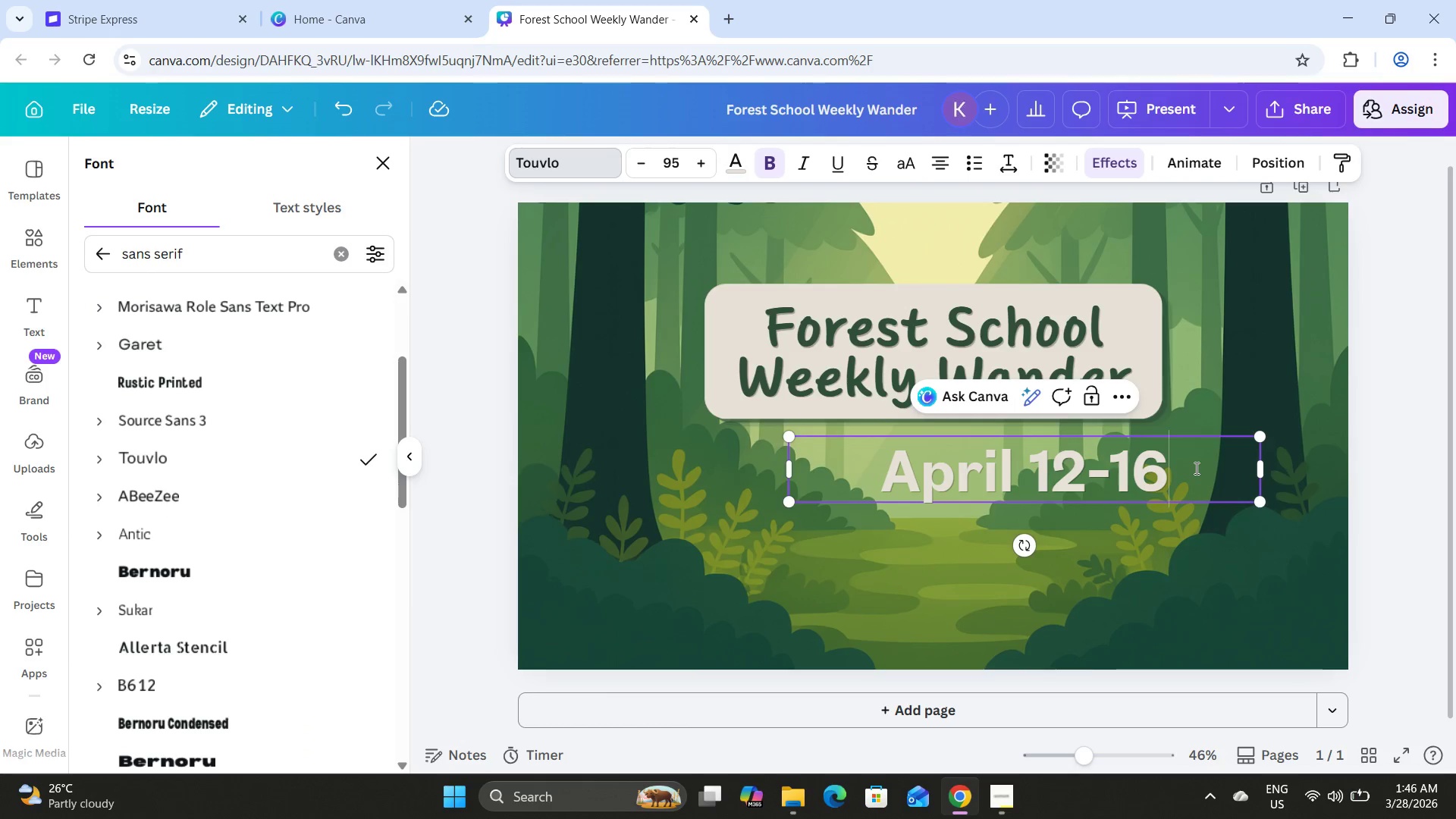 
type(     |     Exploring Springtime)
 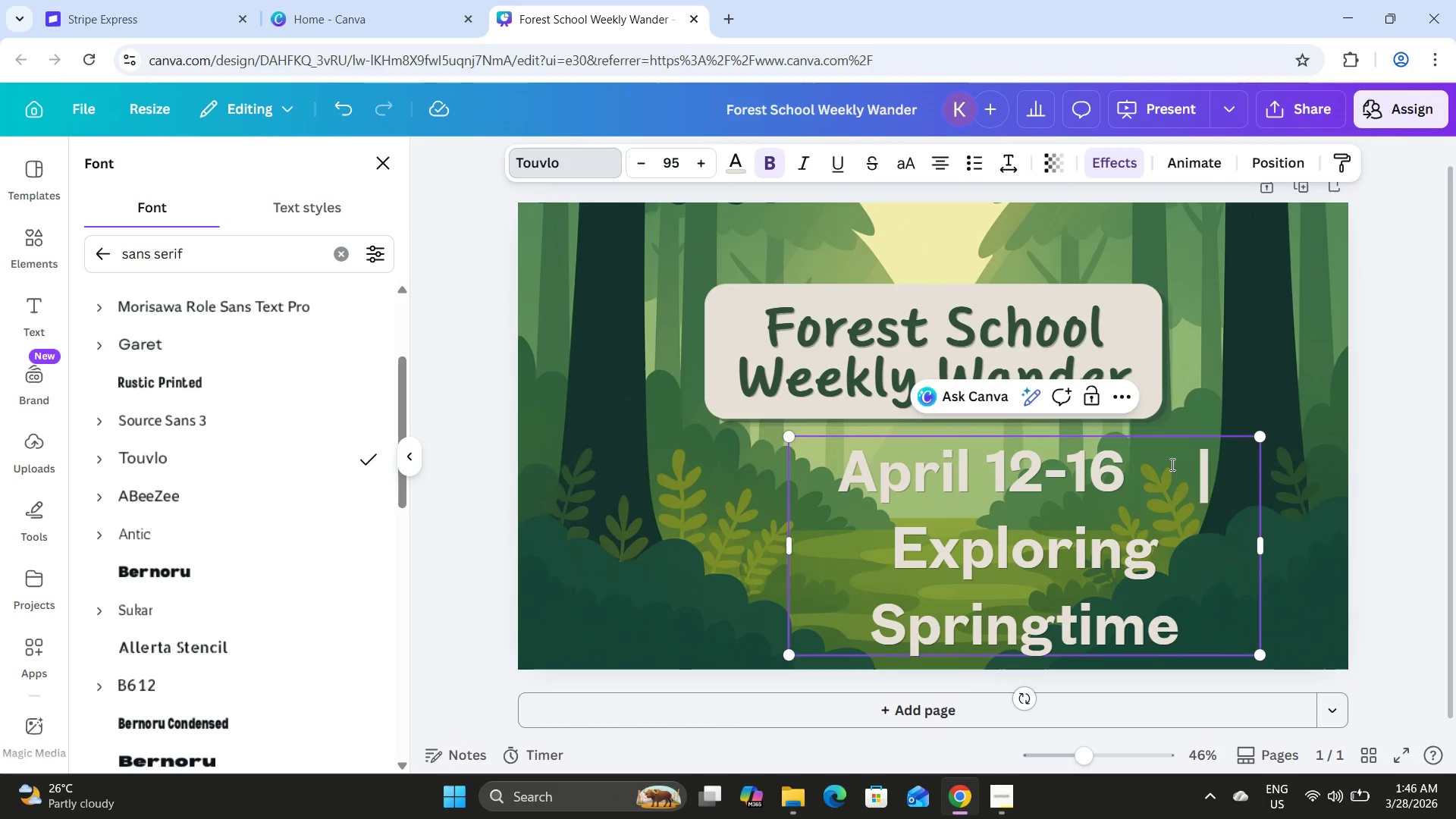 
left_click([633, 413])
 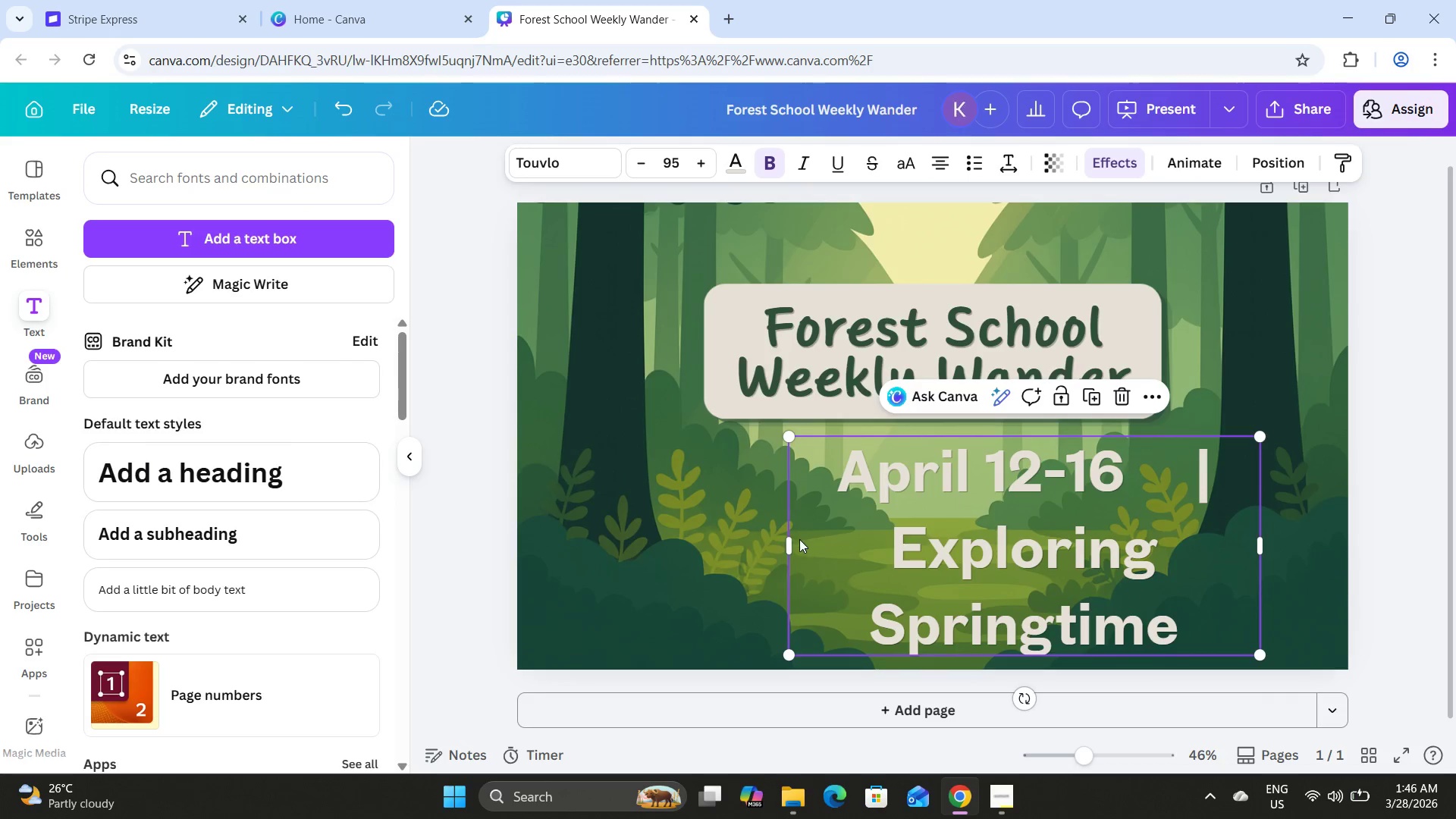 
left_click_drag(start_coordinate=[790, 543], to_coordinate=[783, 543])
 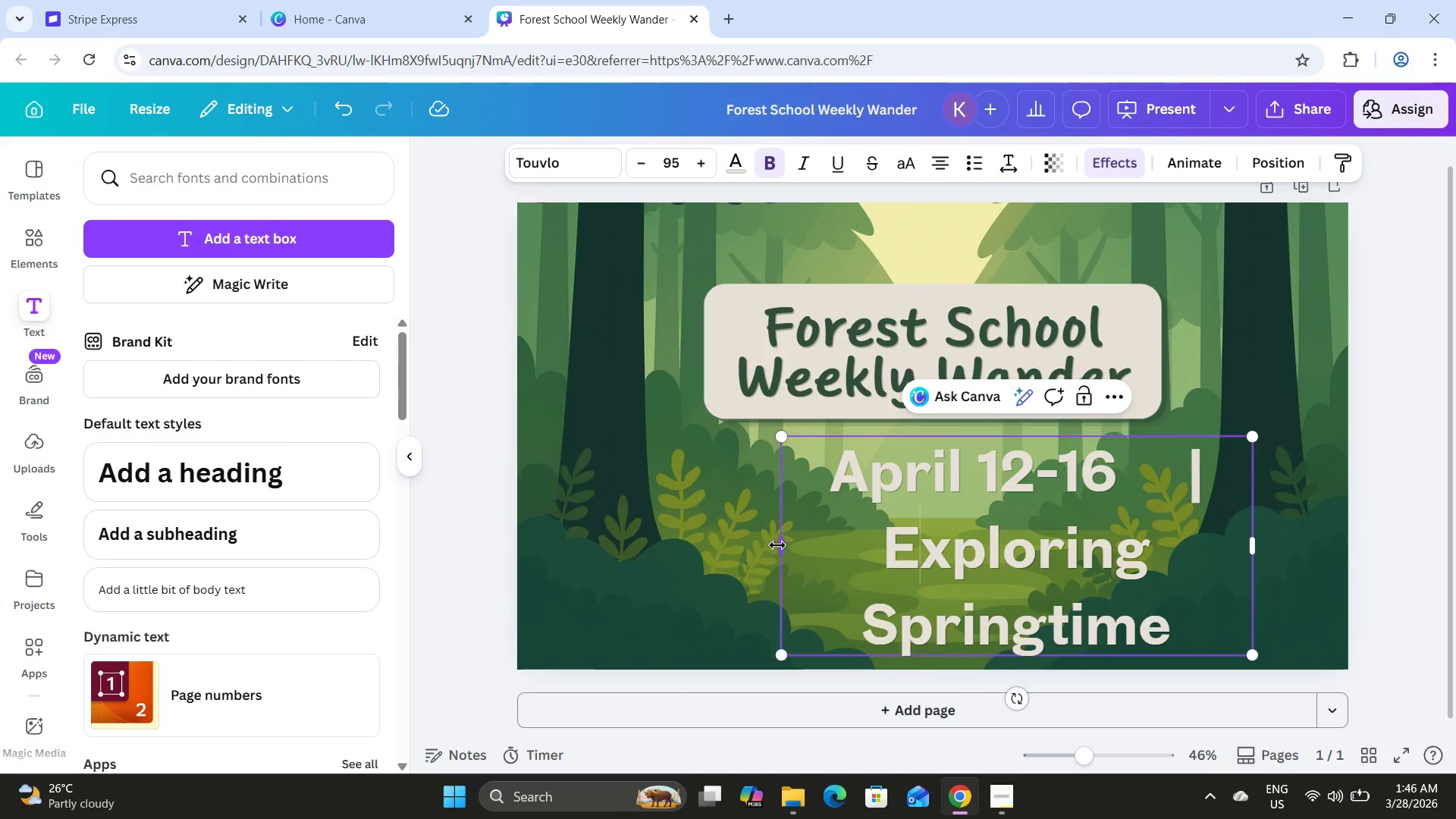 
left_click_drag(start_coordinate=[777, 545], to_coordinate=[457, 488])
 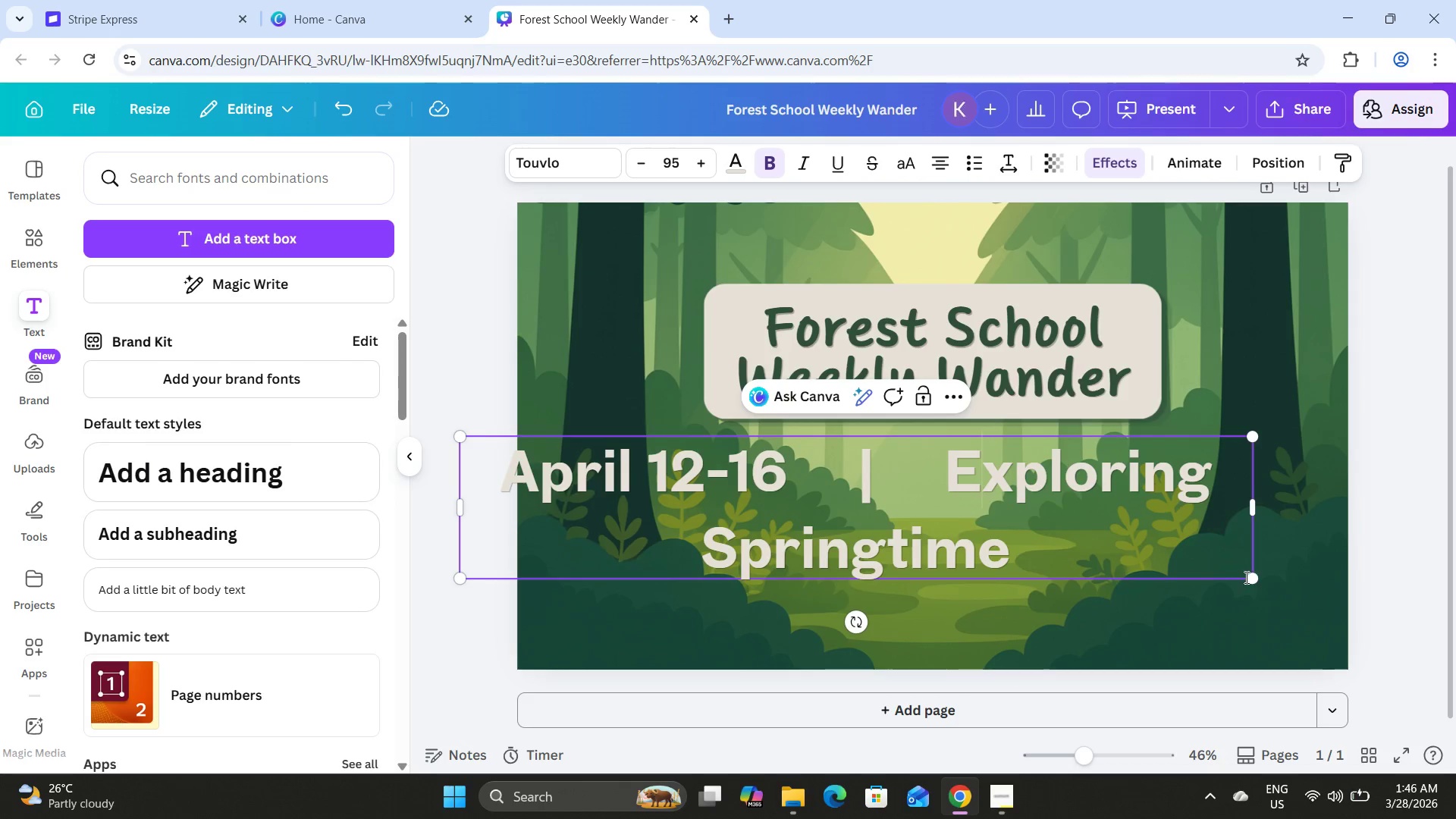 
left_click_drag(start_coordinate=[1254, 577], to_coordinate=[952, 475])
 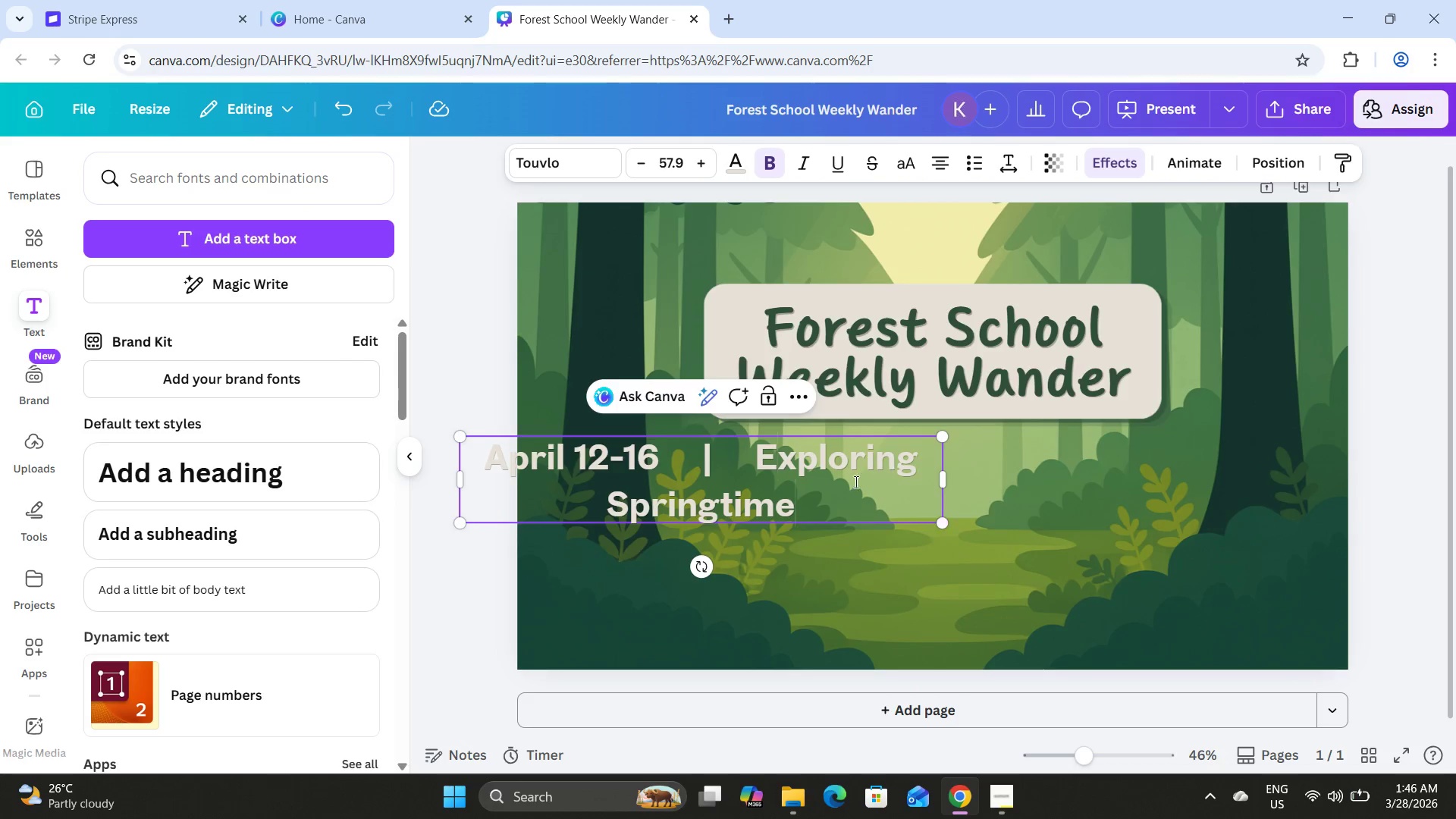 
left_click_drag(start_coordinate=[855, 482], to_coordinate=[1081, 508])
 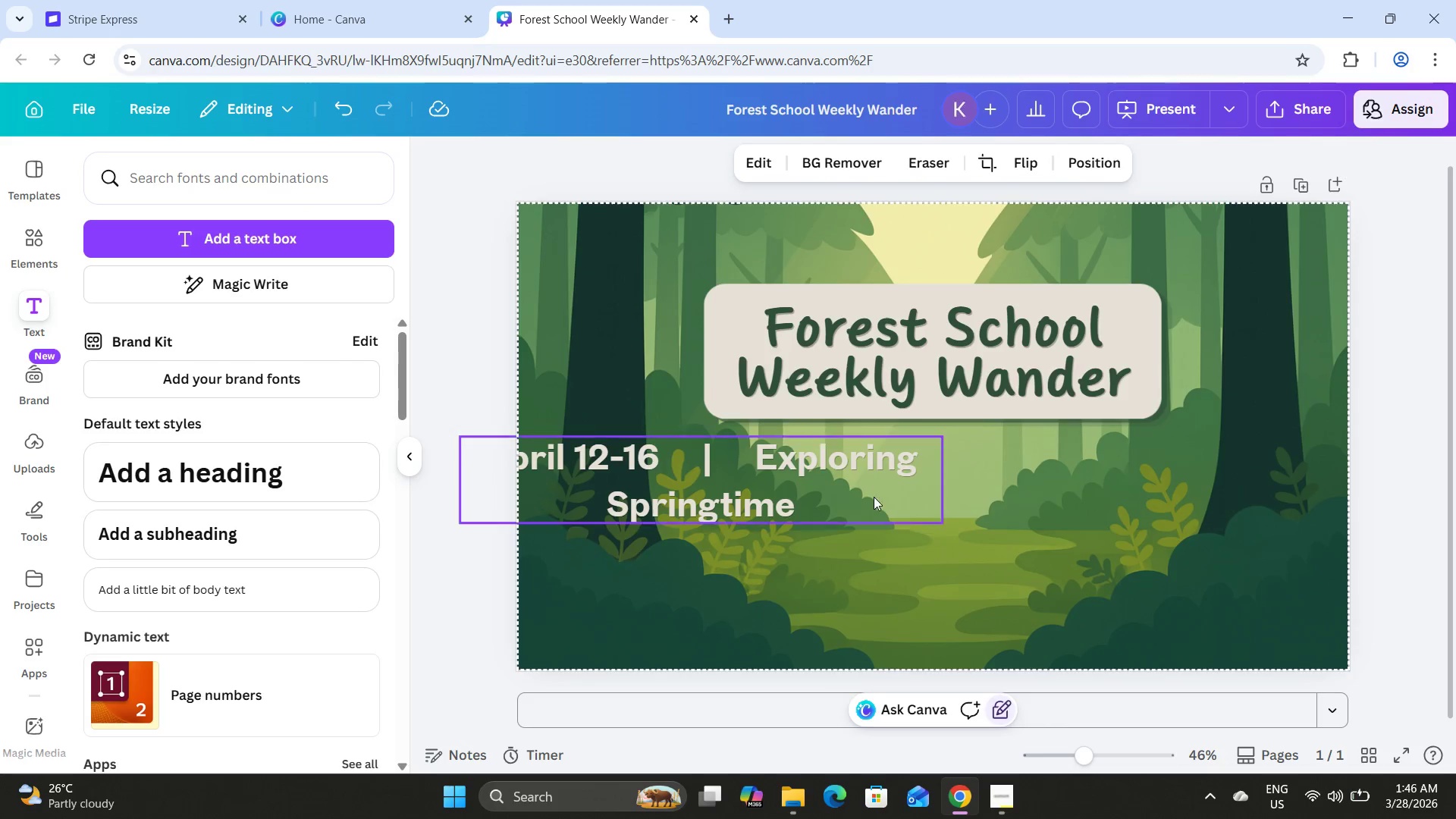 
left_click_drag(start_coordinate=[872, 497], to_coordinate=[1067, 504])
 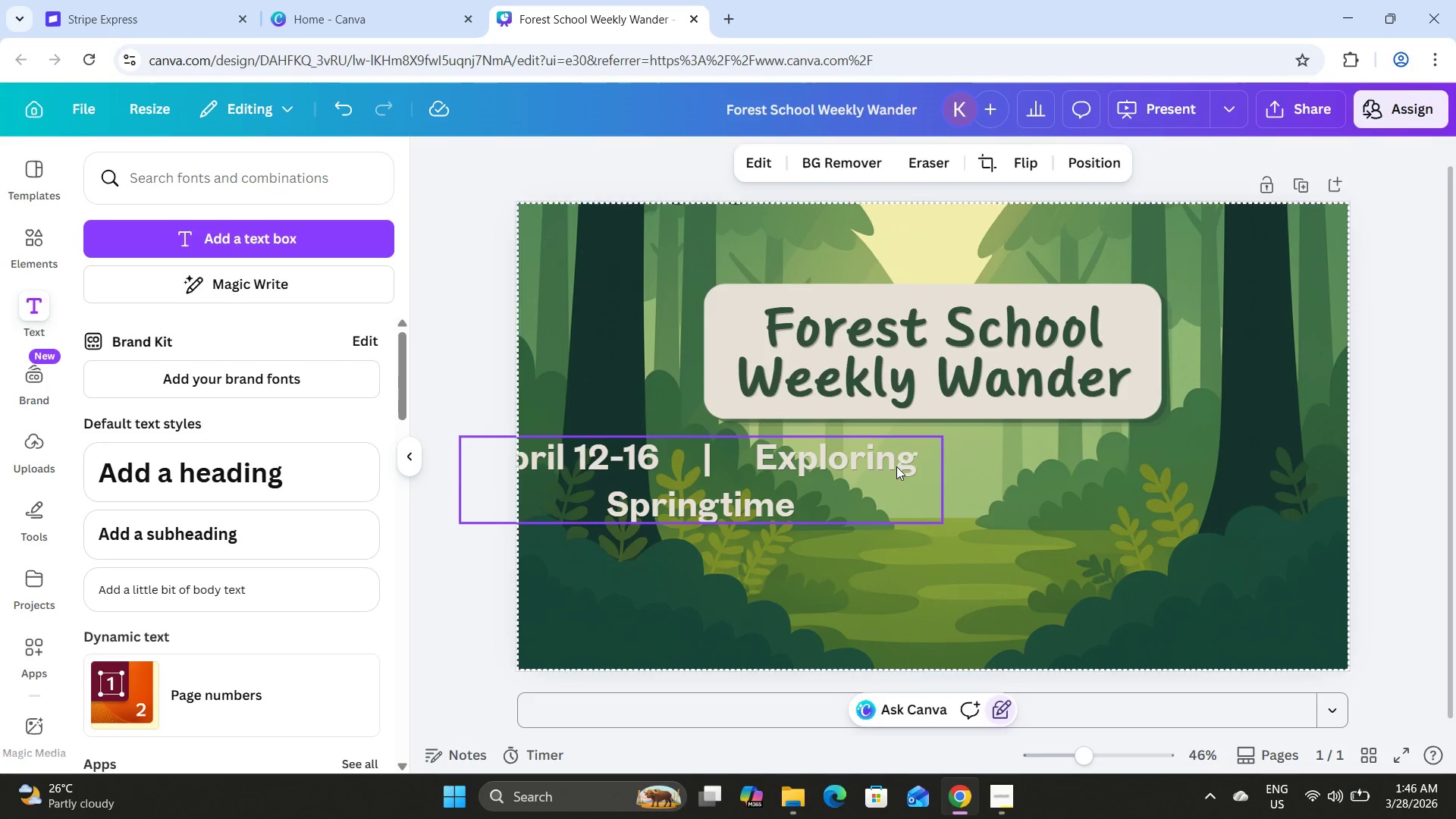 
left_click([896, 466])
 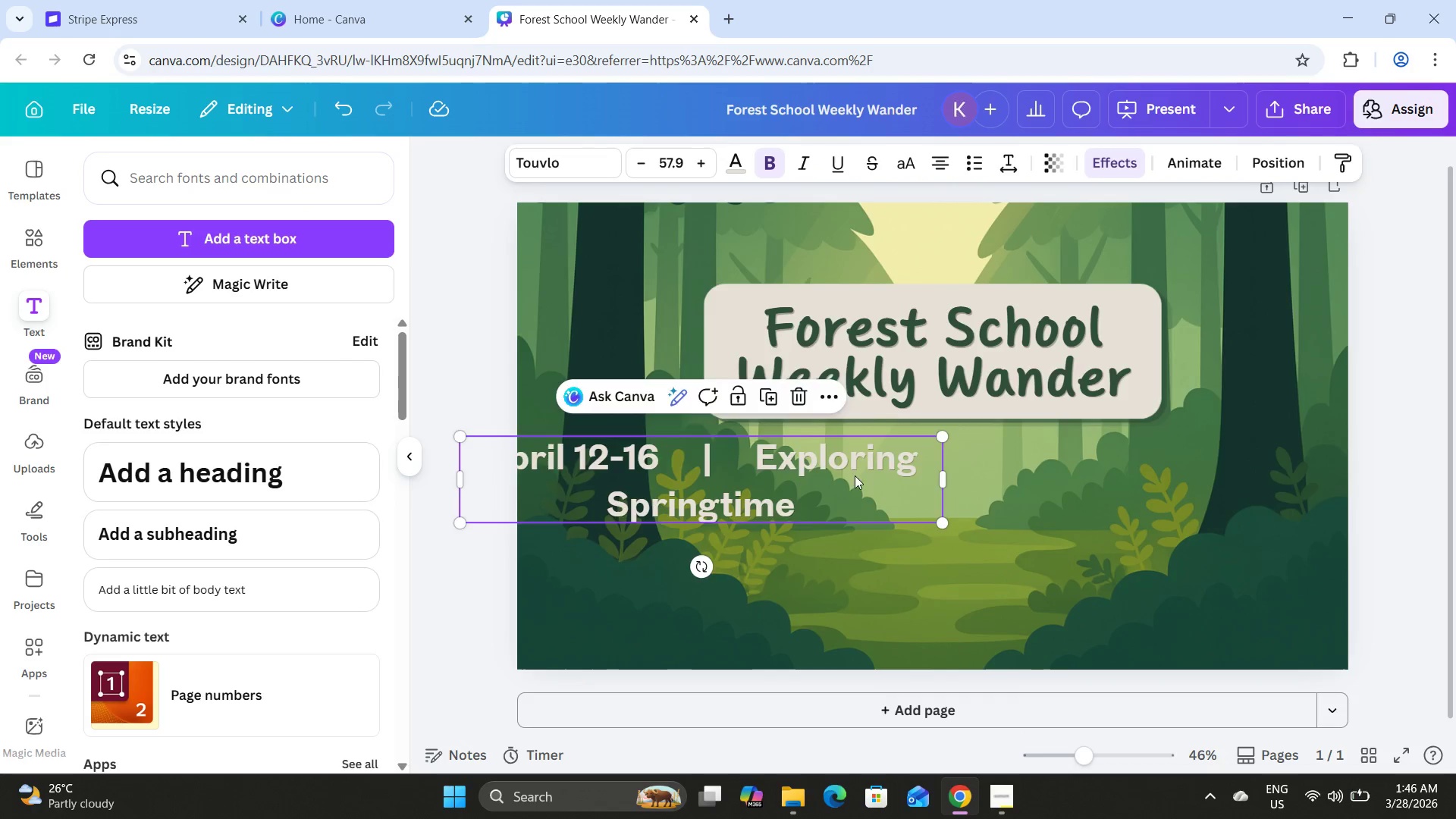 
left_click_drag(start_coordinate=[855, 475], to_coordinate=[1037, 482])
 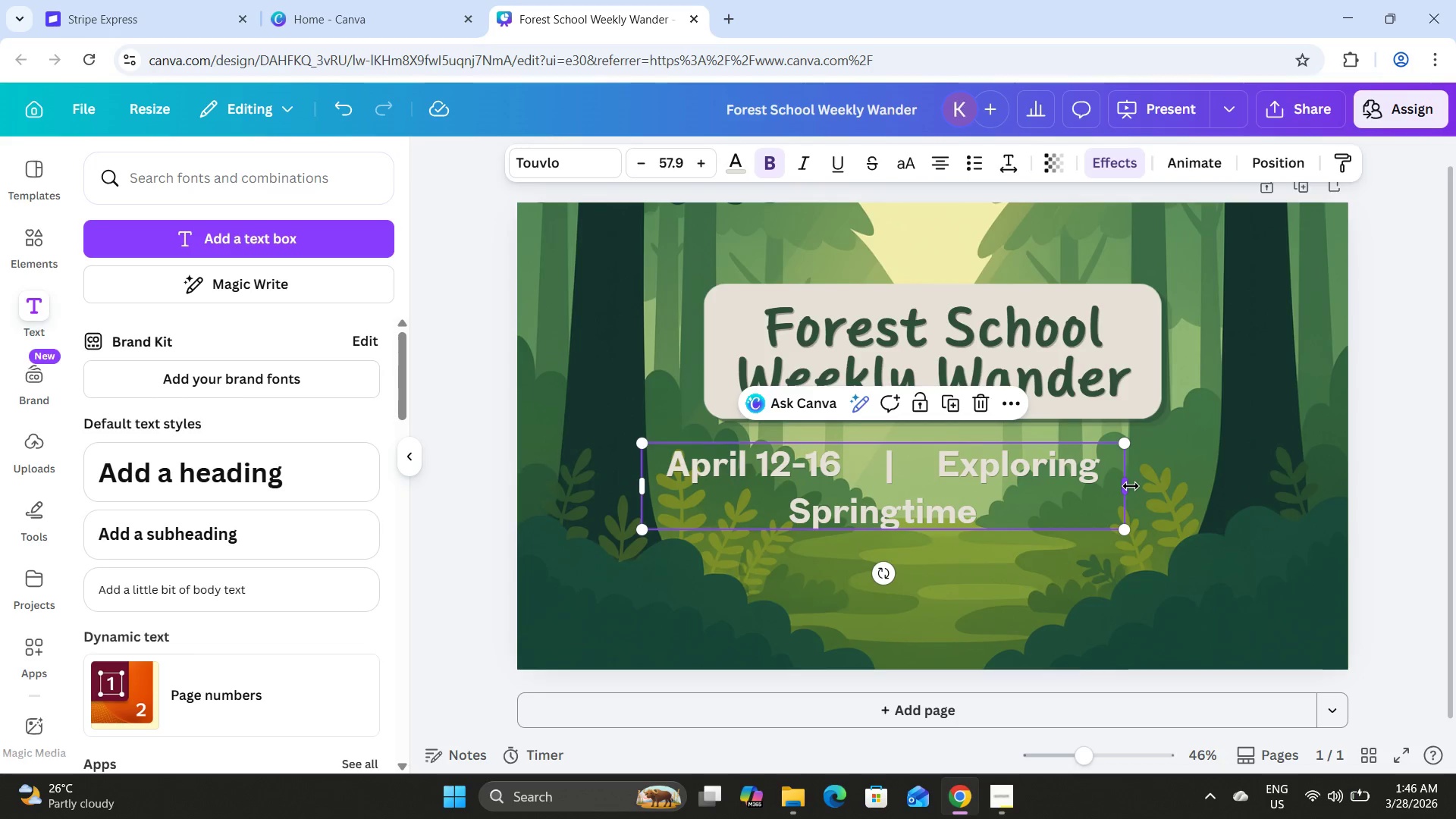 
left_click_drag(start_coordinate=[1131, 486], to_coordinate=[1285, 480])
 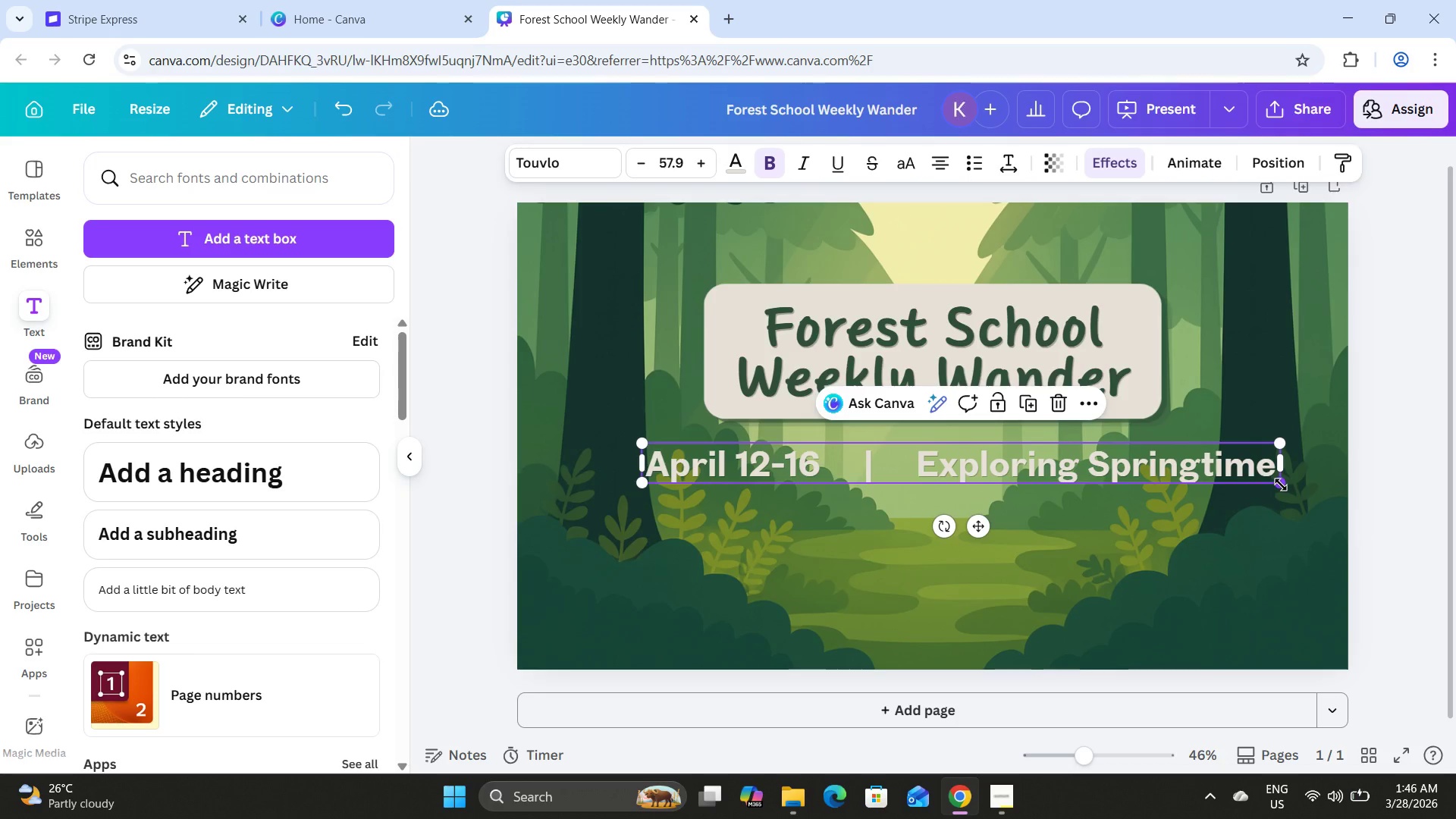 
left_click_drag(start_coordinate=[1281, 485], to_coordinate=[1056, 468])
 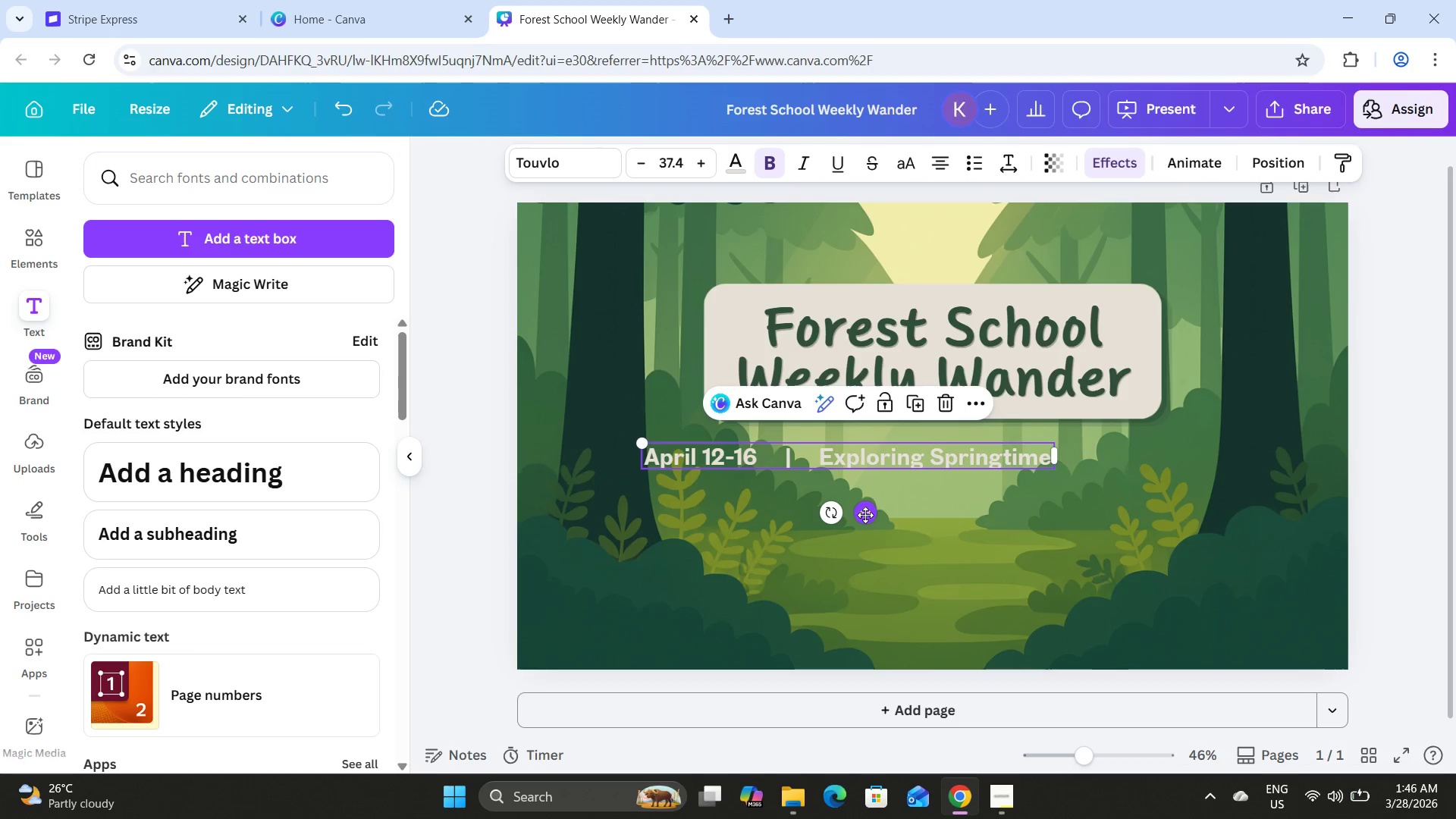 
left_click_drag(start_coordinate=[868, 514], to_coordinate=[952, 508])
 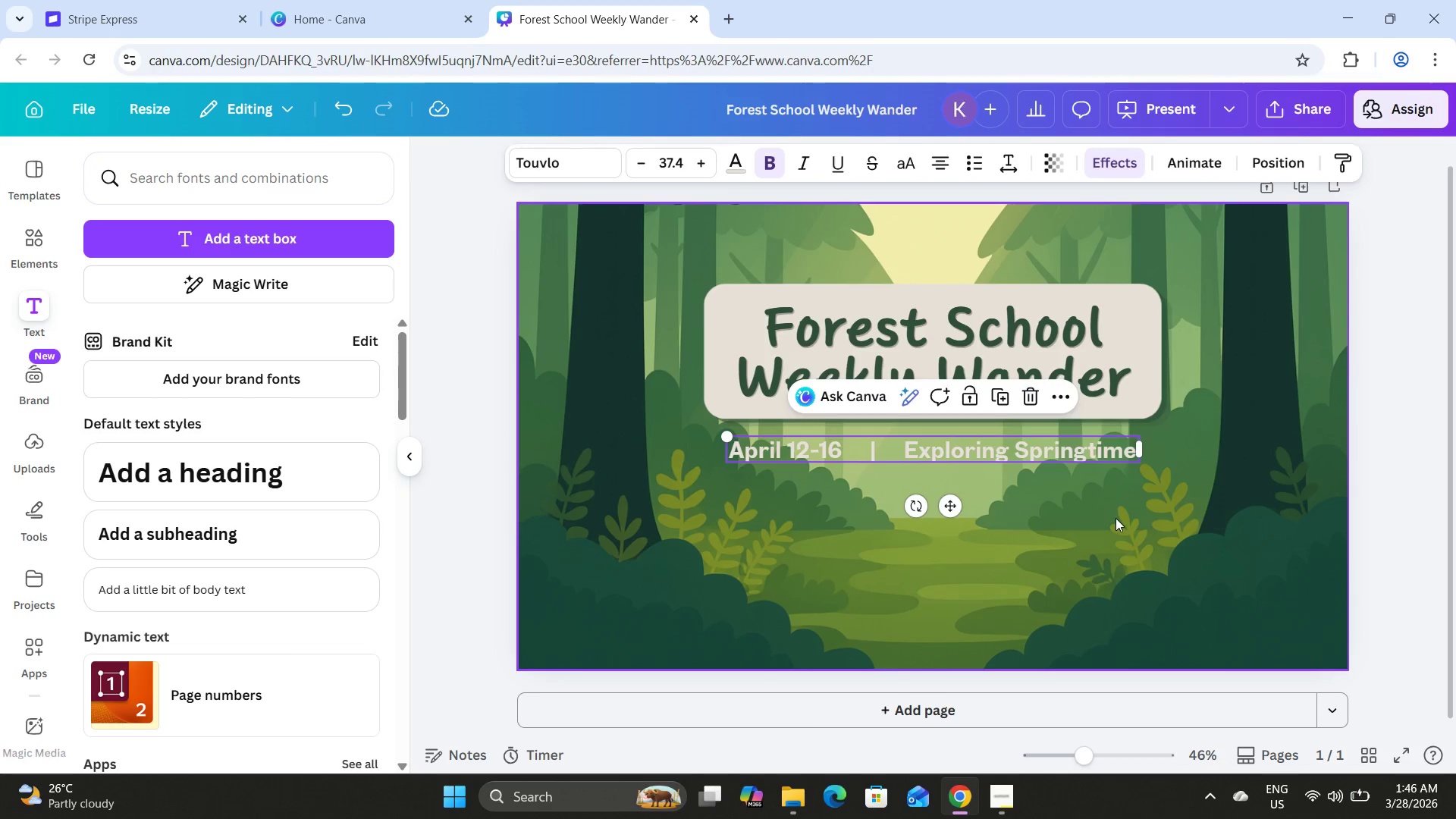 
left_click([1116, 518])
 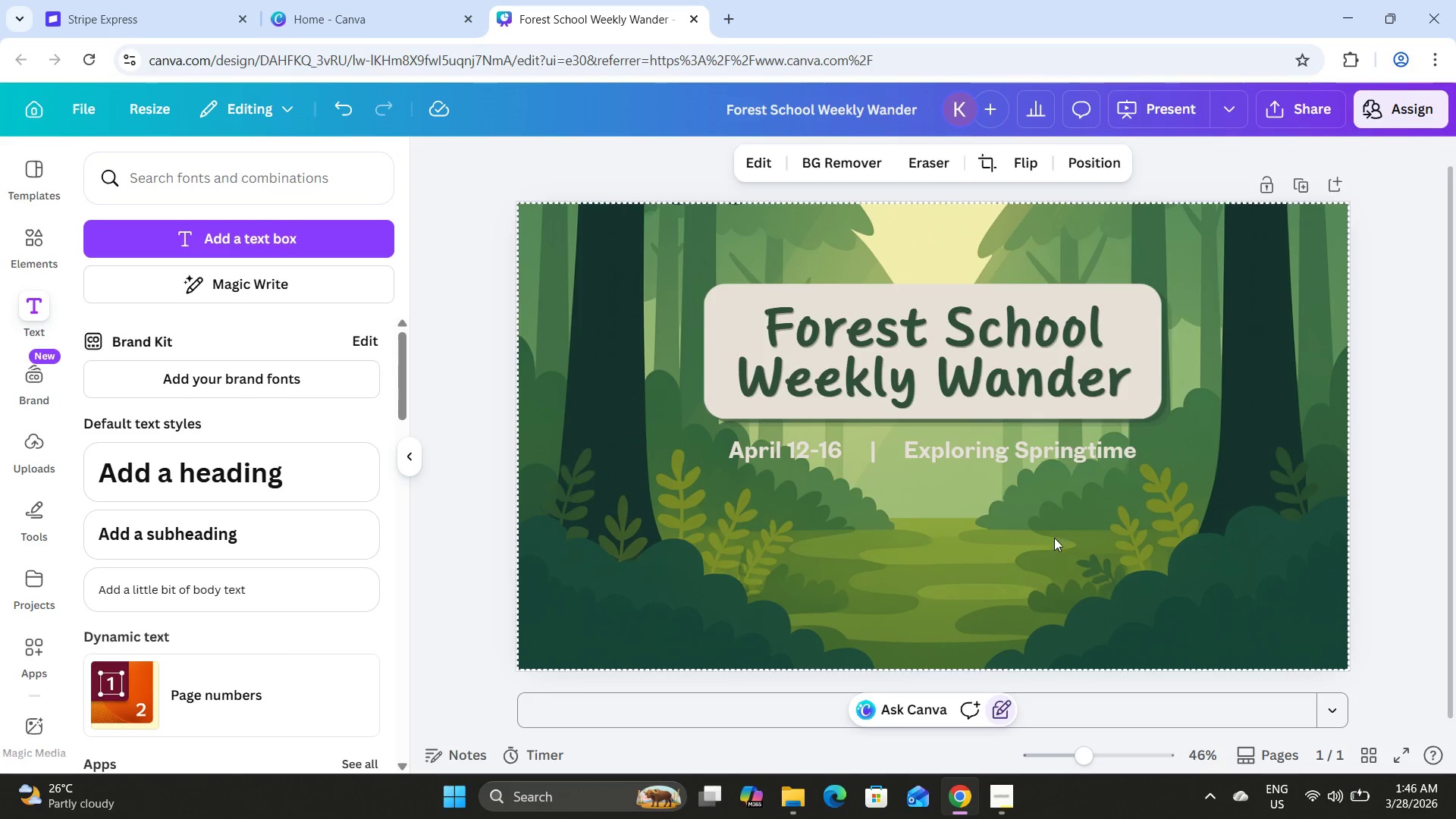 
left_click_drag(start_coordinate=[1051, 550], to_coordinate=[1049, 546])
 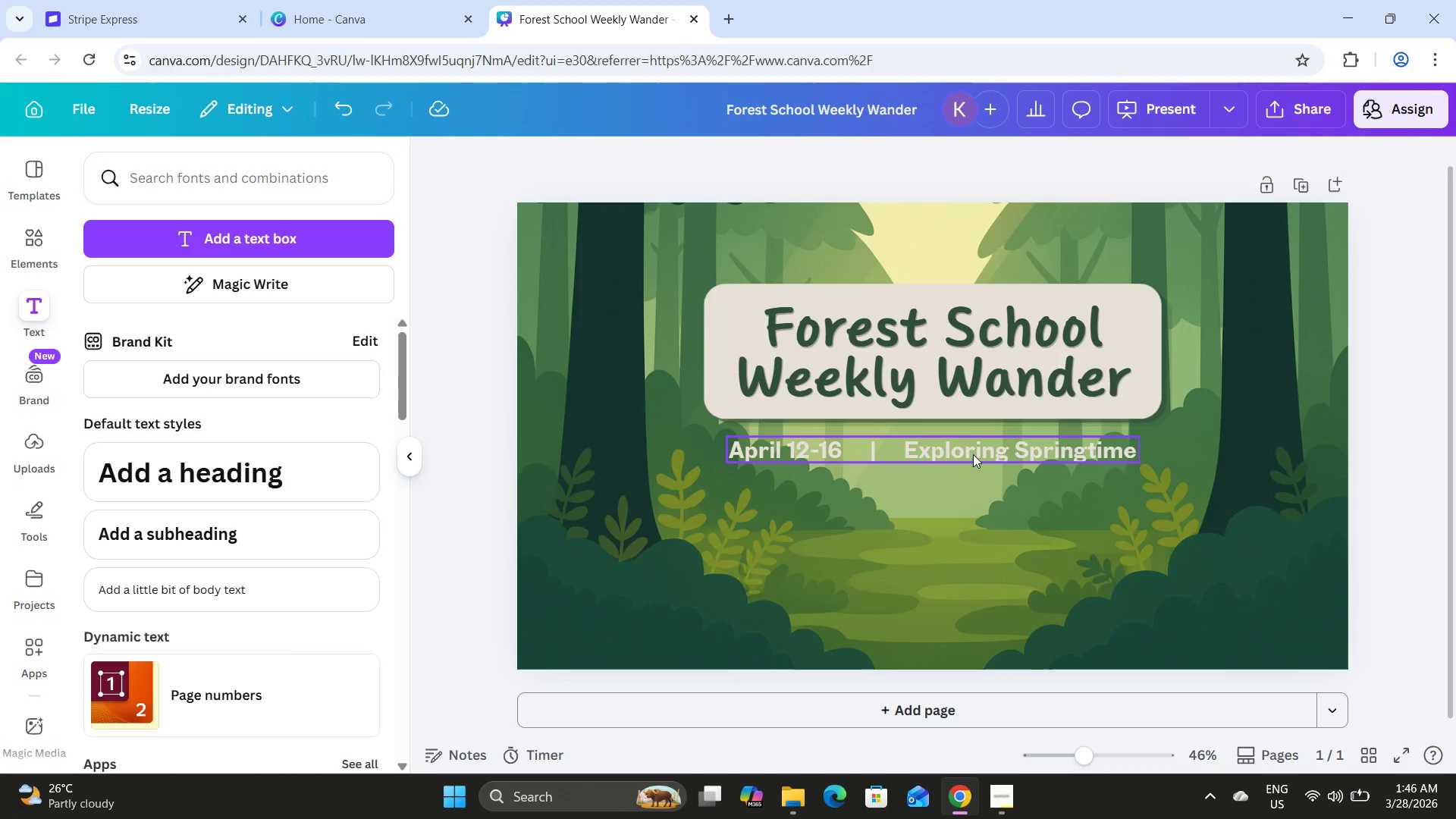 
double_click([969, 447])
 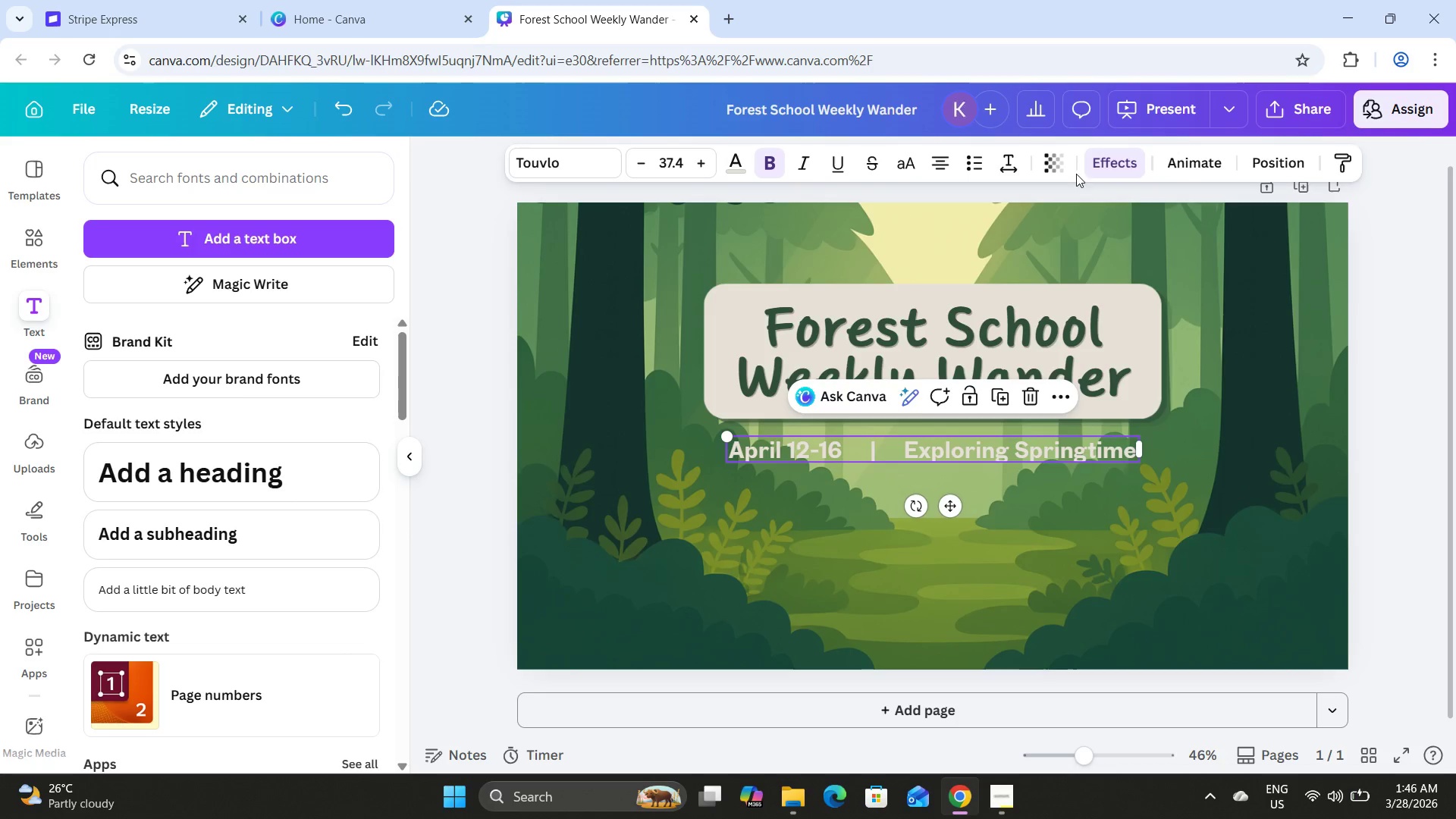 
left_click([1112, 154])
 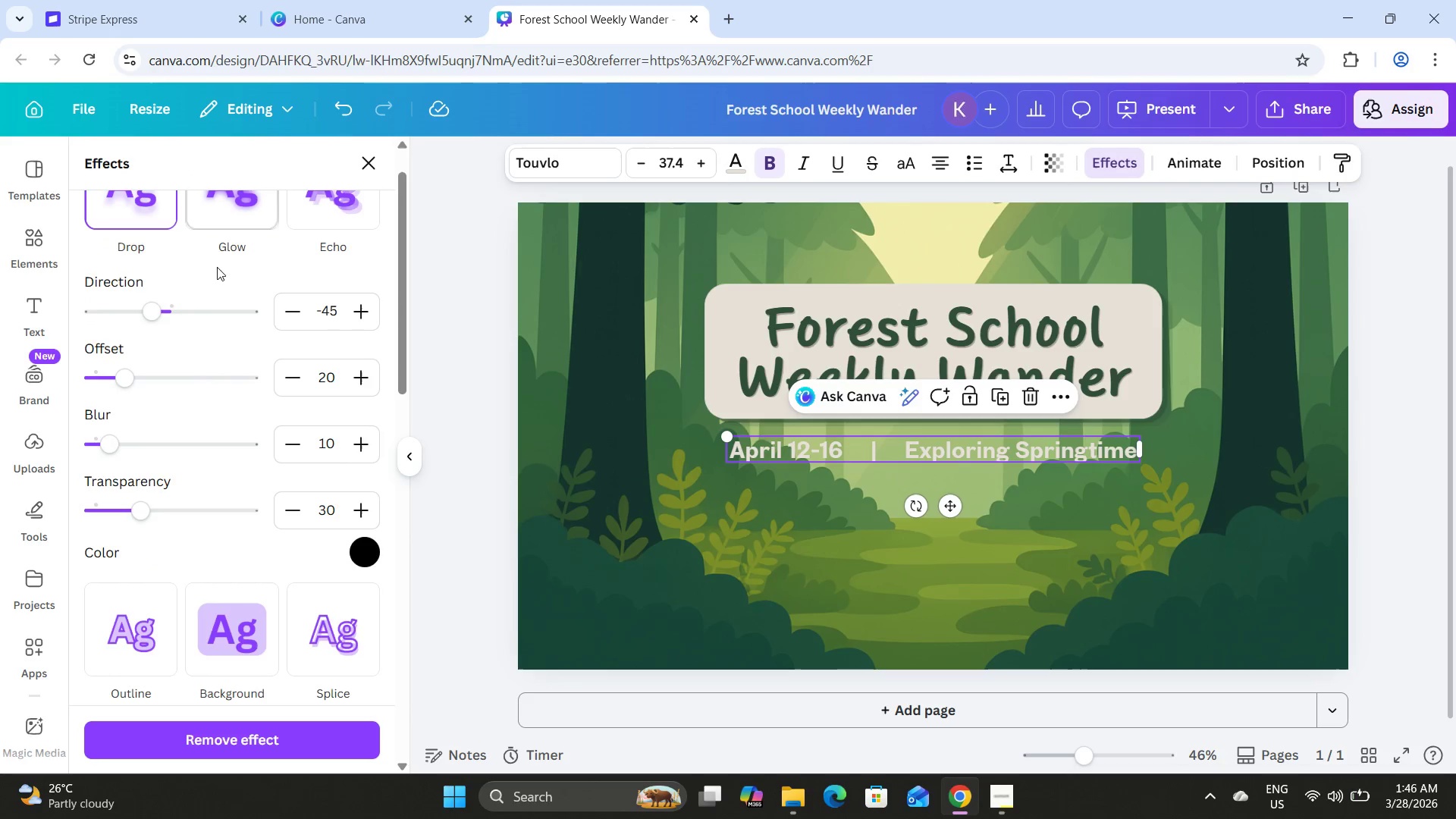 
left_click([229, 210])
 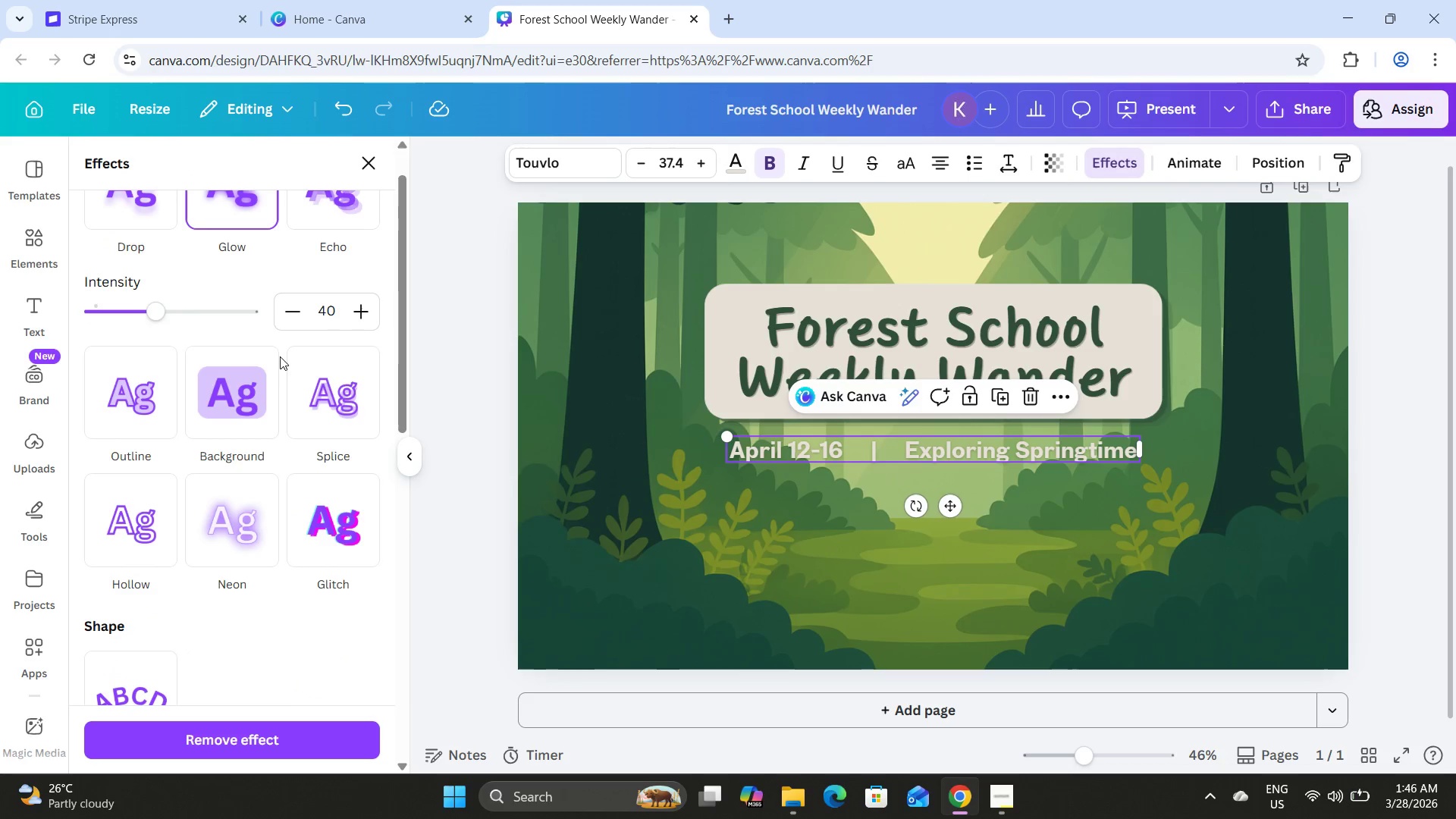 
scroll: coordinate [250, 304], scroll_direction: up, amount: 2.0
 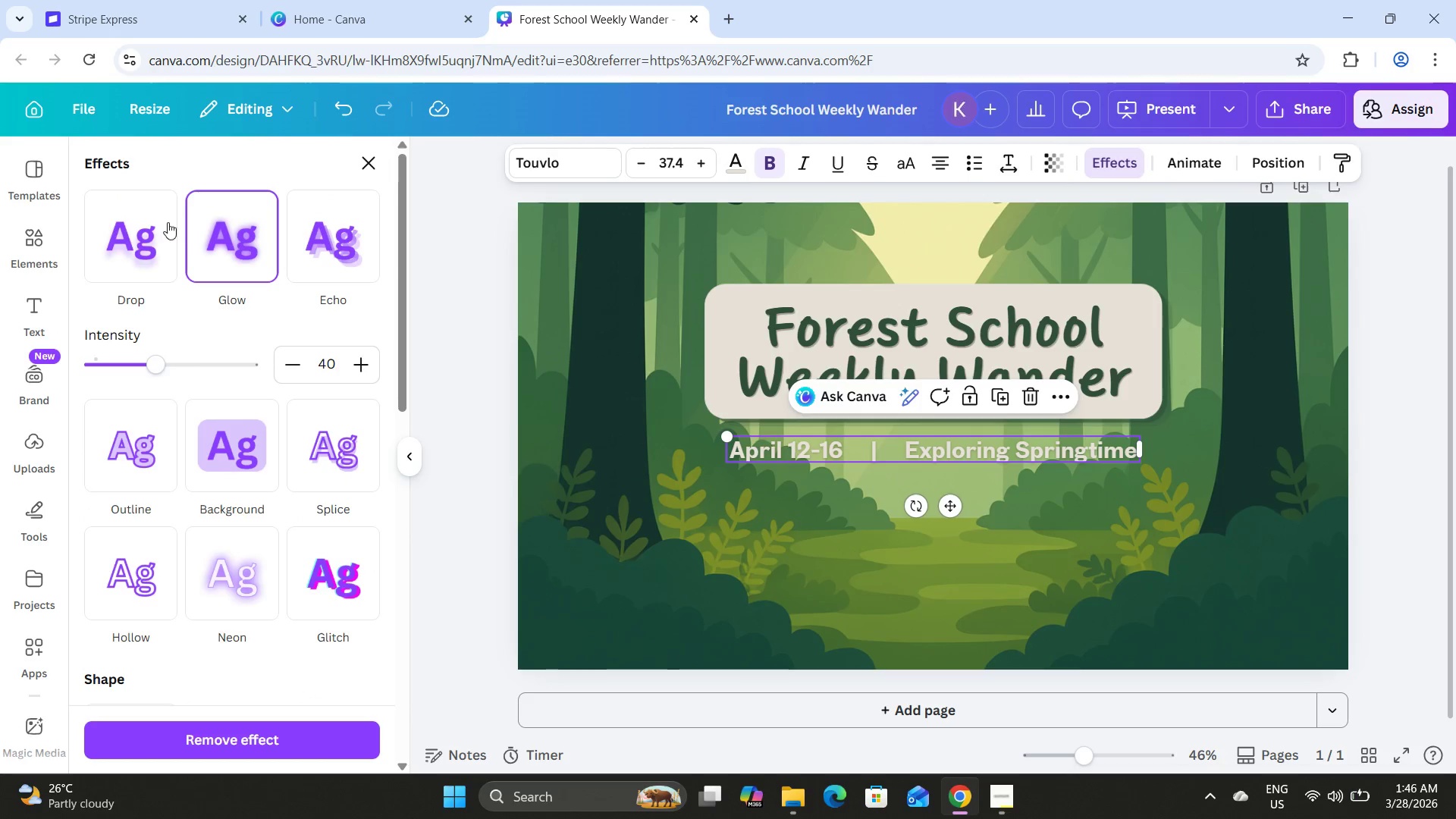 
left_click([115, 234])
 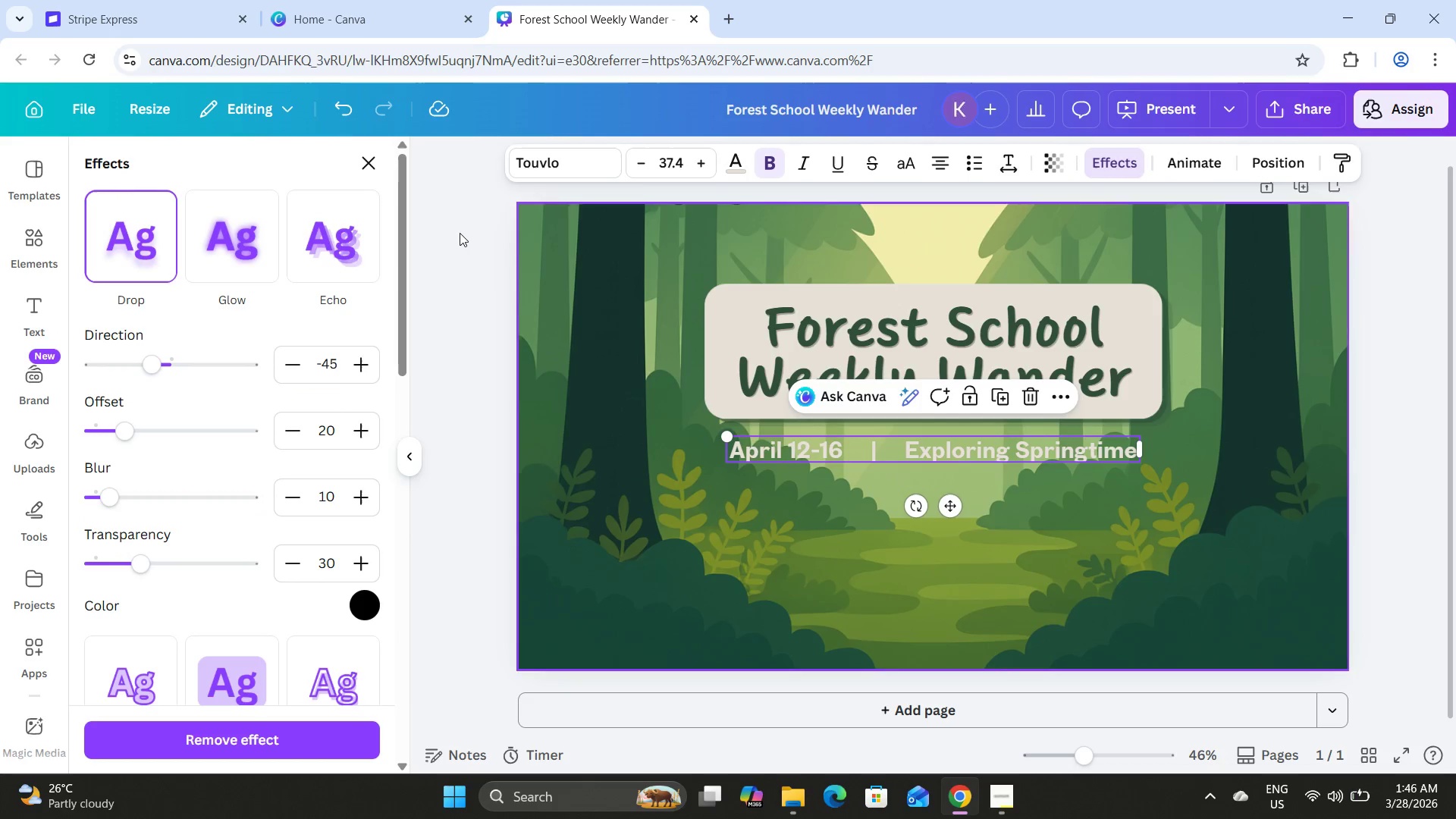 
left_click([226, 240])
 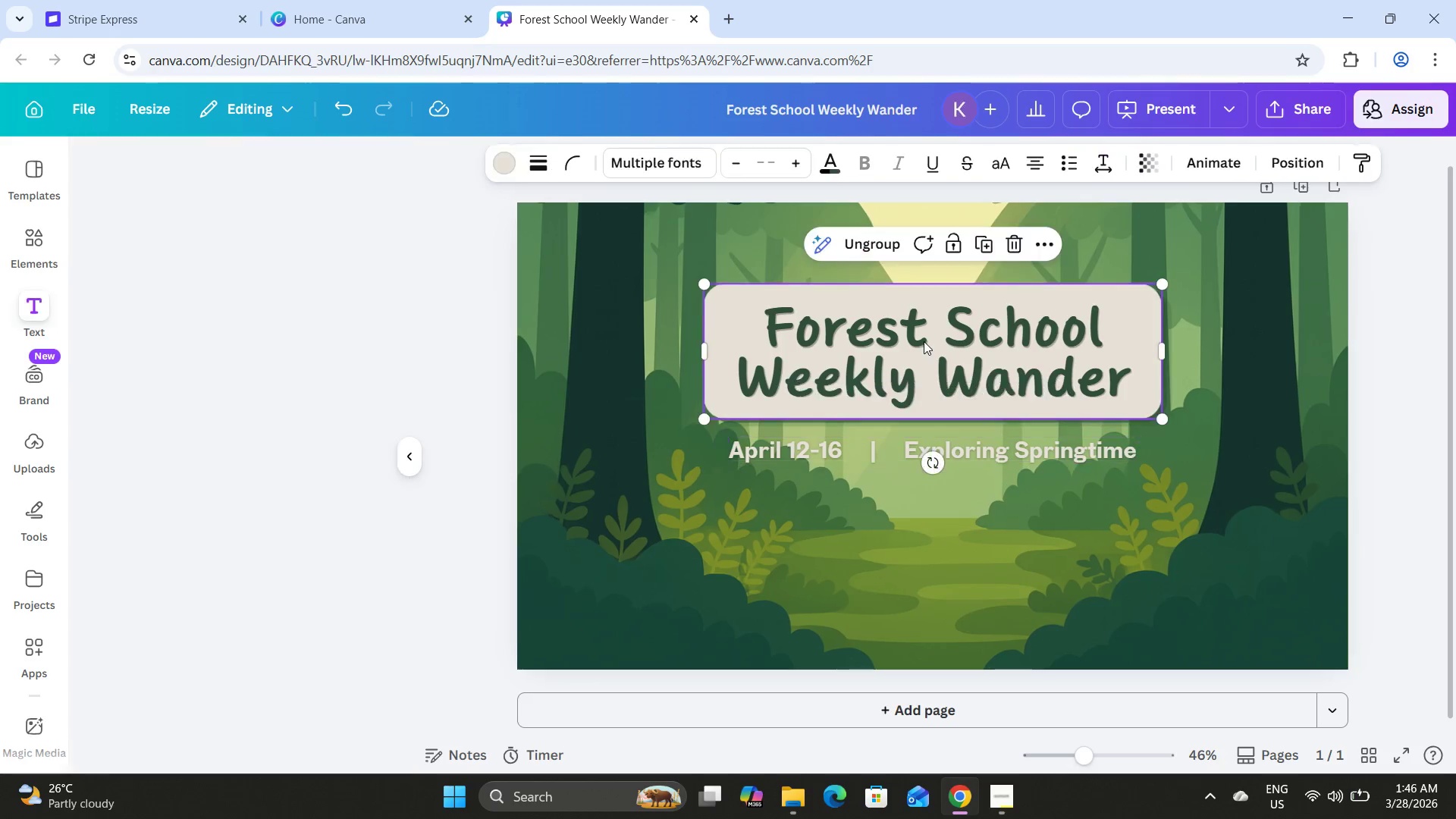 
double_click([843, 334])
 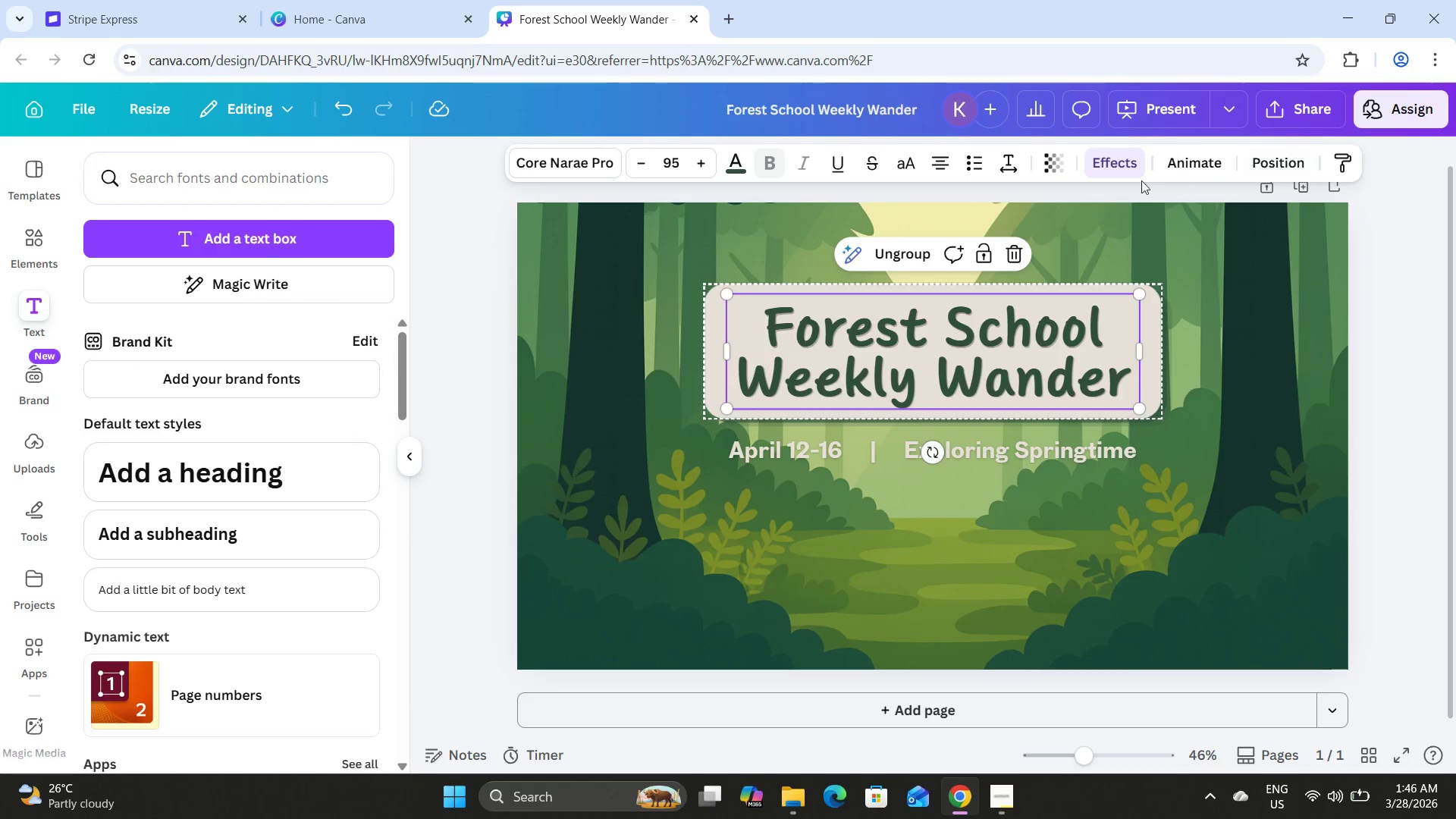 
left_click([1125, 169])
 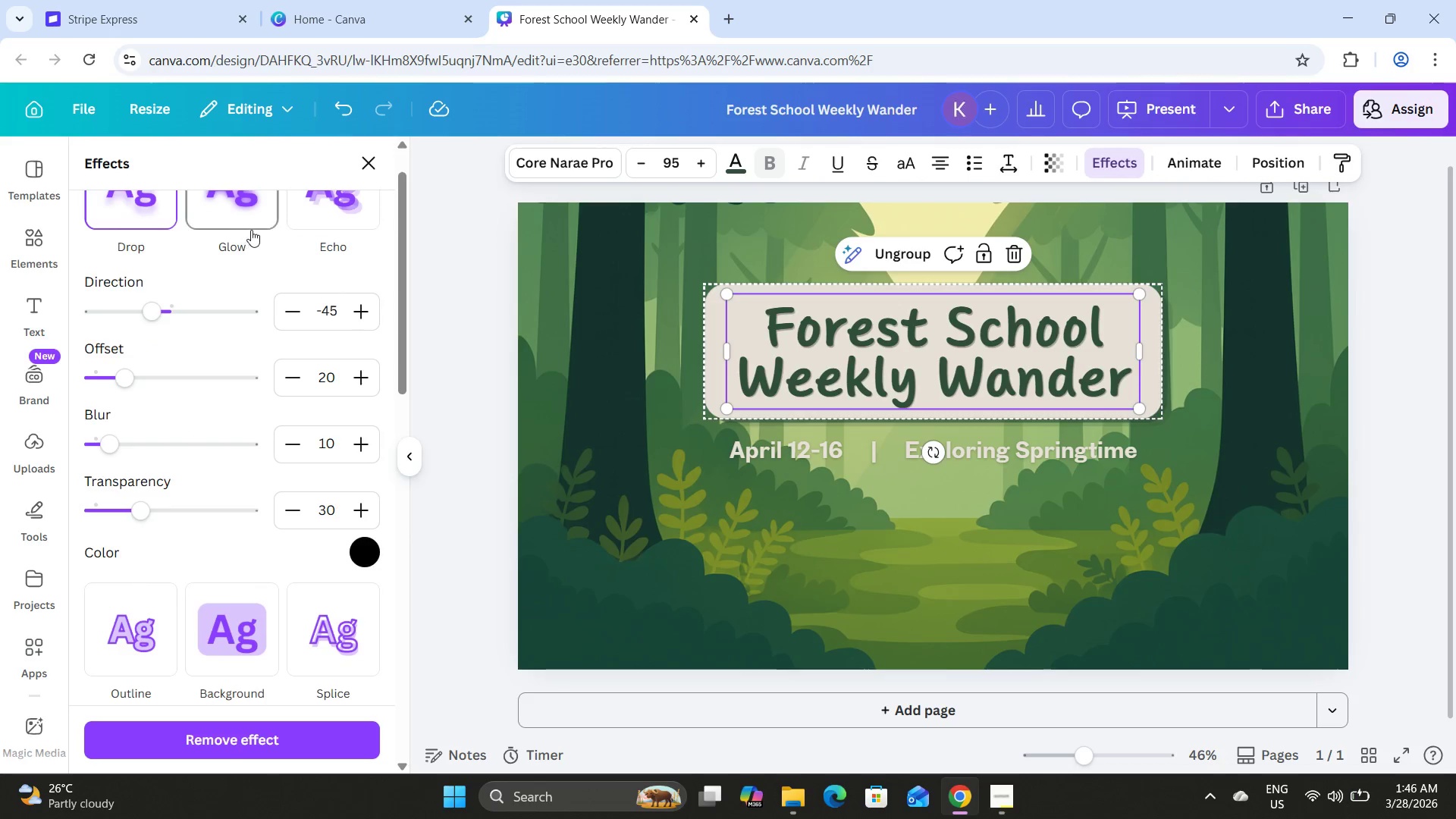 
left_click([234, 208])
 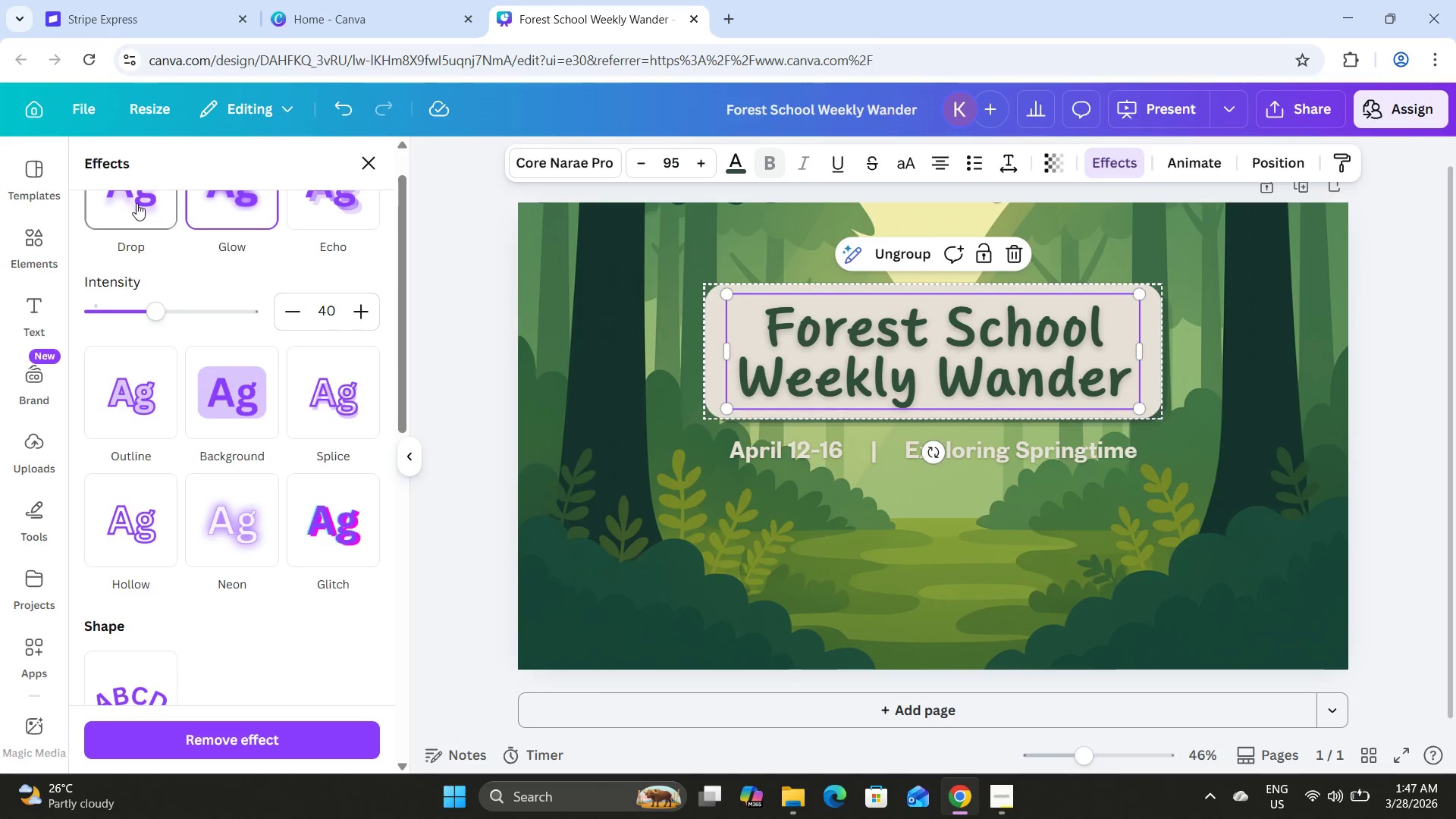 
left_click([145, 197])
 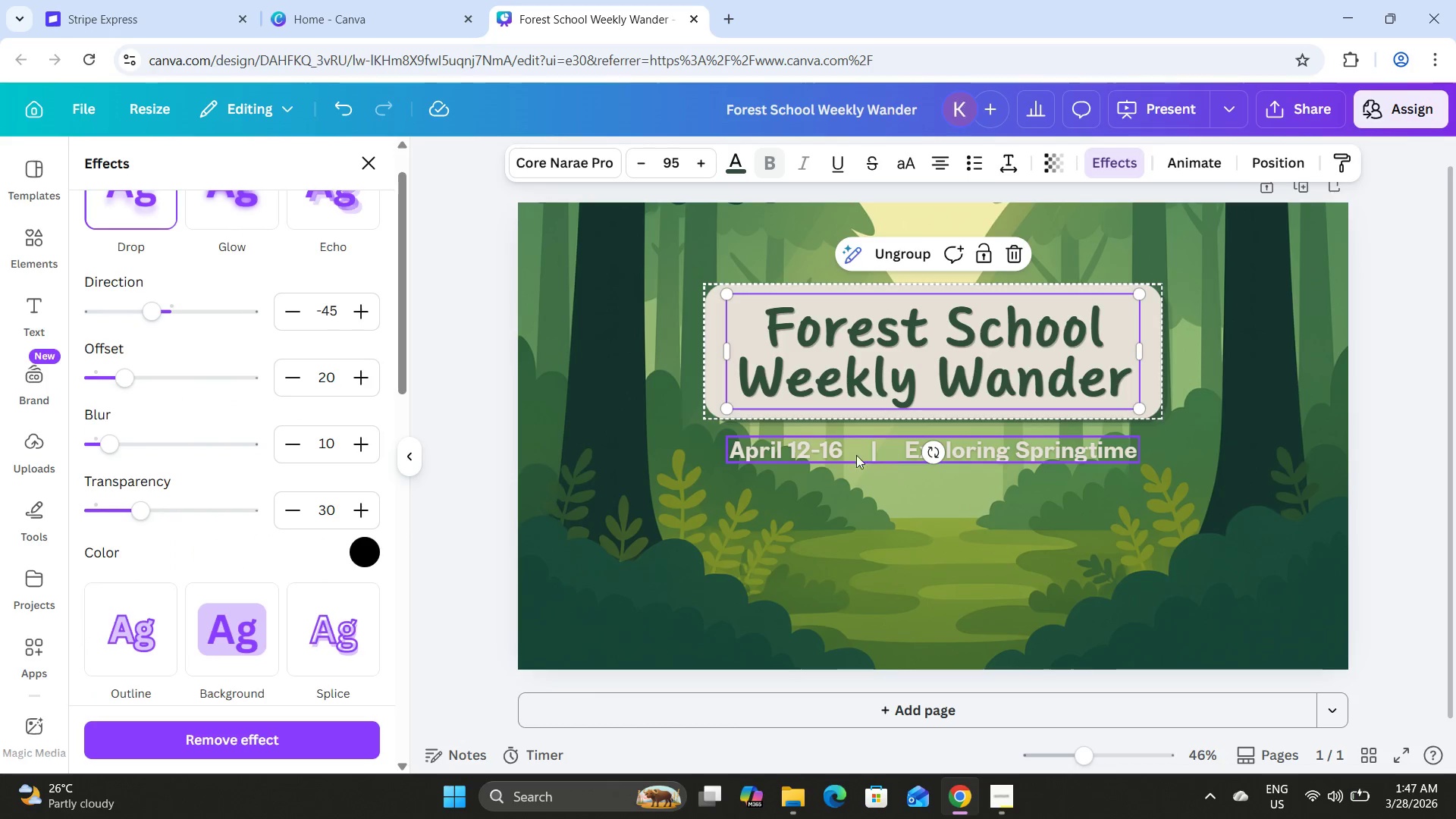 
left_click([852, 450])
 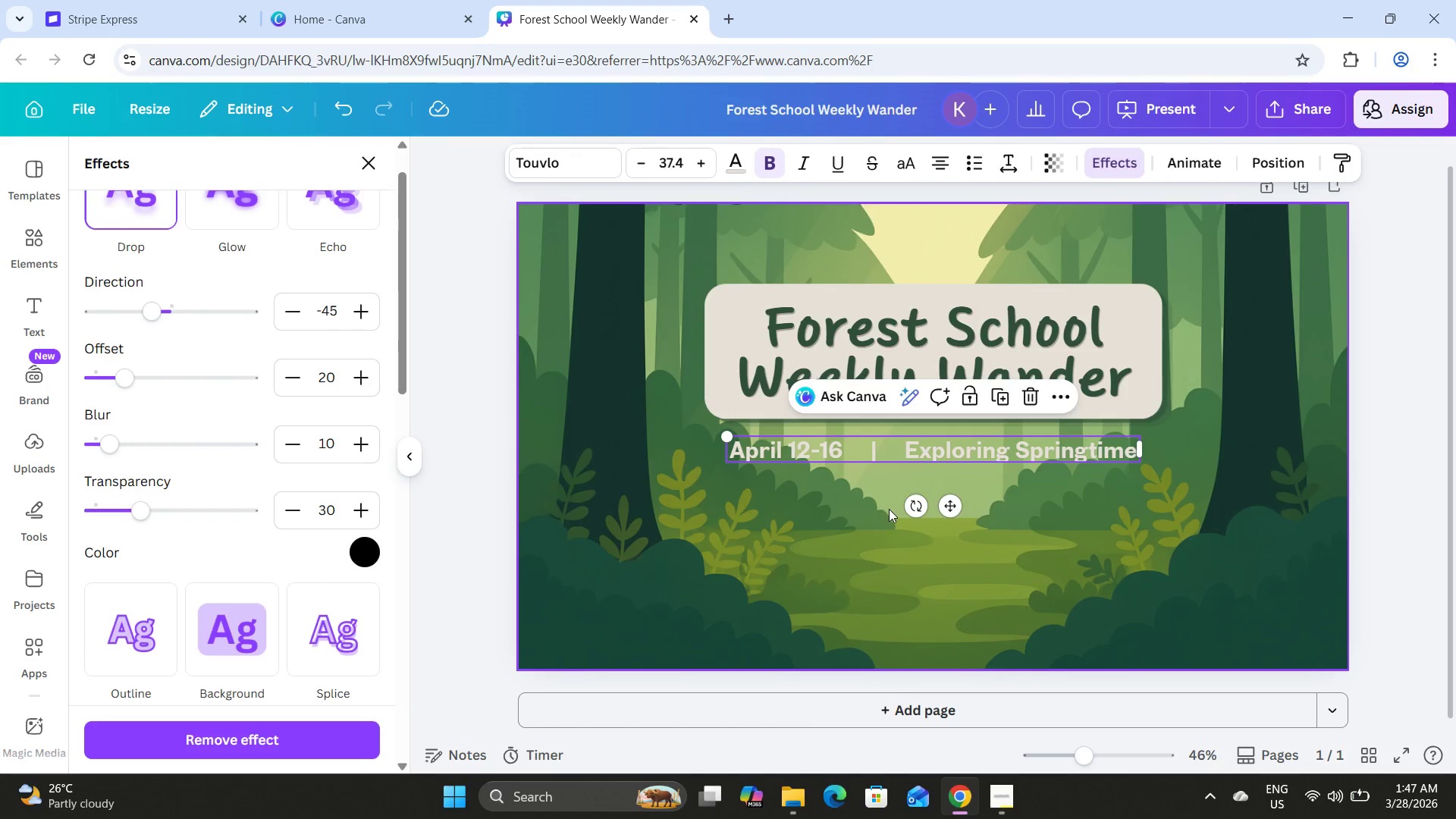 
double_click([1078, 529])
 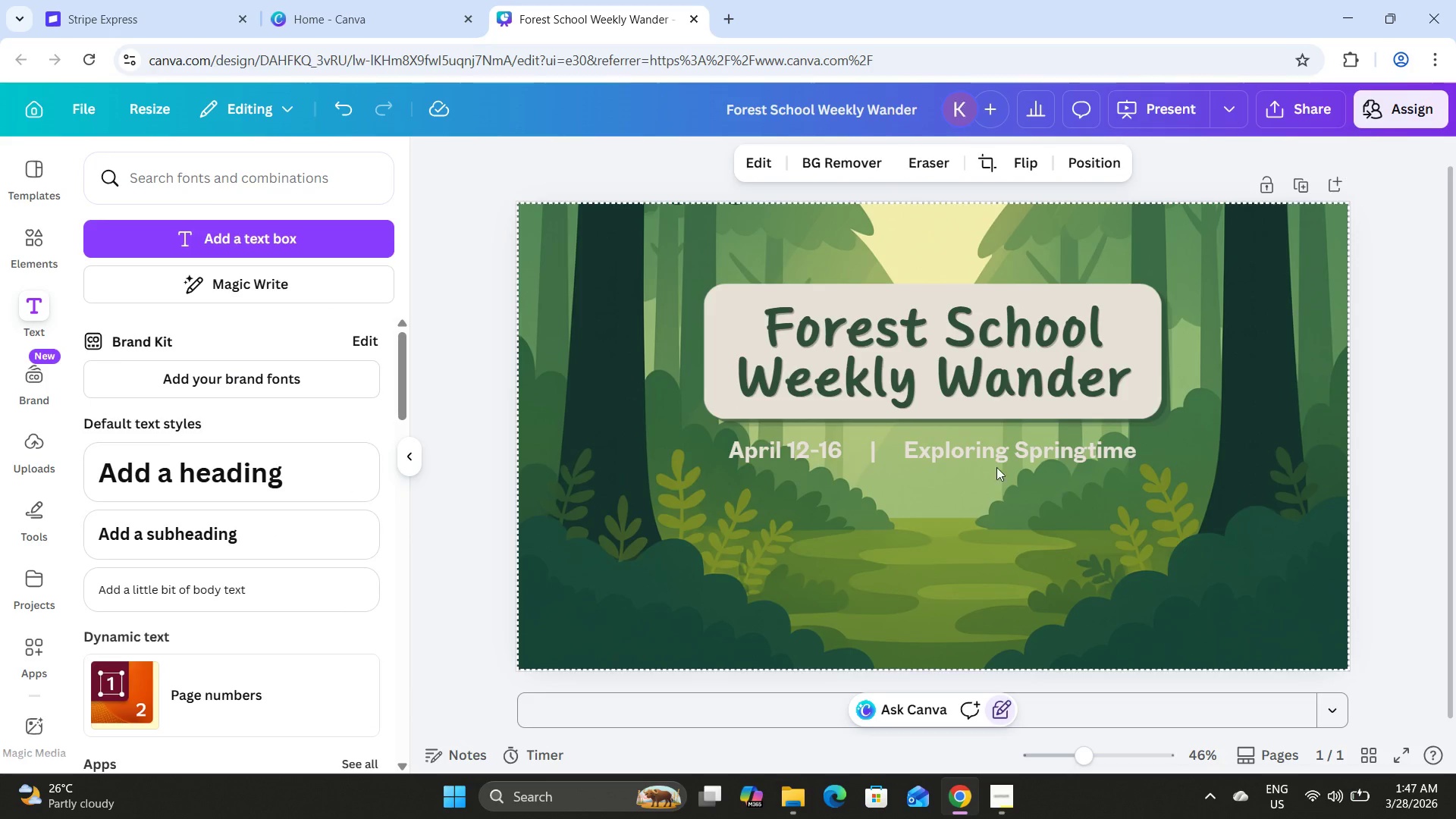 
left_click([938, 444])
 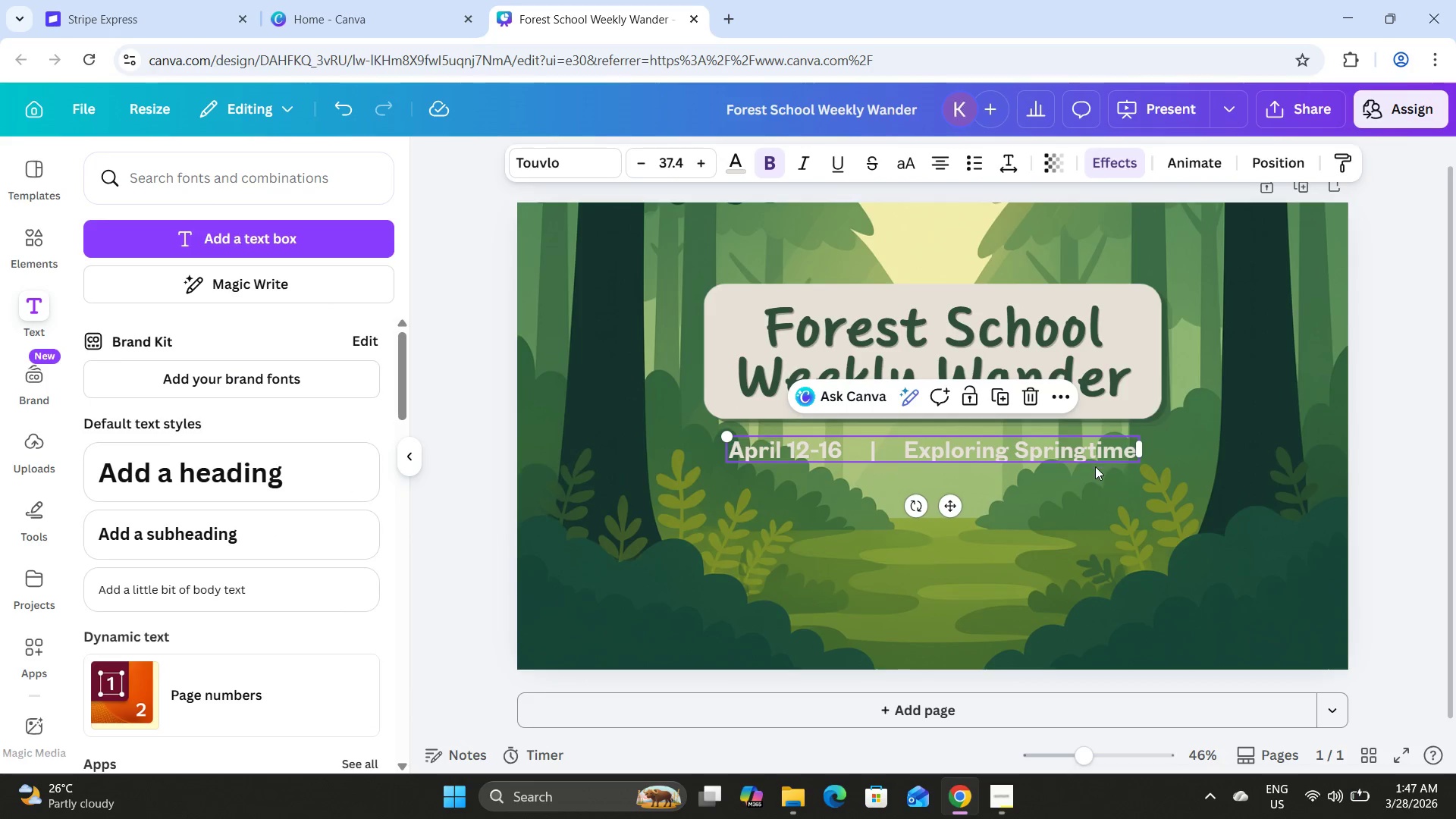 
left_click([1097, 500])
 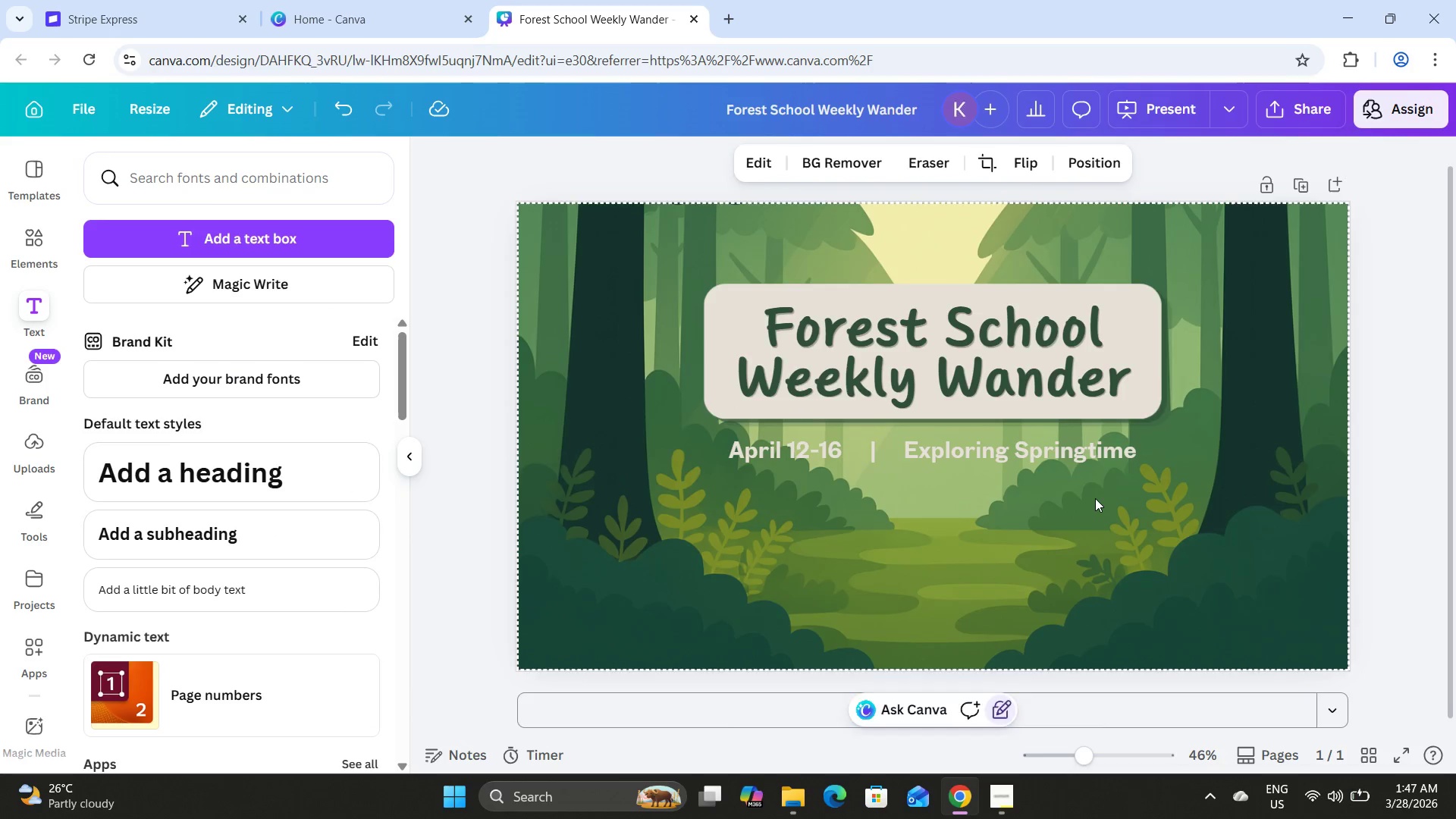 
scroll: coordinate [1095, 498], scroll_direction: up, amount: 3.0
 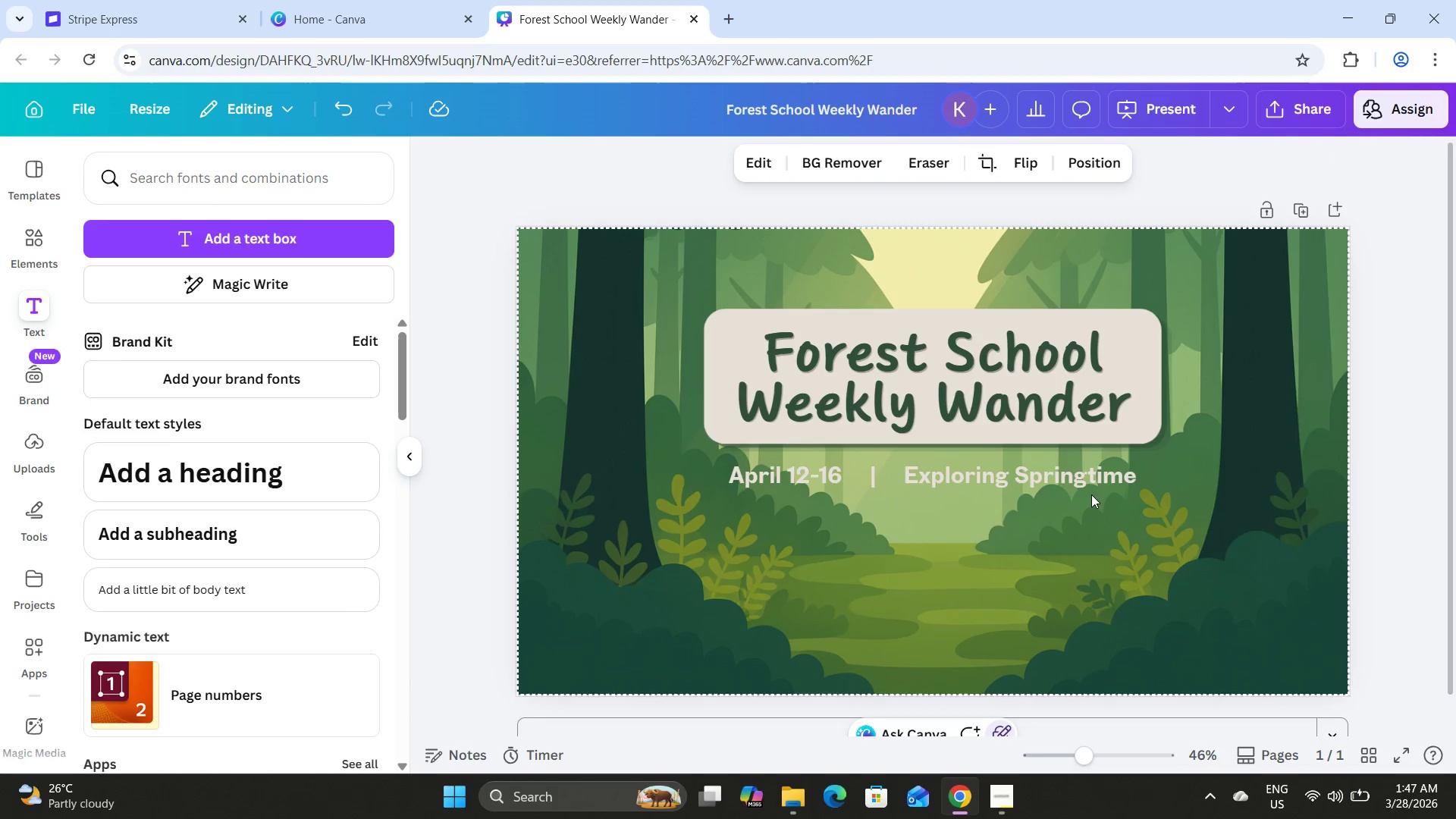 
scroll: coordinate [1058, 488], scroll_direction: none, amount: 0.0
 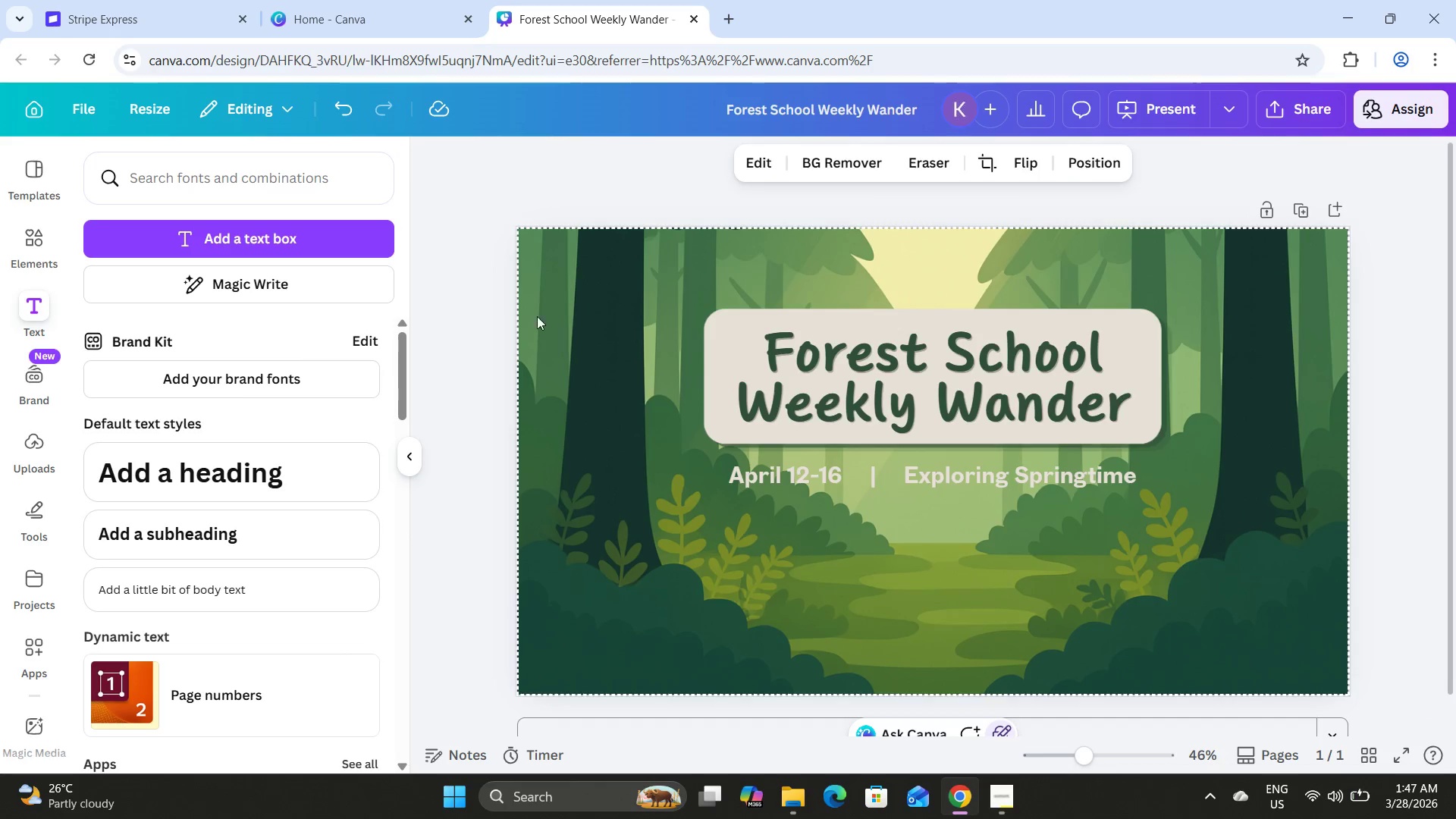 
left_click([475, 280])
 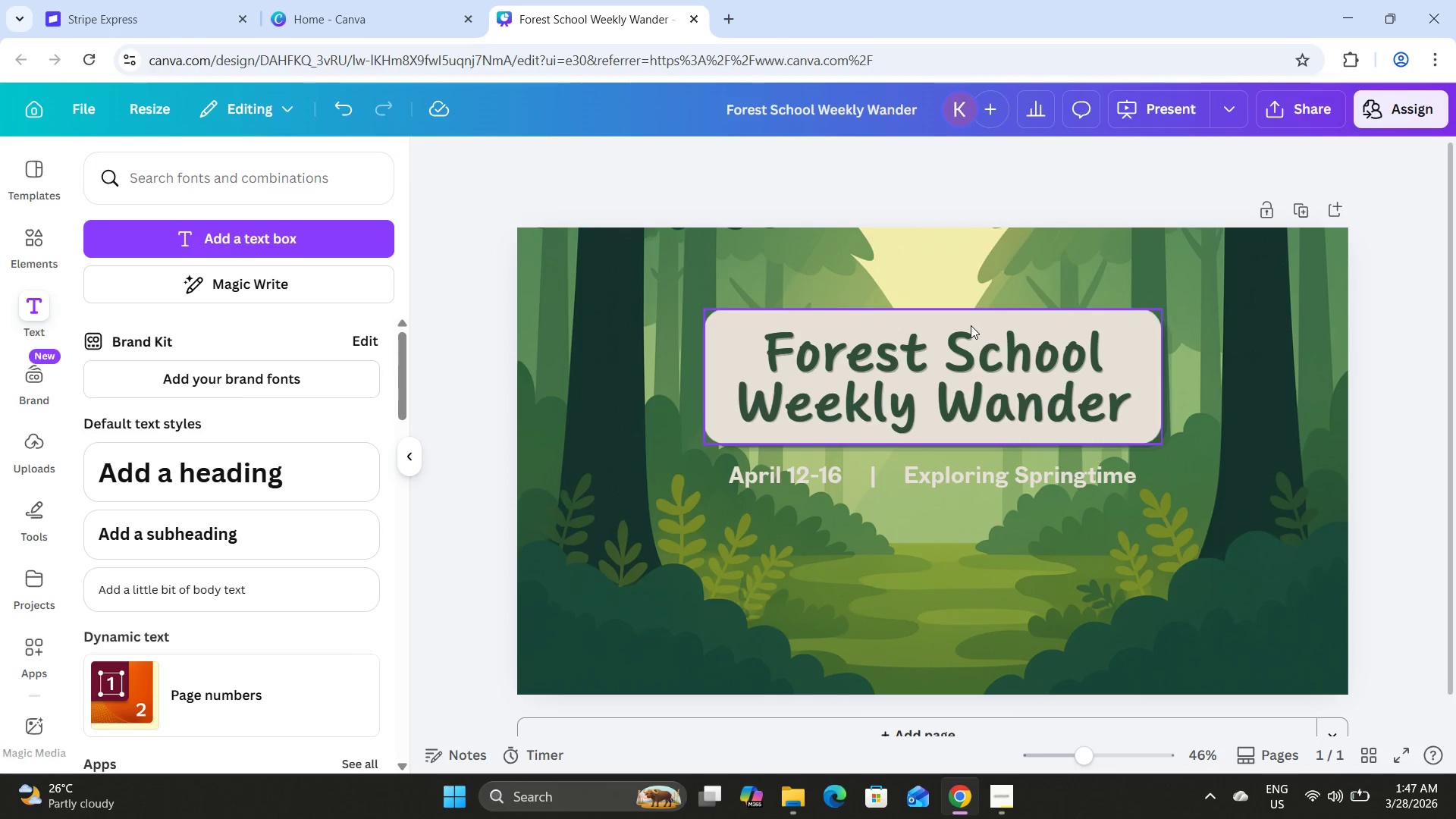 
left_click([970, 324])
 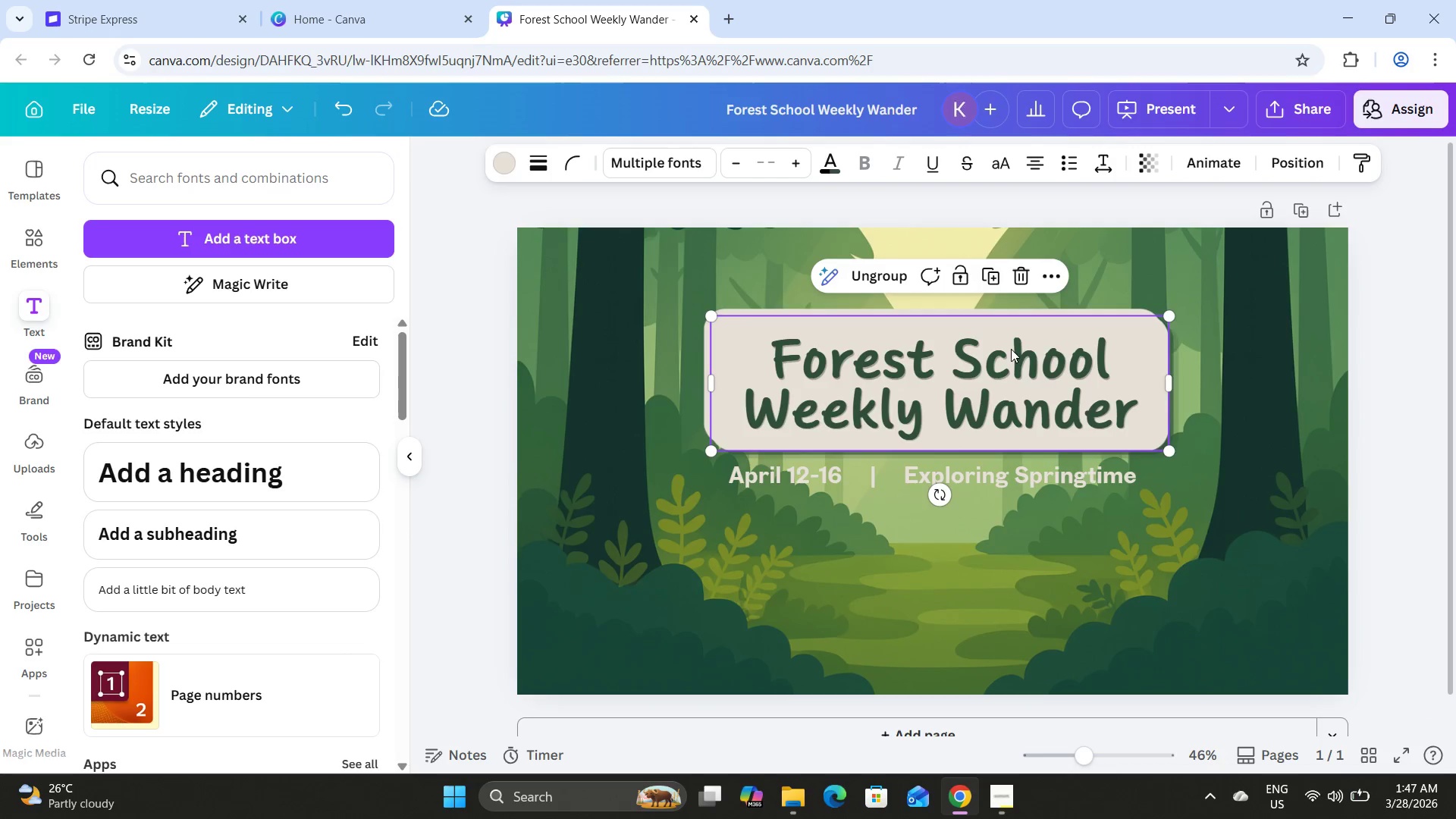 
left_click_drag(start_coordinate=[1015, 345], to_coordinate=[1003, 489])
 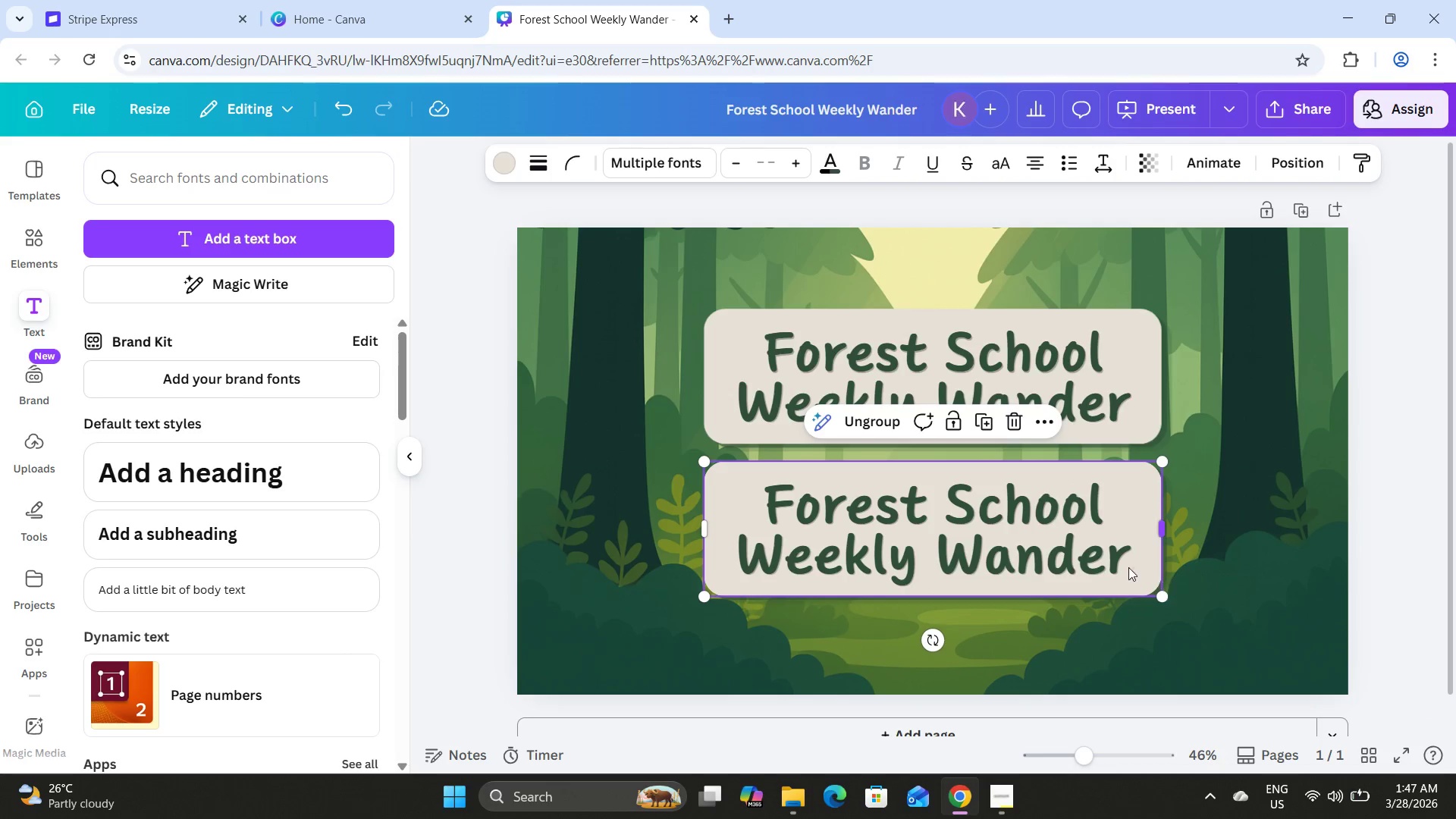 
left_click([987, 521])
 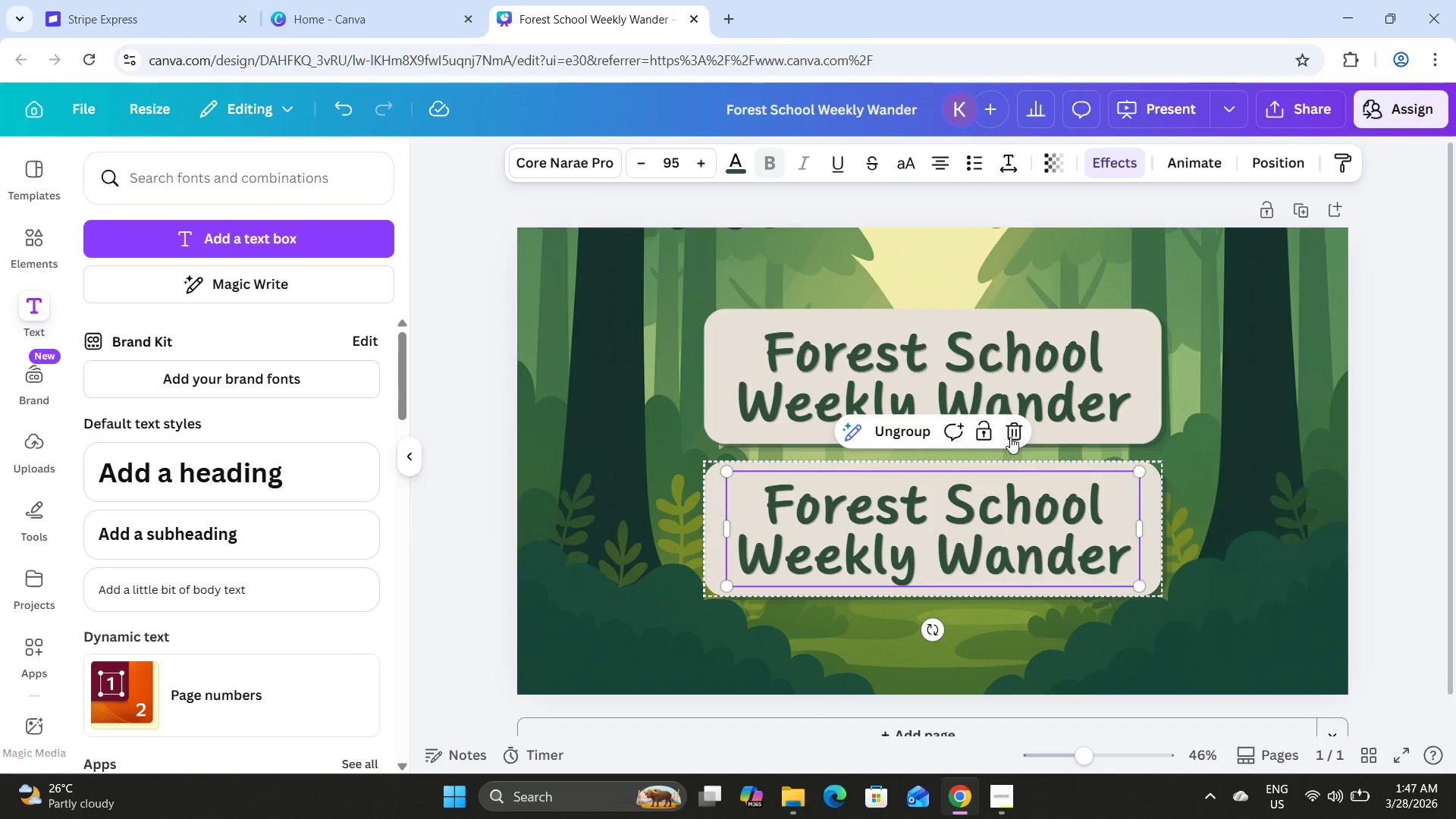 
left_click([1014, 429])
 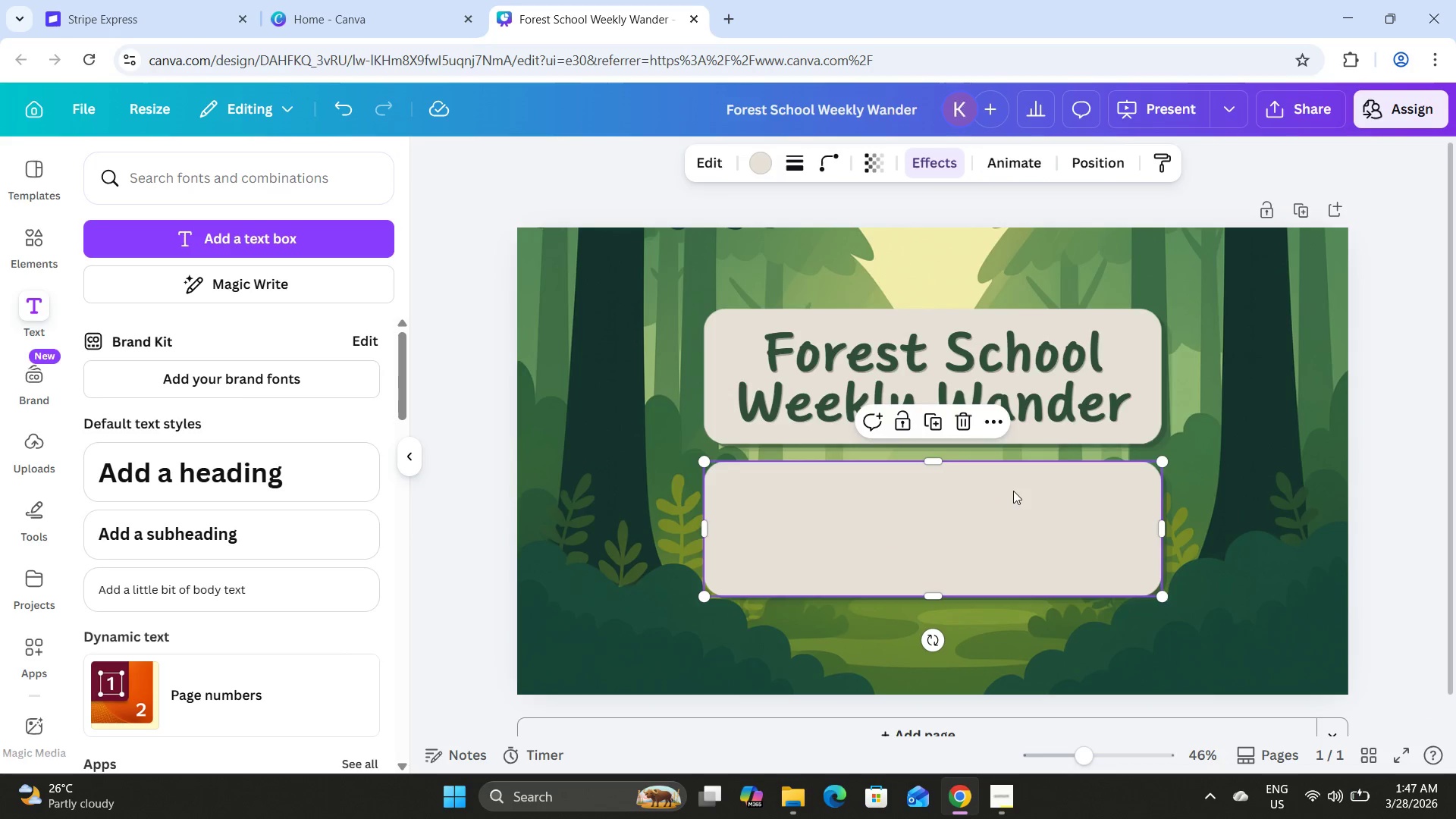 
left_click([1015, 532])
 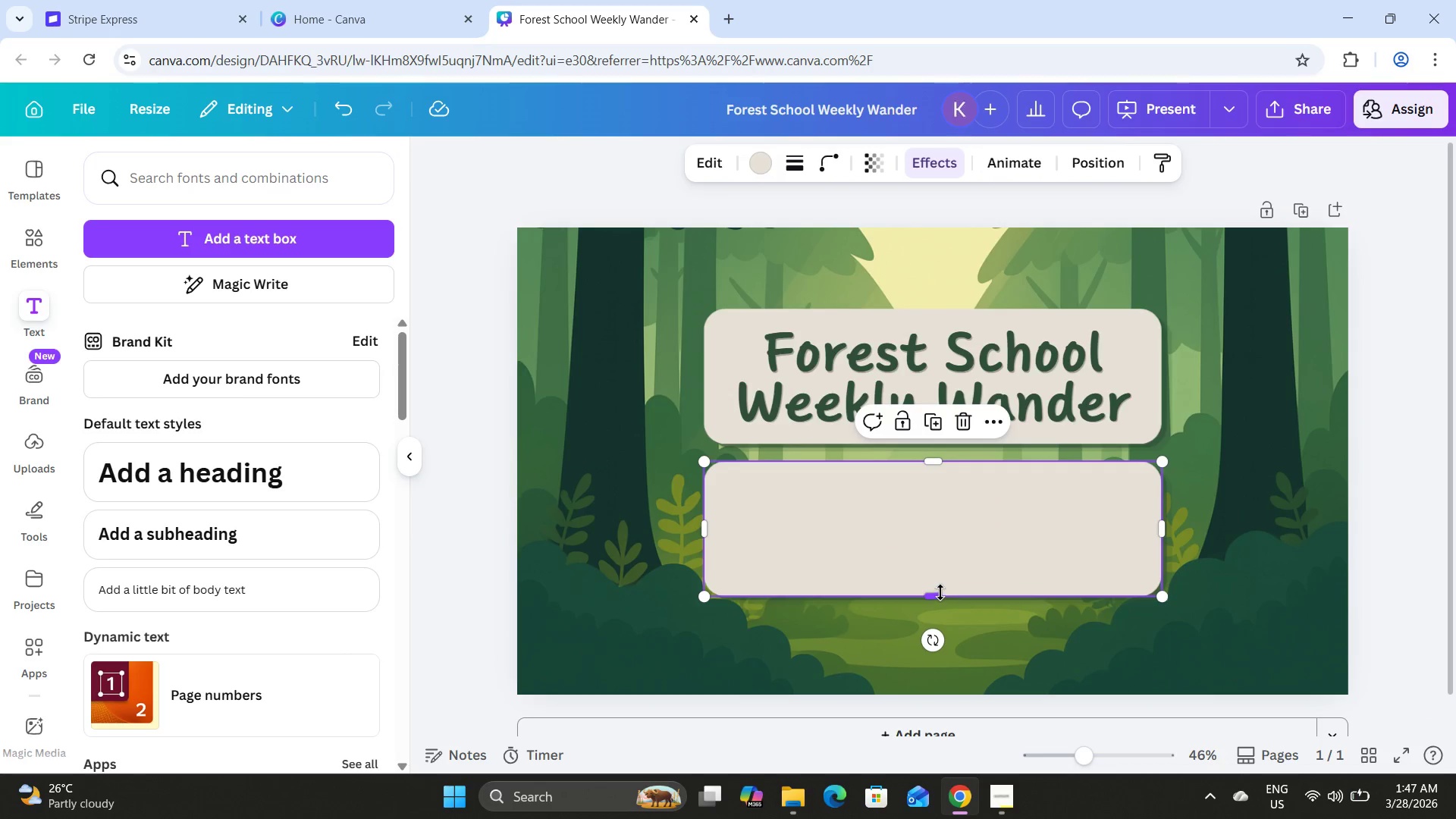 
left_click_drag(start_coordinate=[940, 592], to_coordinate=[943, 507])
 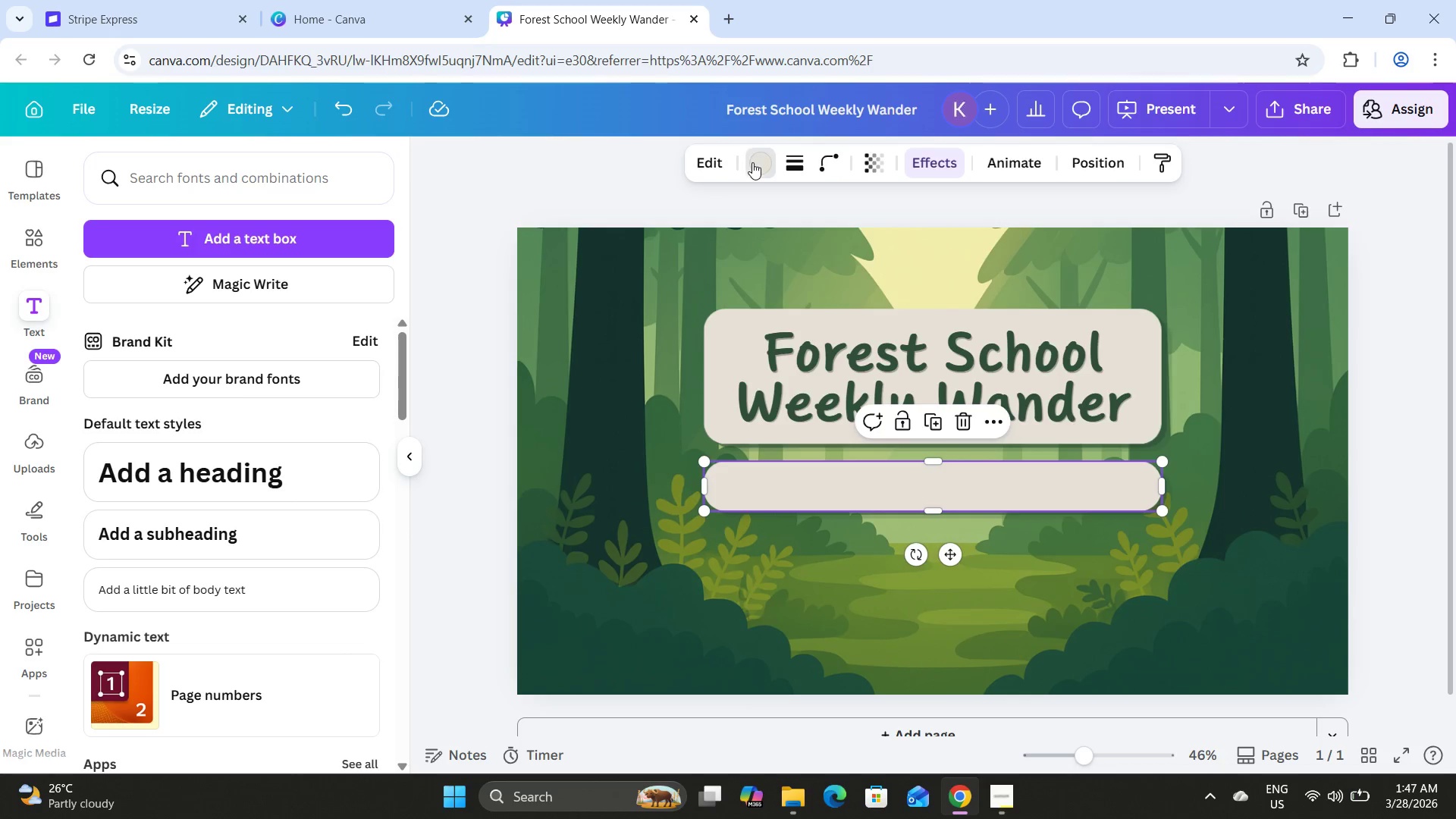 
left_click([231, 296])
 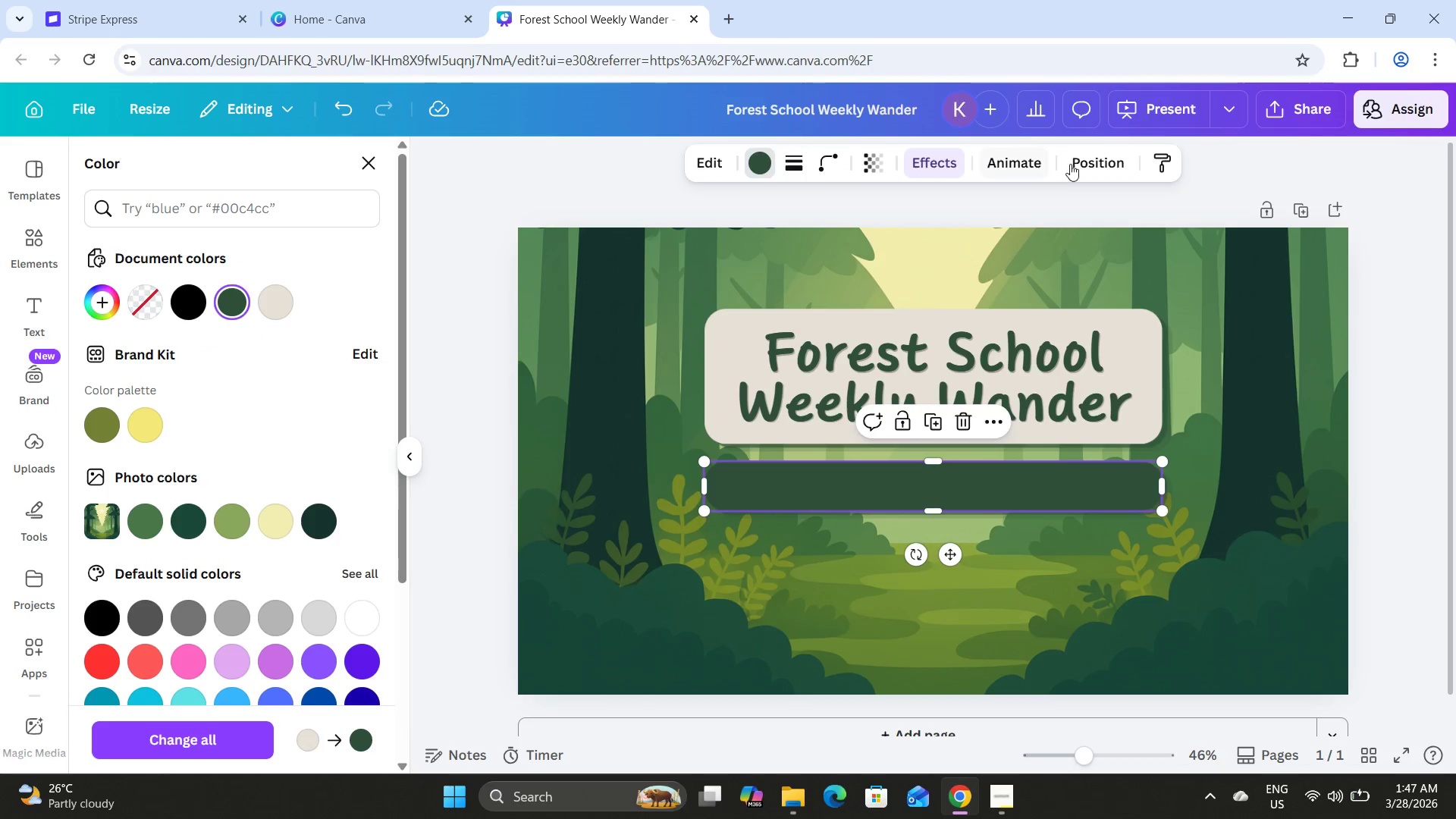 
left_click([1104, 159])
 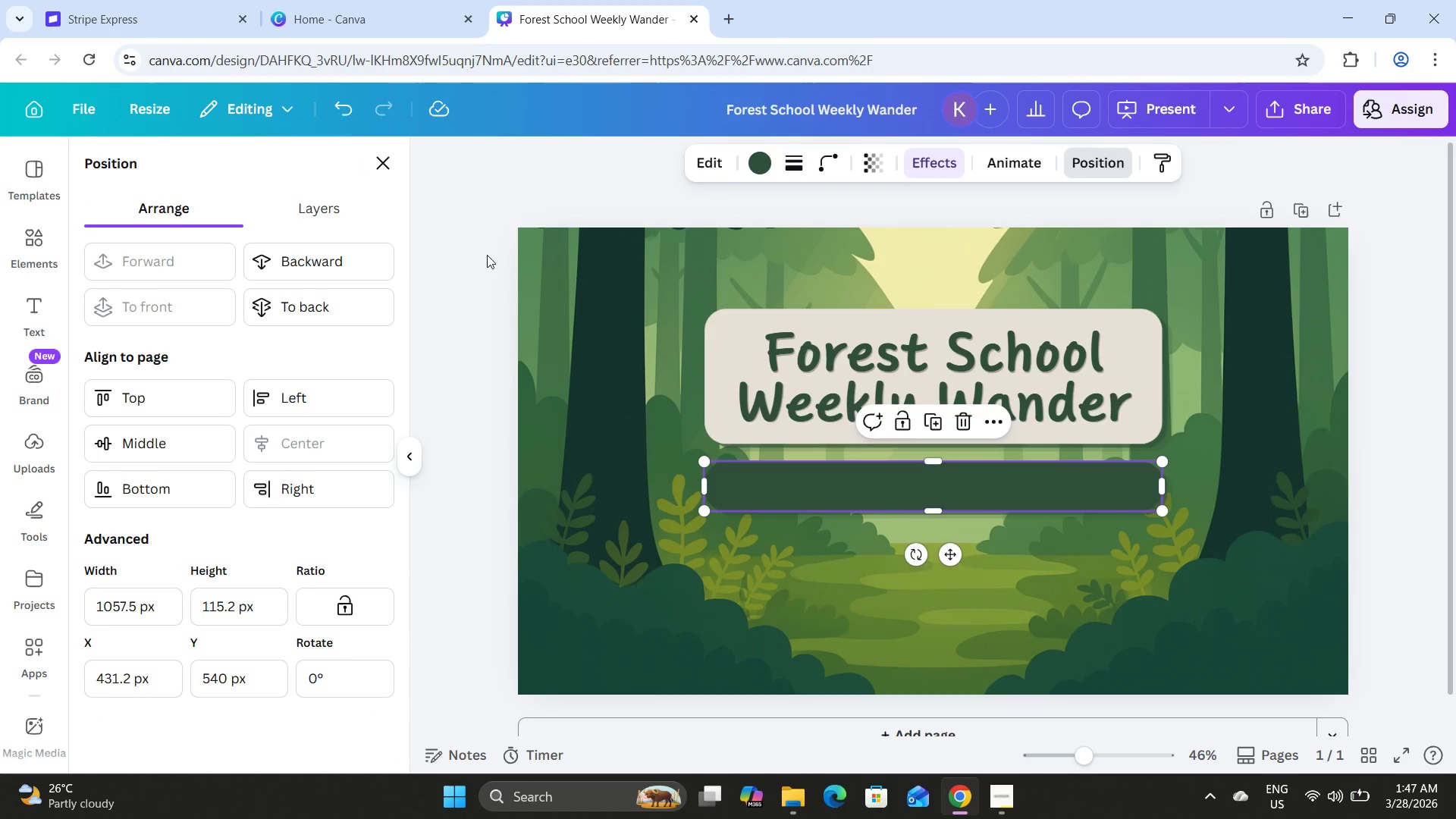 
left_click([340, 264])
 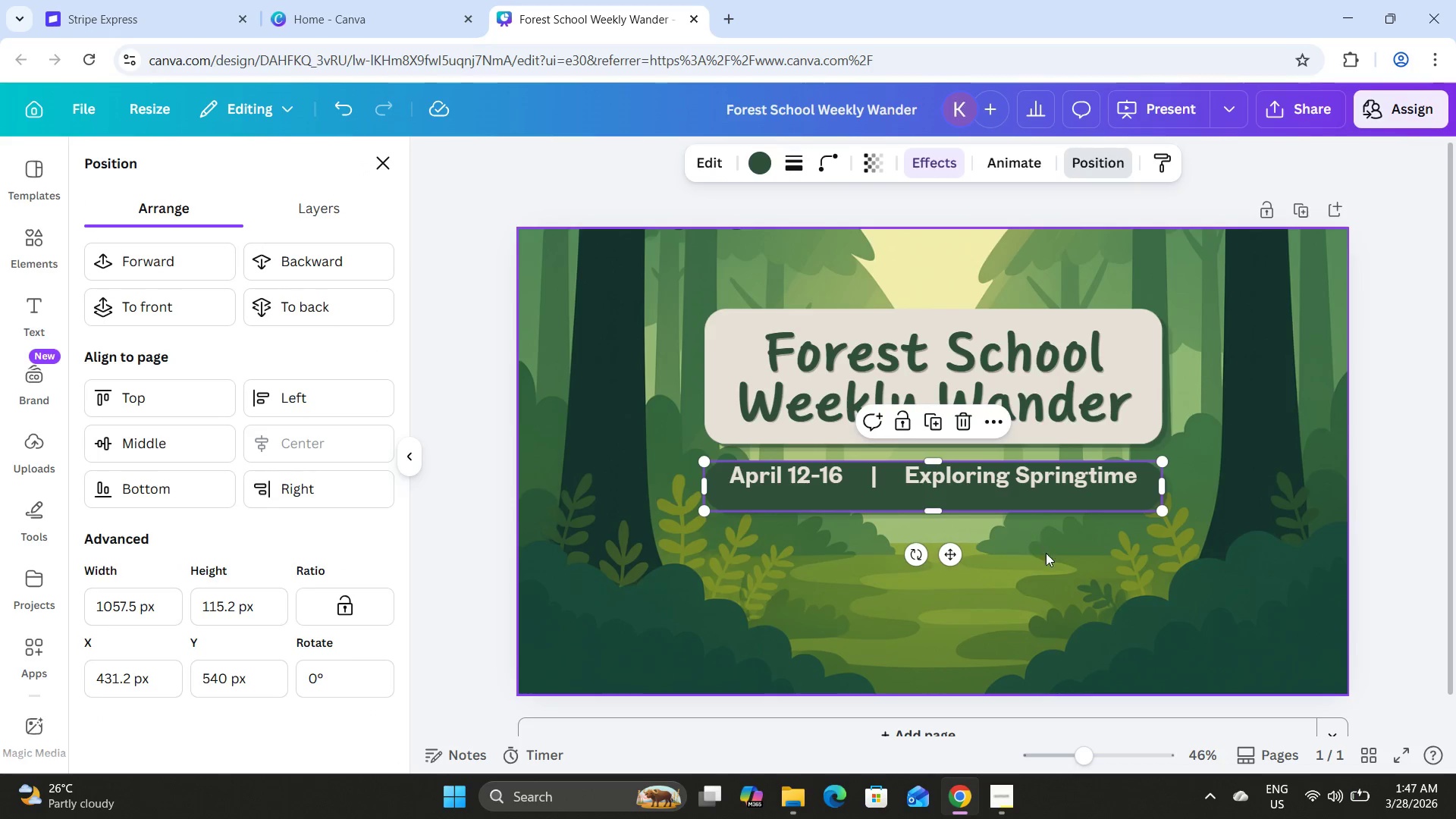 
left_click([1051, 563])
 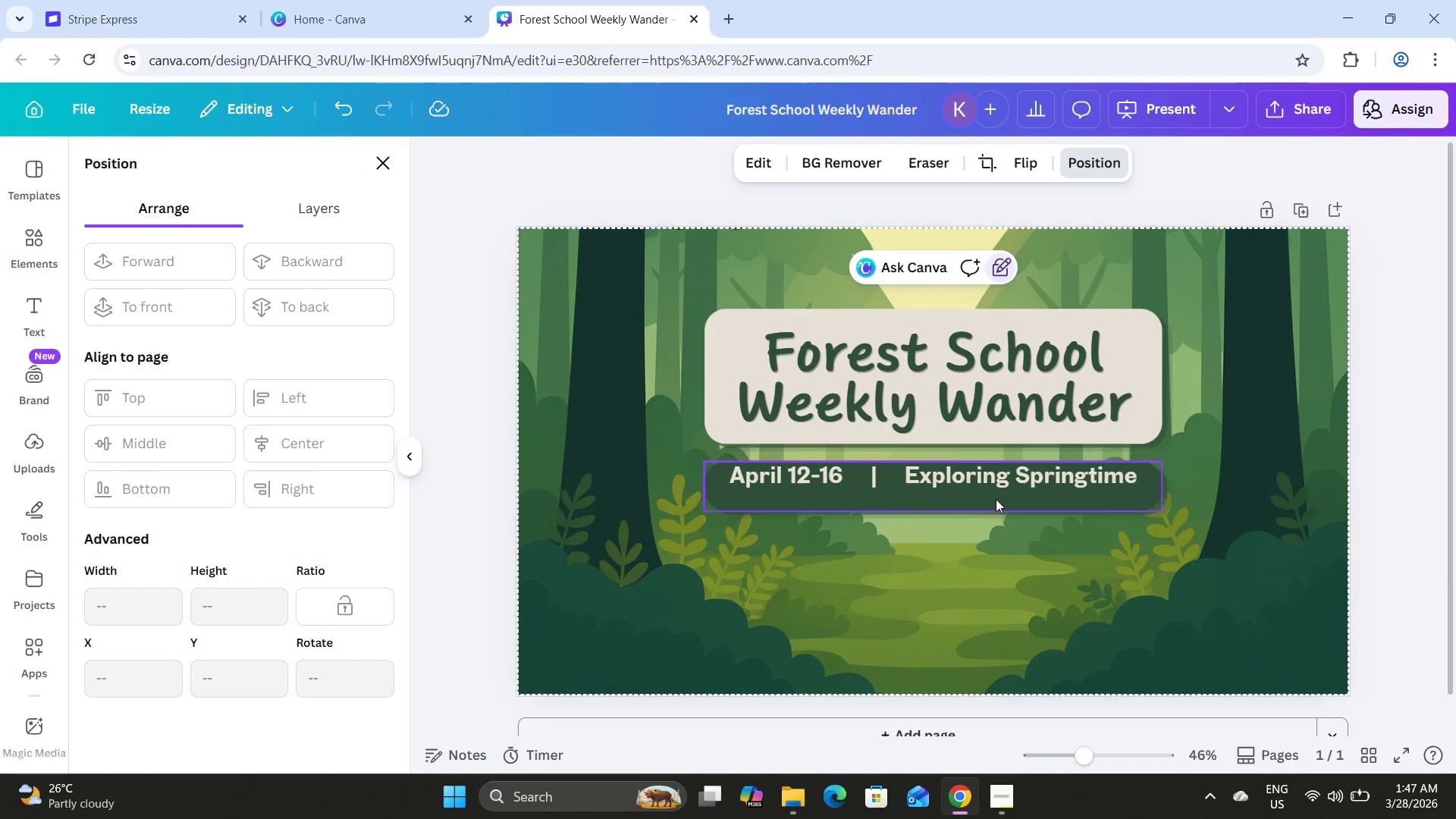 
left_click([993, 500])
 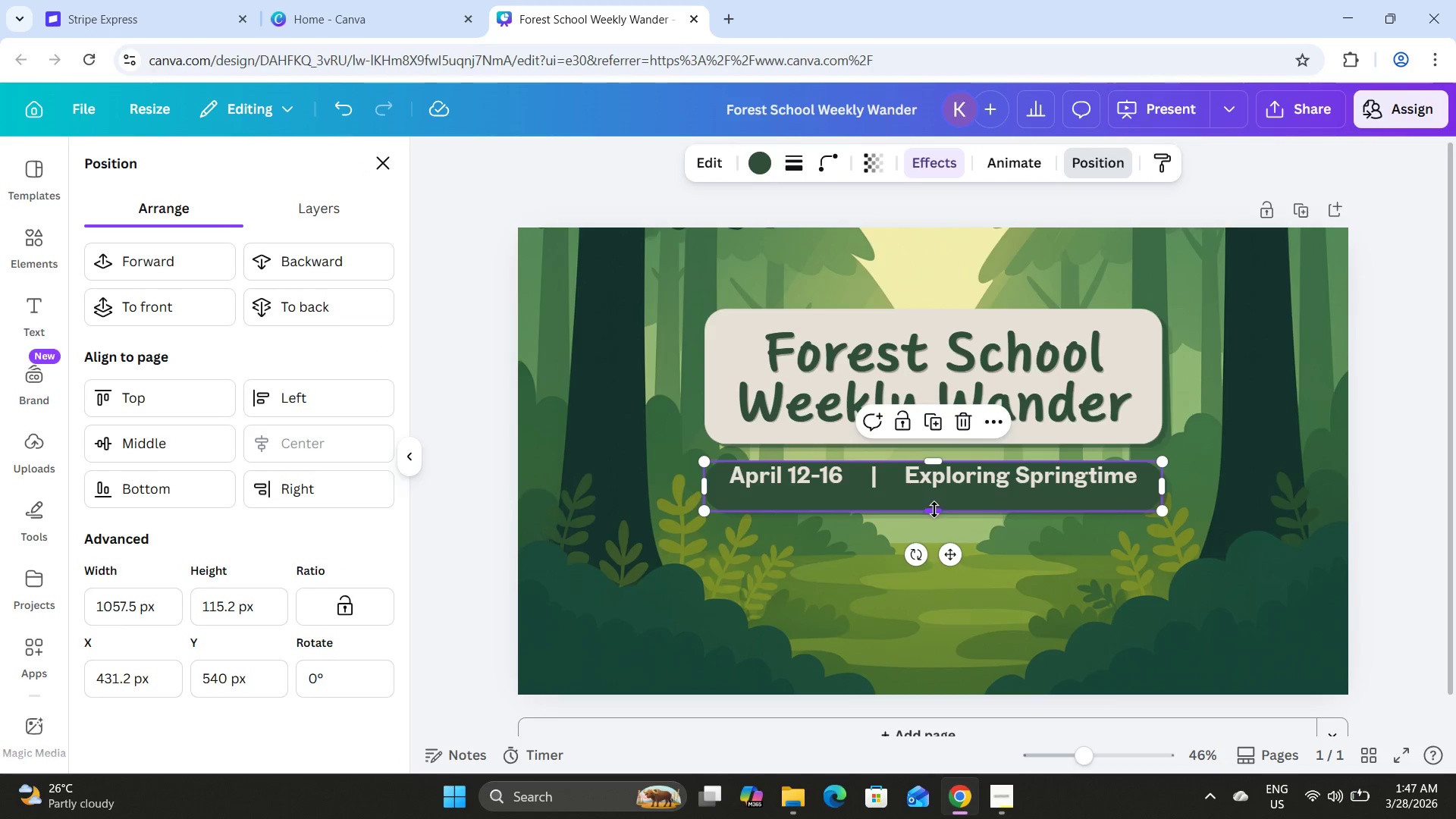 
left_click_drag(start_coordinate=[934, 510], to_coordinate=[933, 500])
 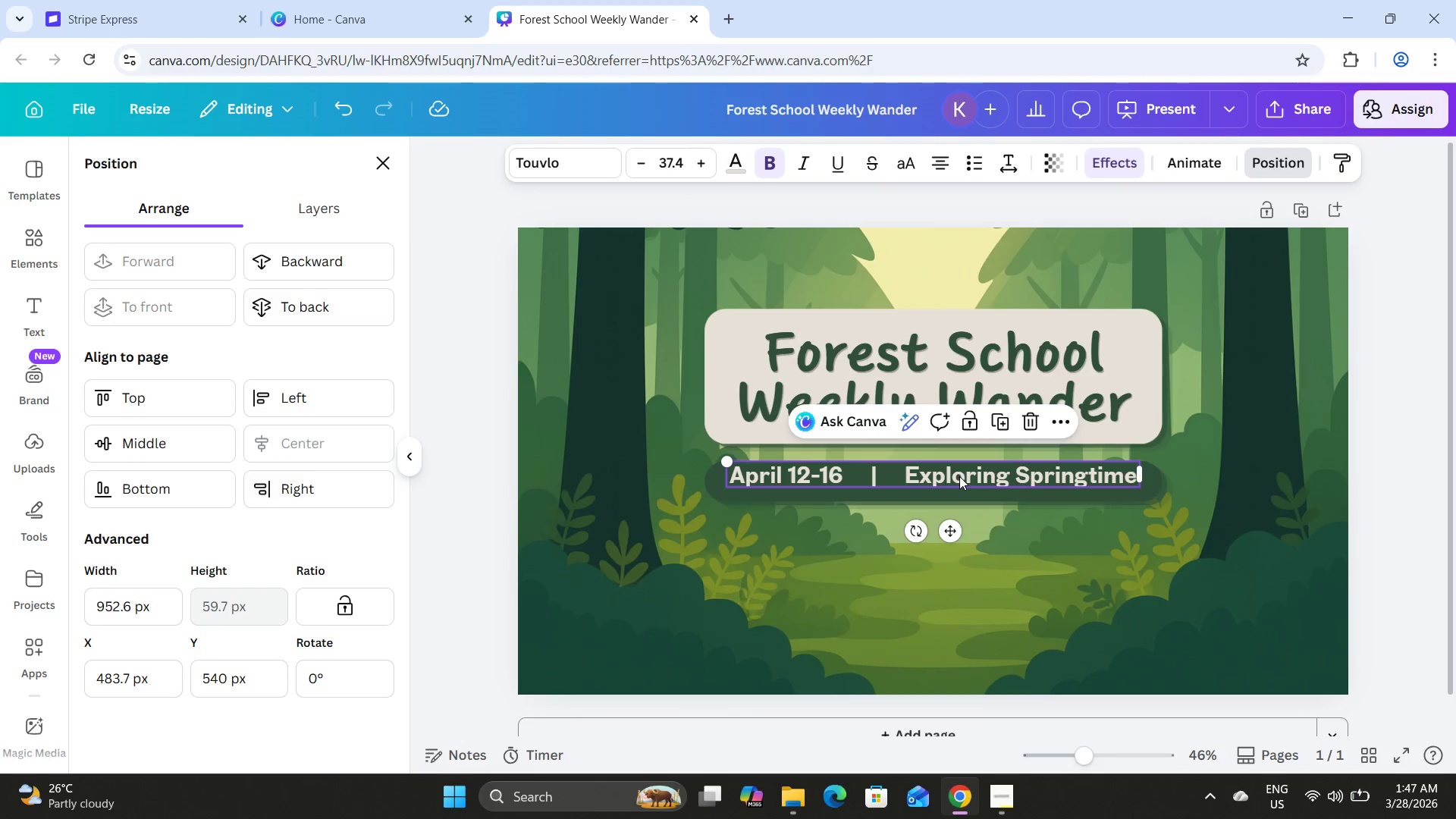 
left_click_drag(start_coordinate=[959, 476], to_coordinate=[959, 484])
 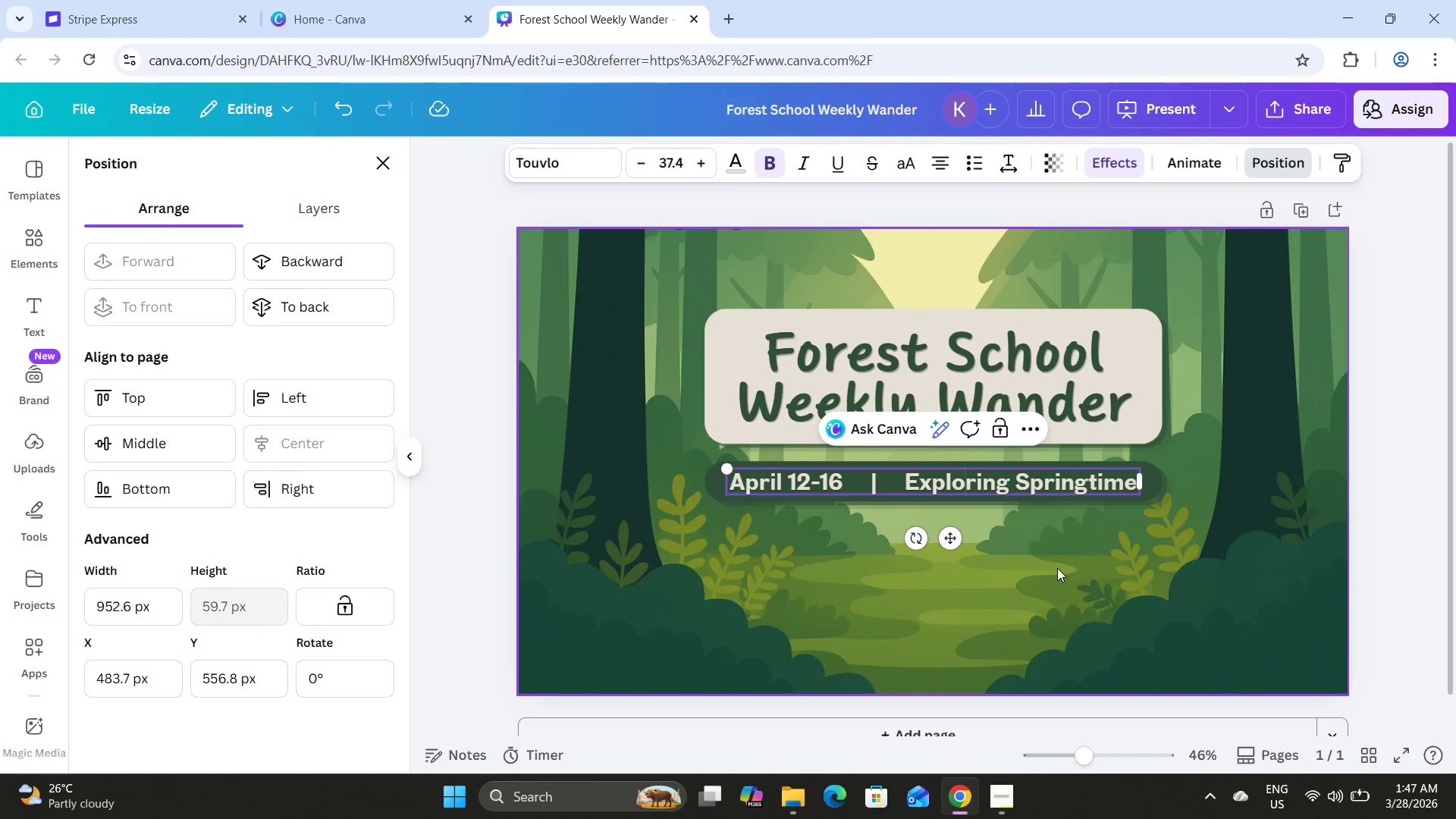 
left_click([959, 484])
 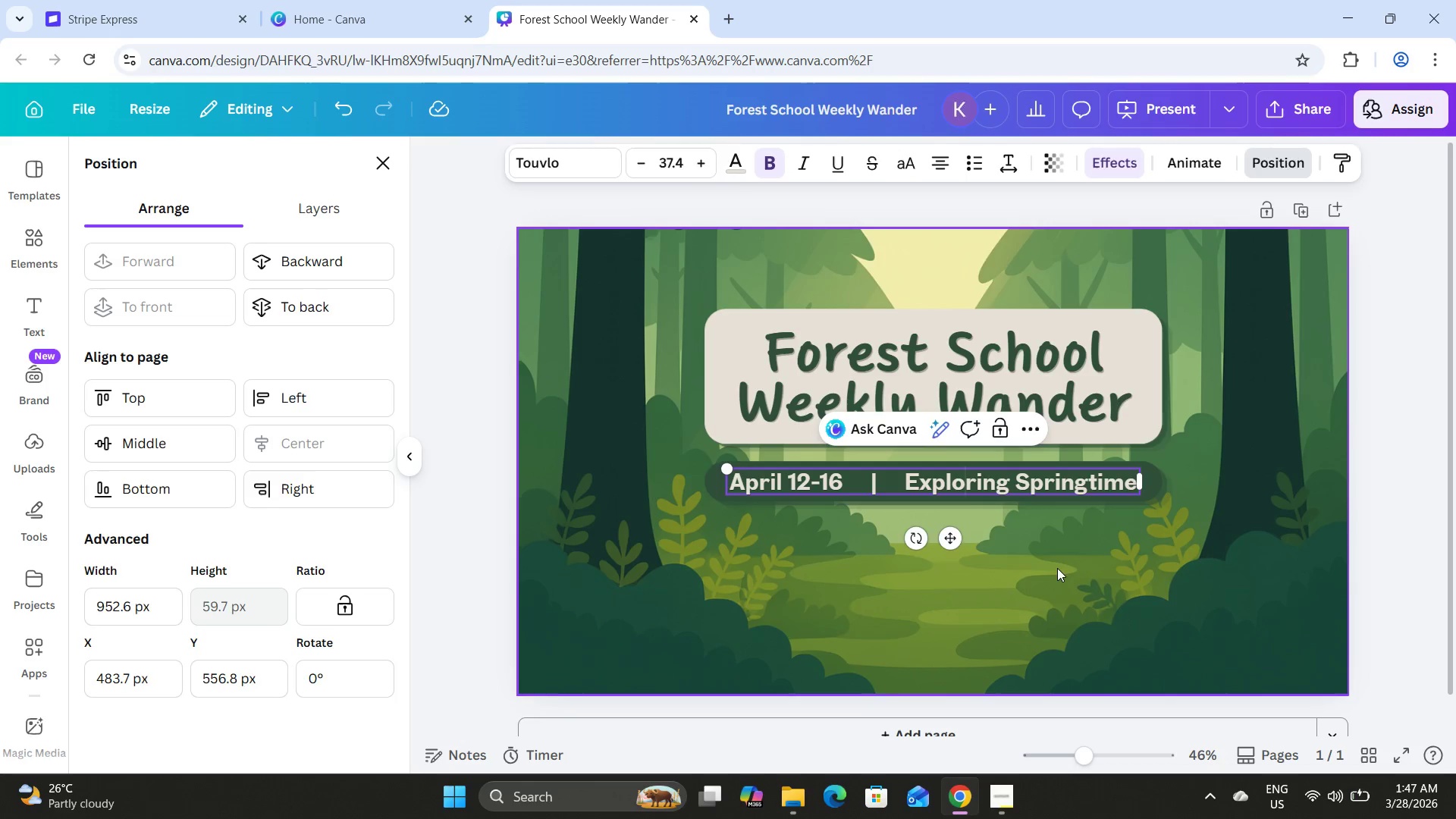 
left_click([1057, 568])
 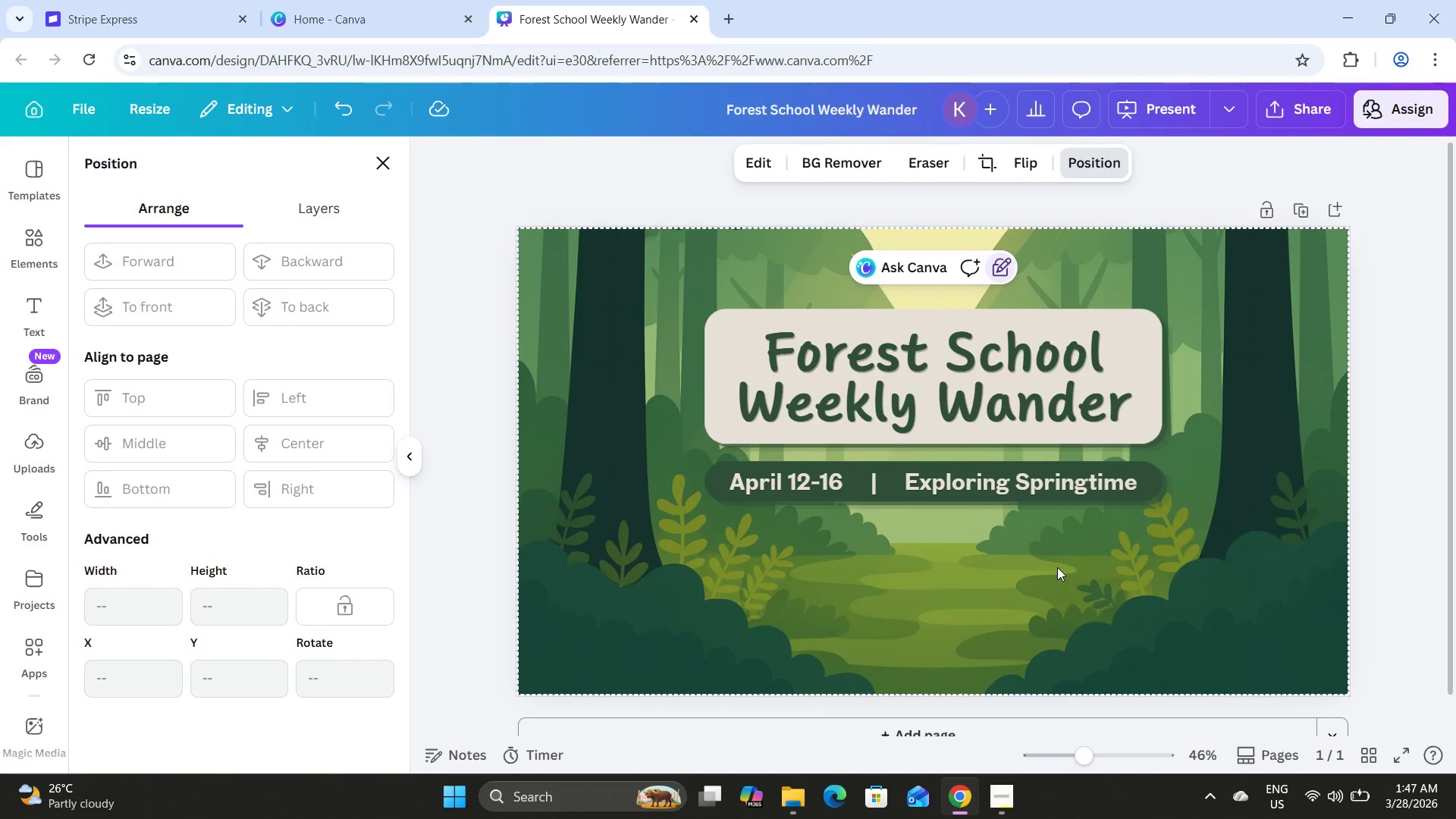 
left_click([1057, 567])
 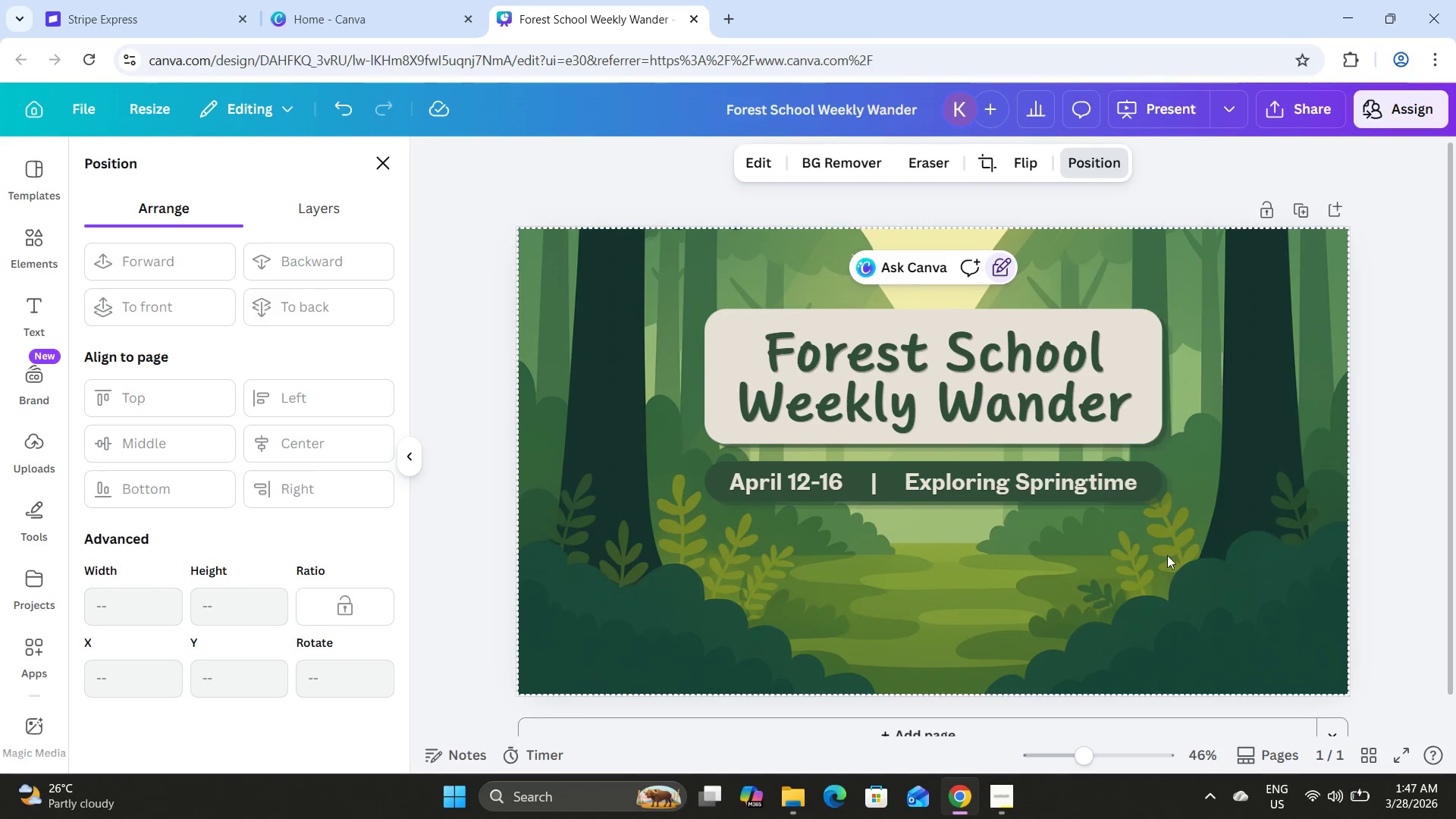 
left_click_drag(start_coordinate=[1168, 554], to_coordinate=[992, 481])
 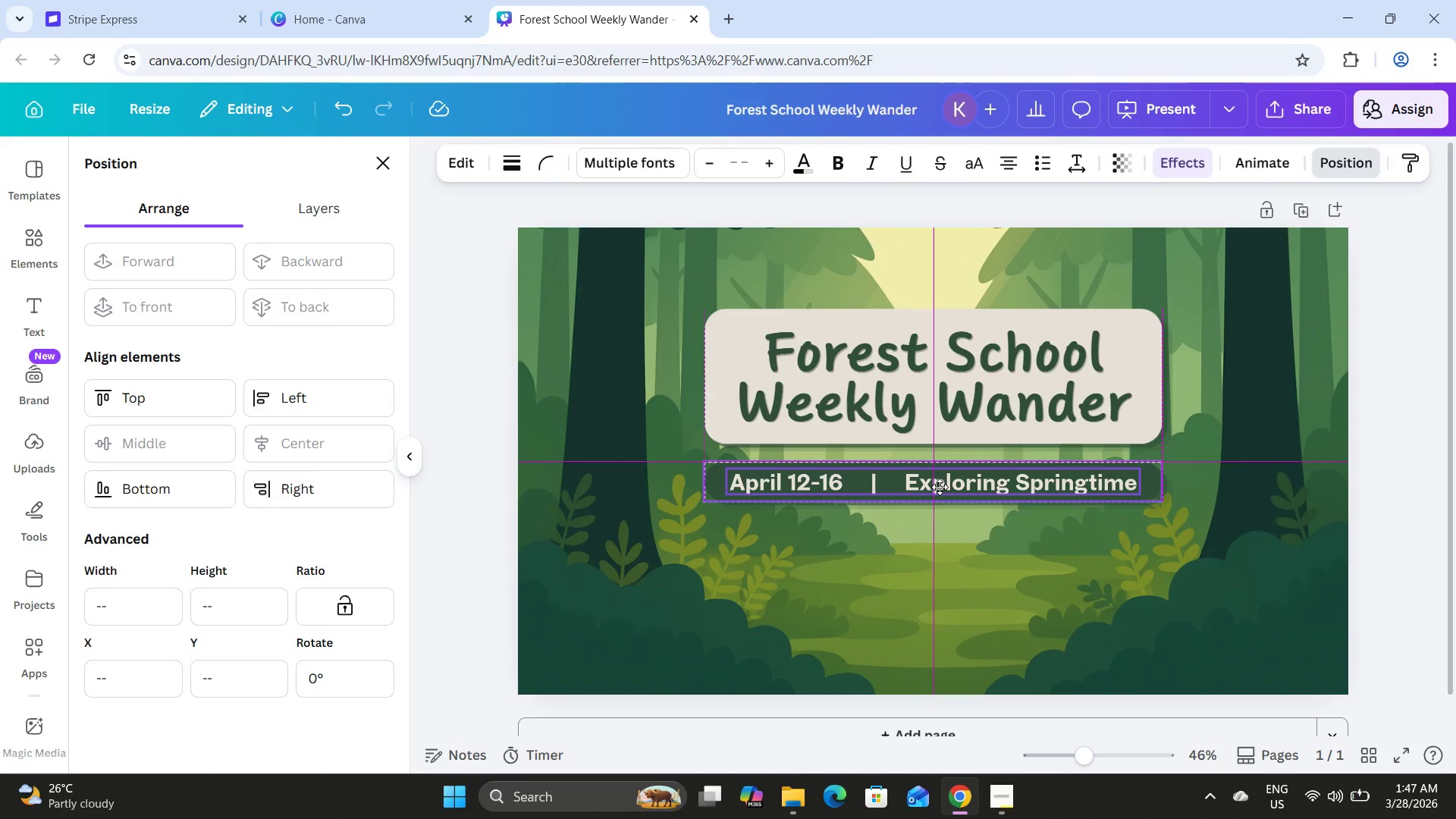 
left_click([1040, 555])
 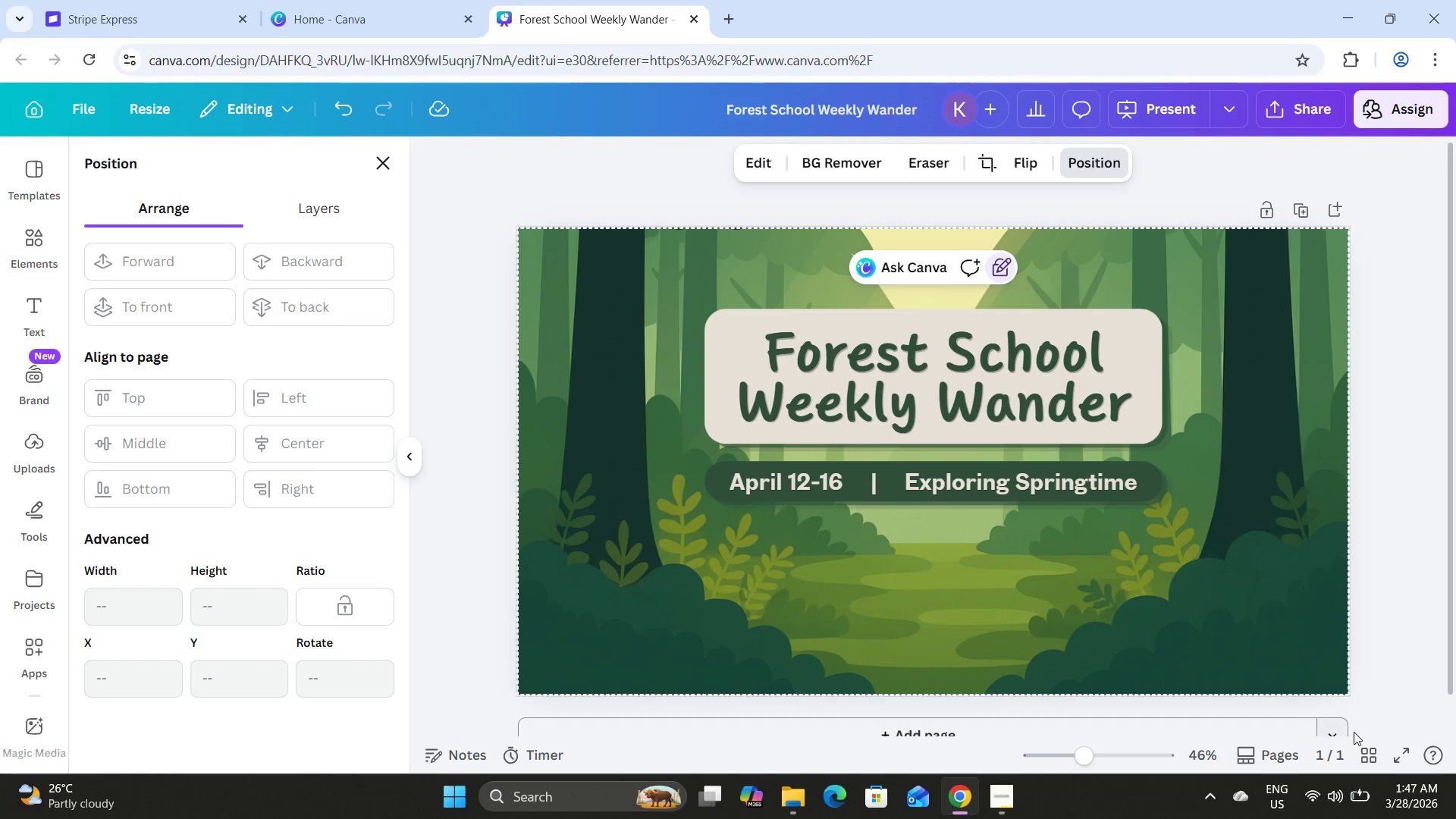 
left_click([1371, 748])
 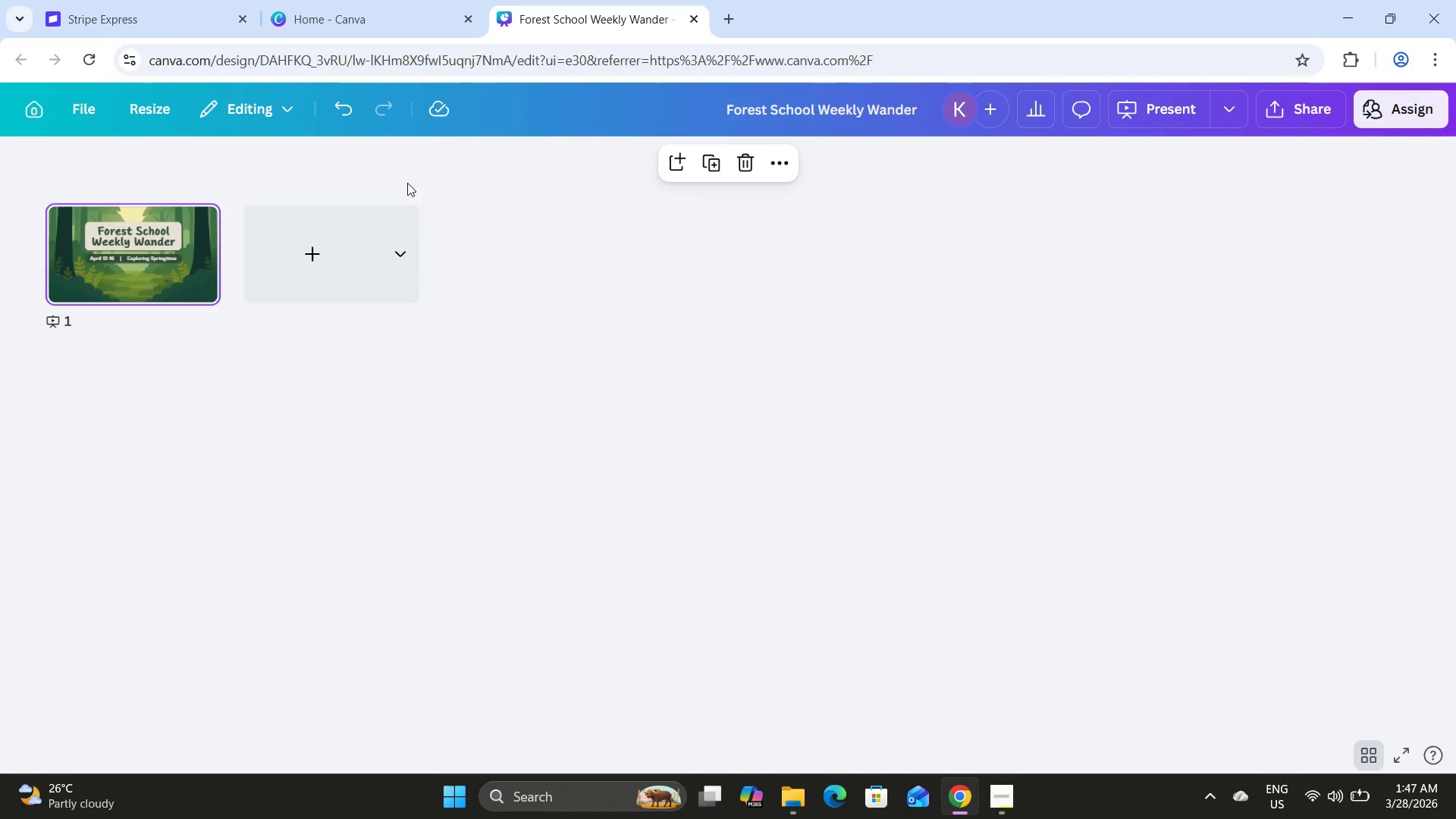 
double_click([129, 255])
 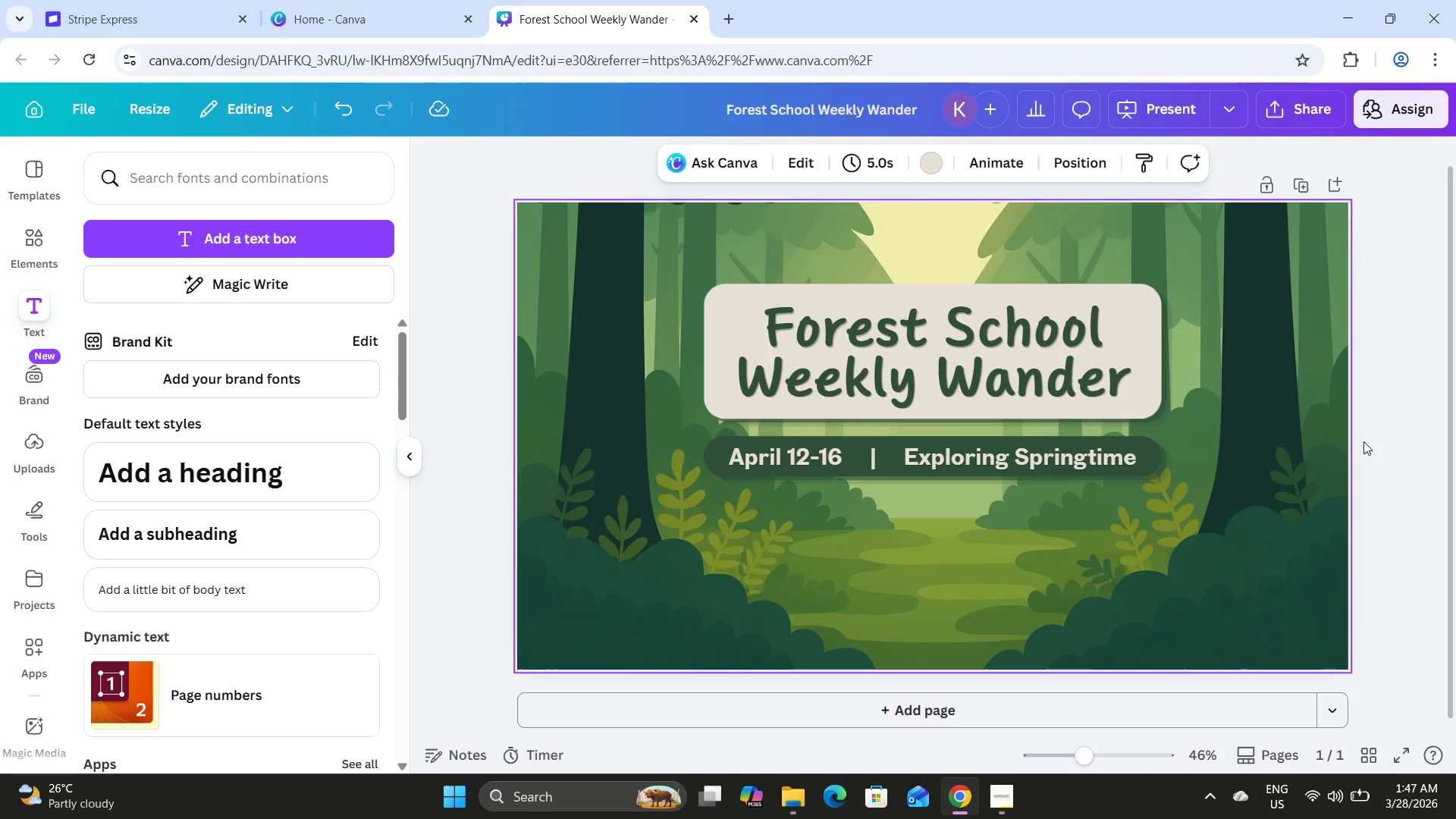 
left_click([1409, 395])
 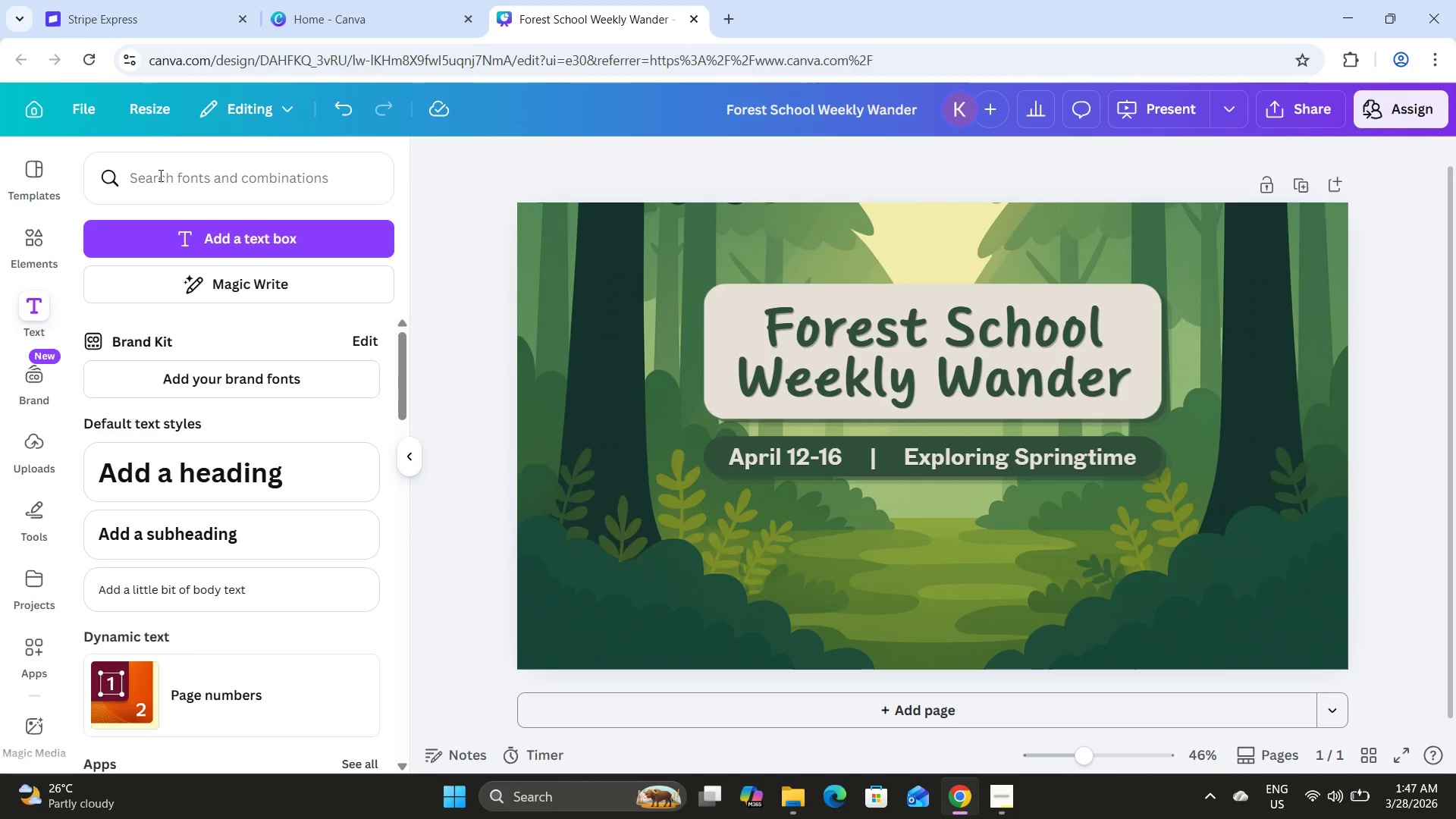 
double_click([52, 237])
 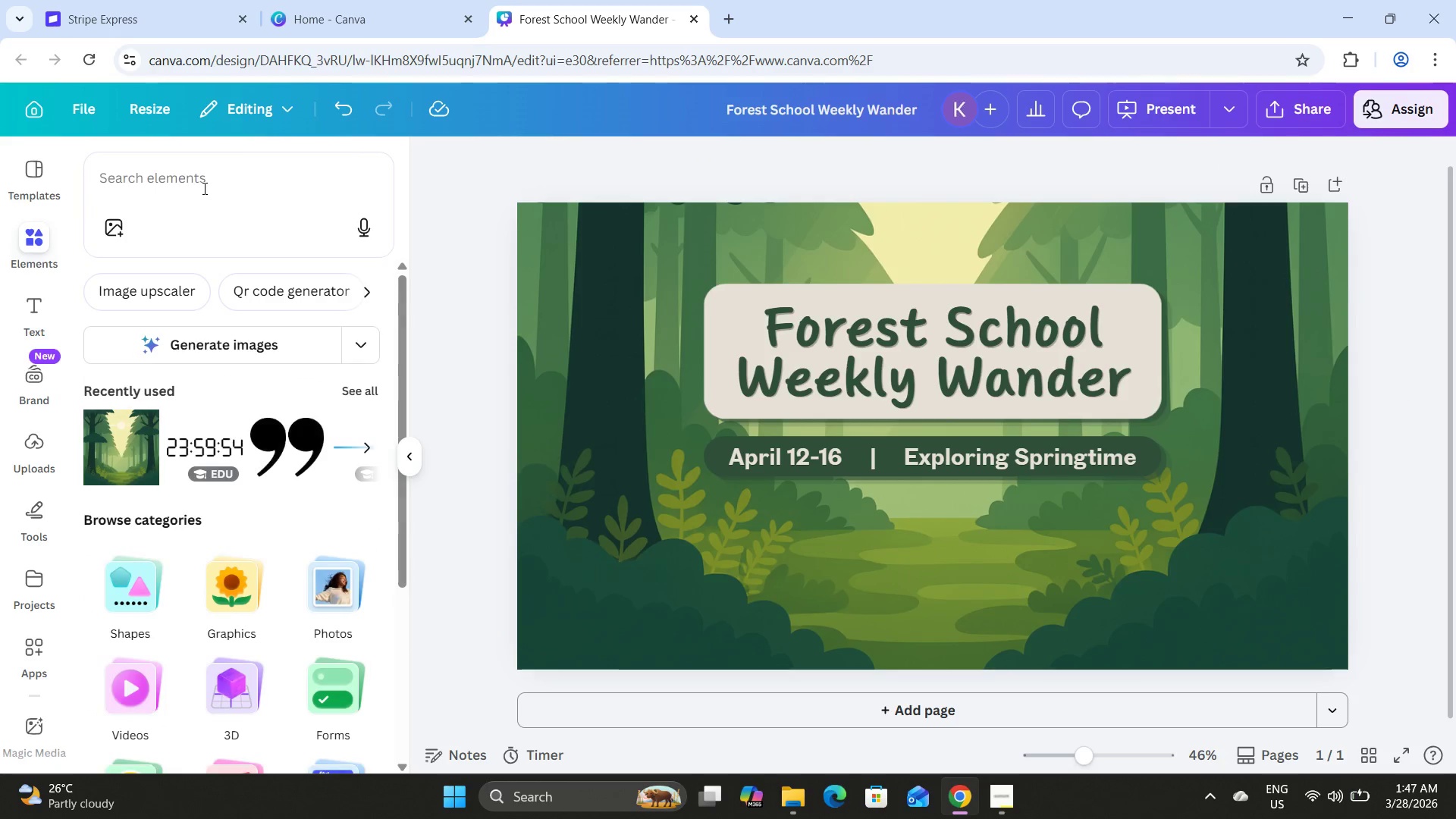 
left_click([206, 183])
 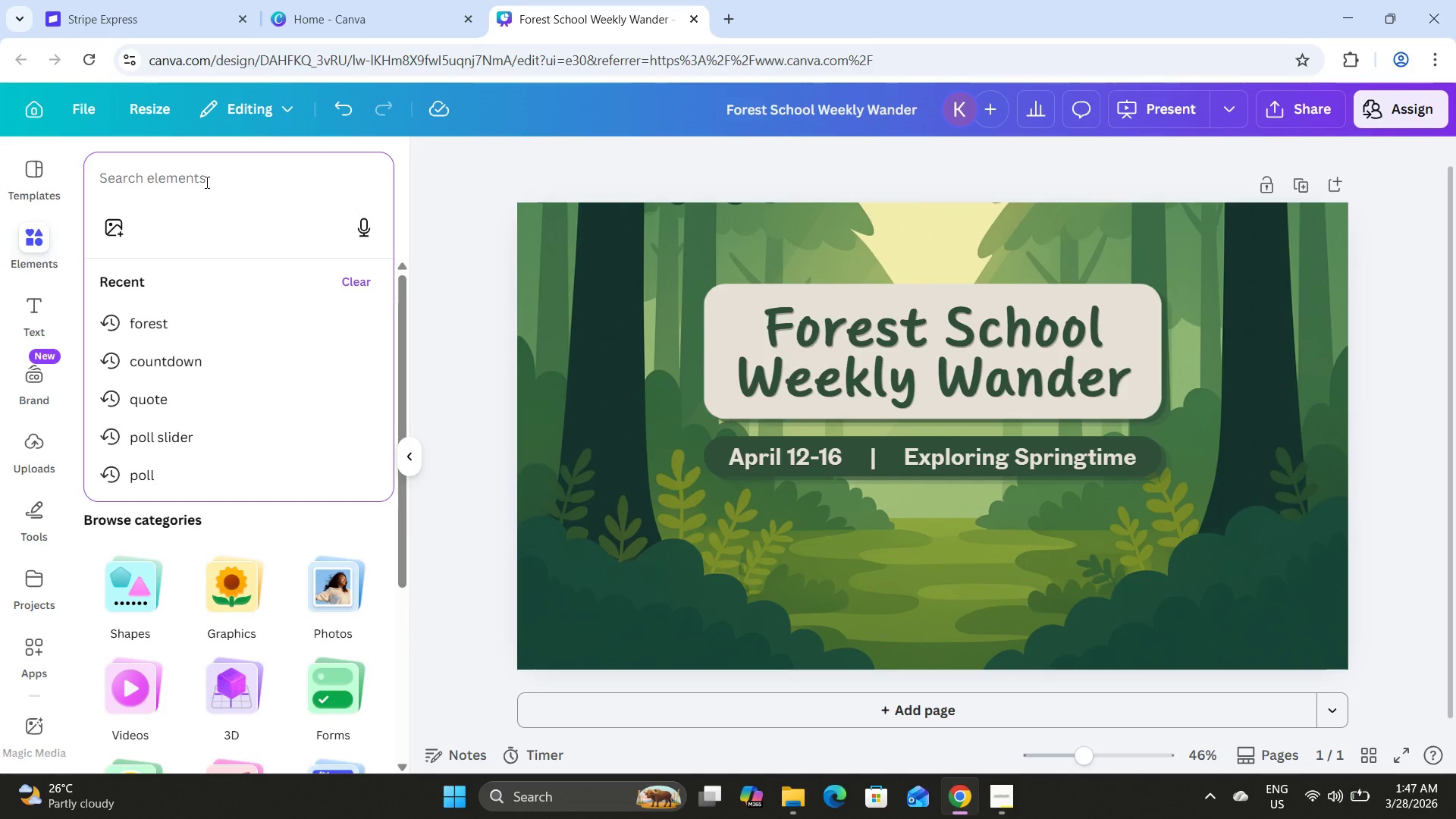 
type(wooden plank)
 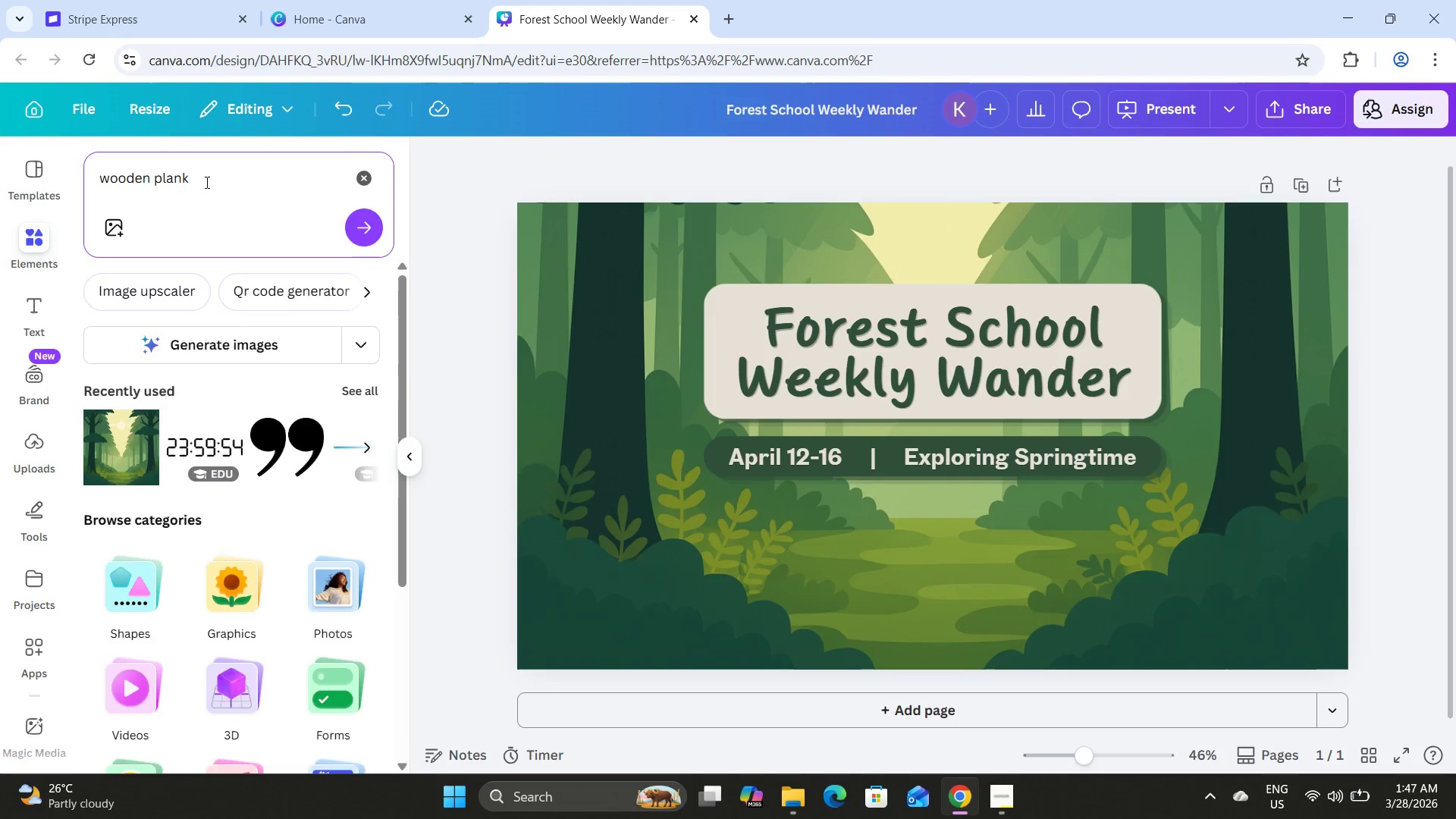 
key(Enter)
 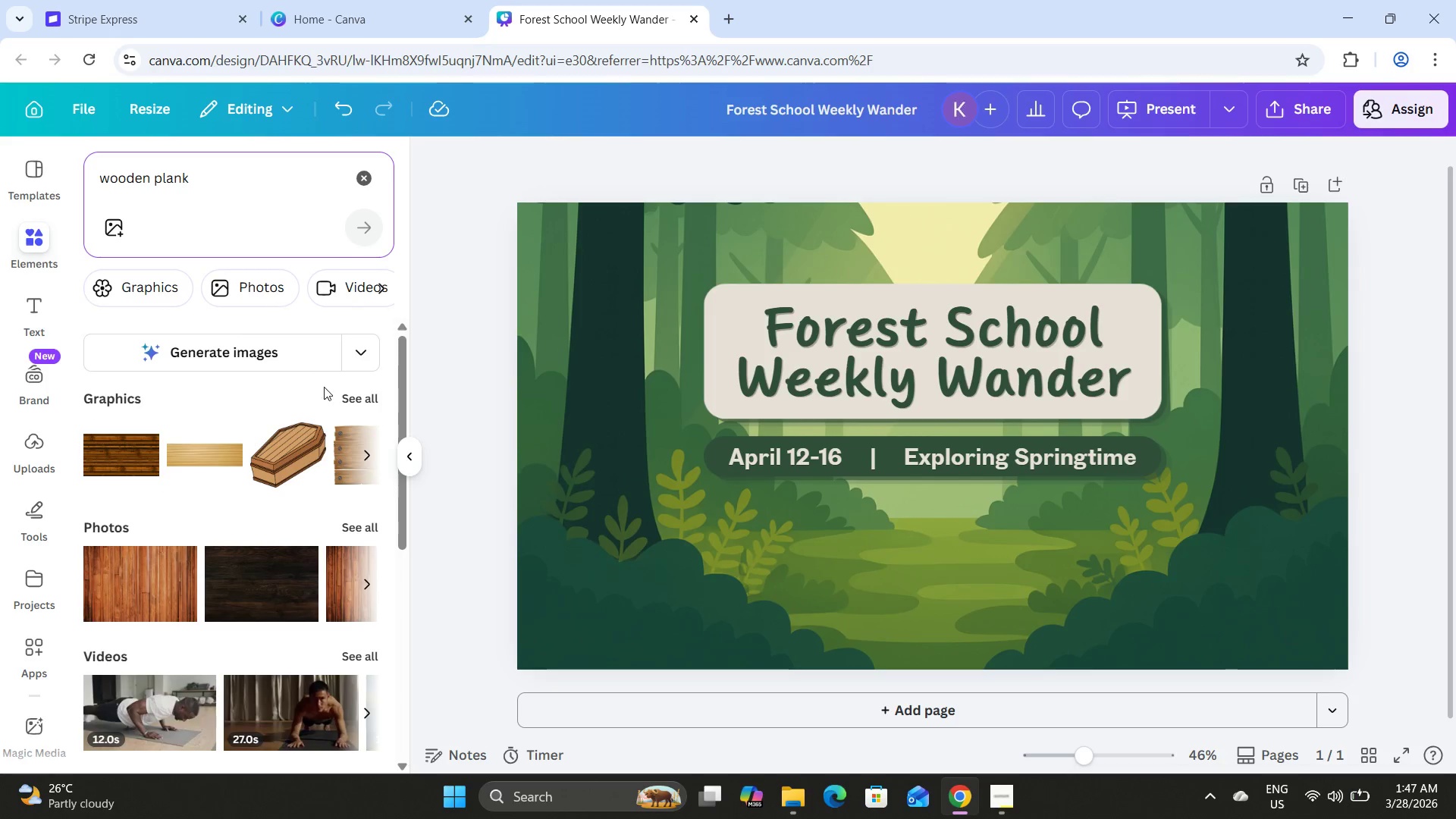 
left_click([350, 386])
 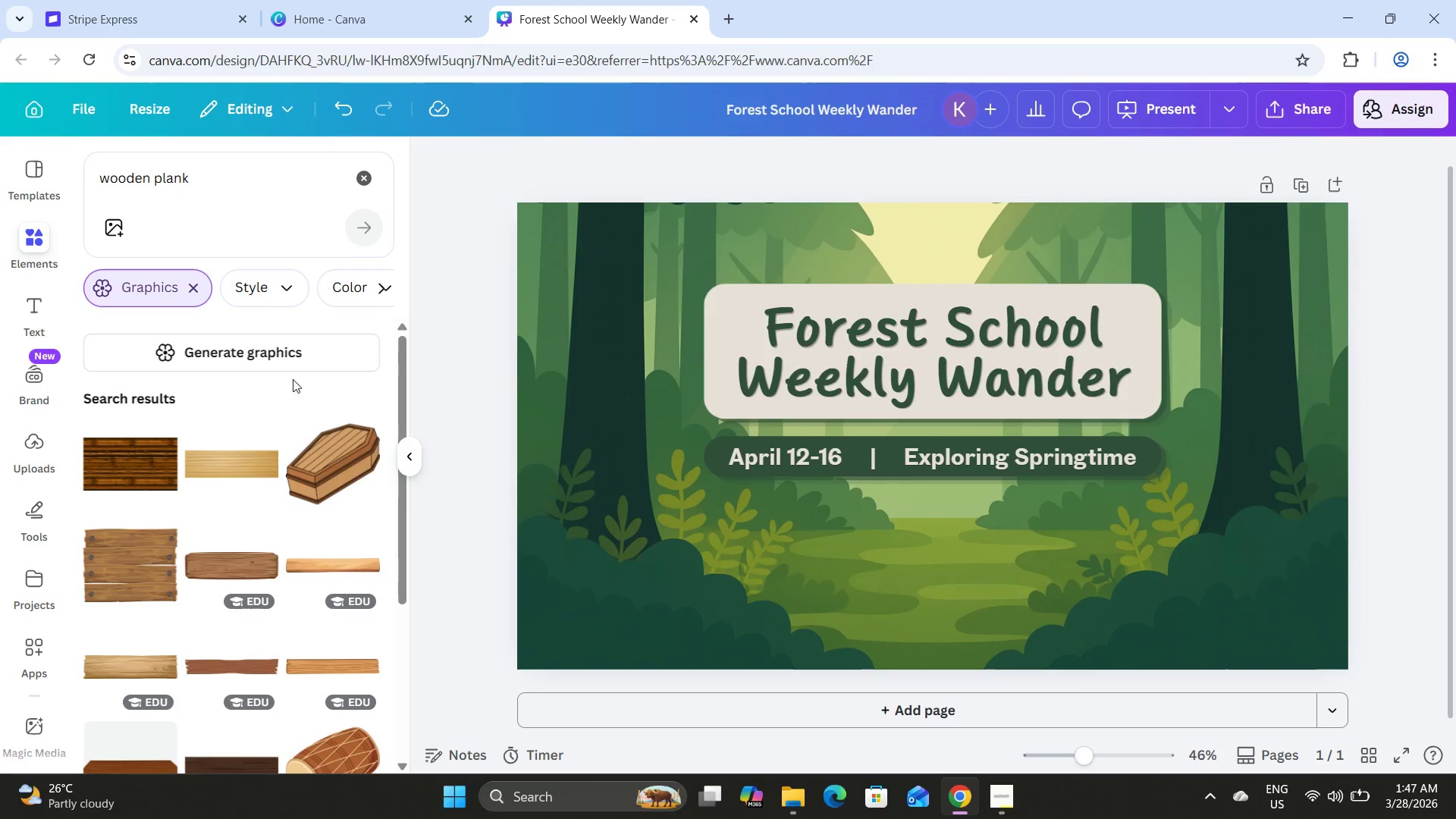 
scroll: coordinate [192, 381], scroll_direction: down, amount: 16.0
 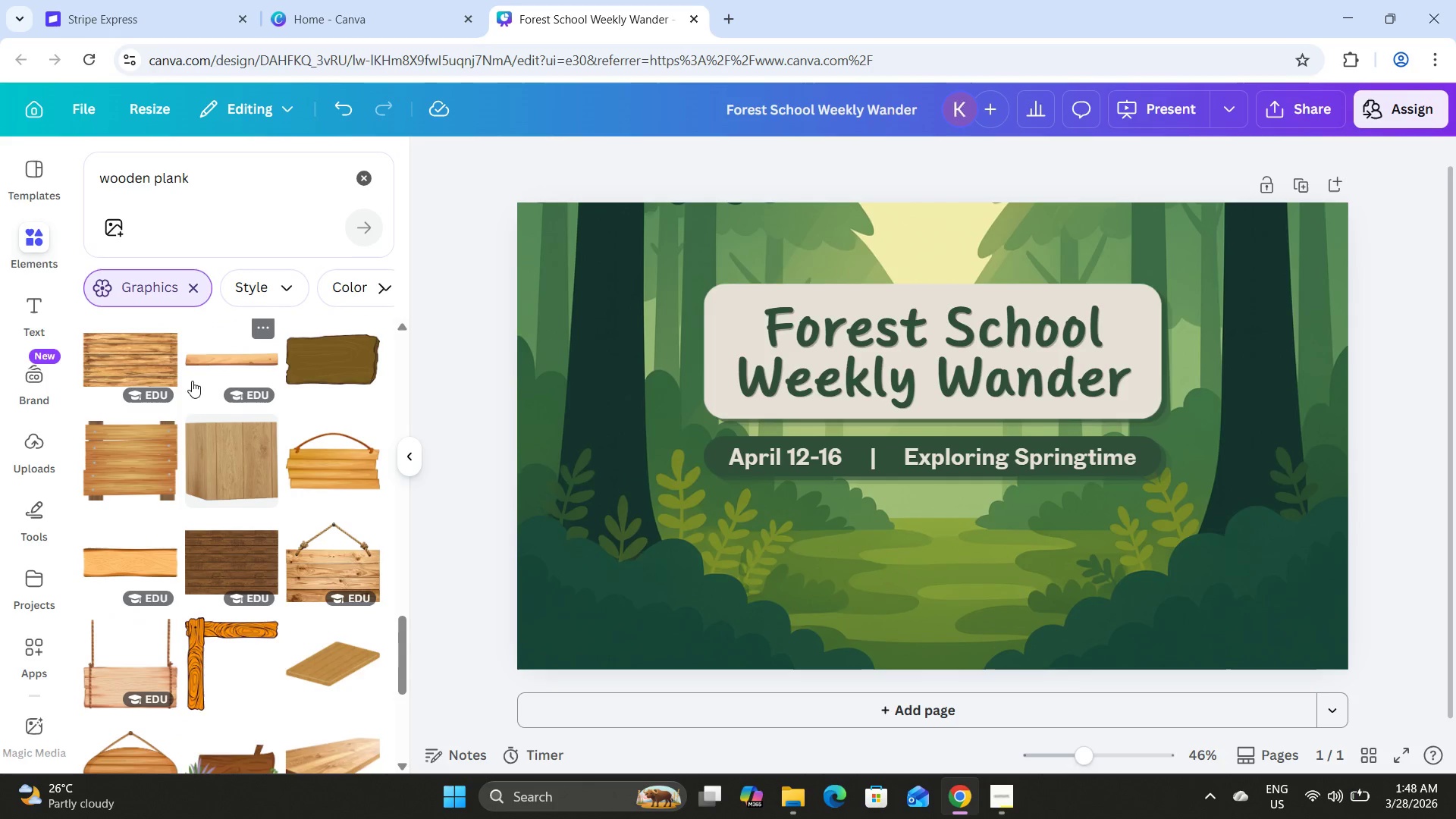 
scroll: coordinate [192, 381], scroll_direction: down, amount: 3.0
 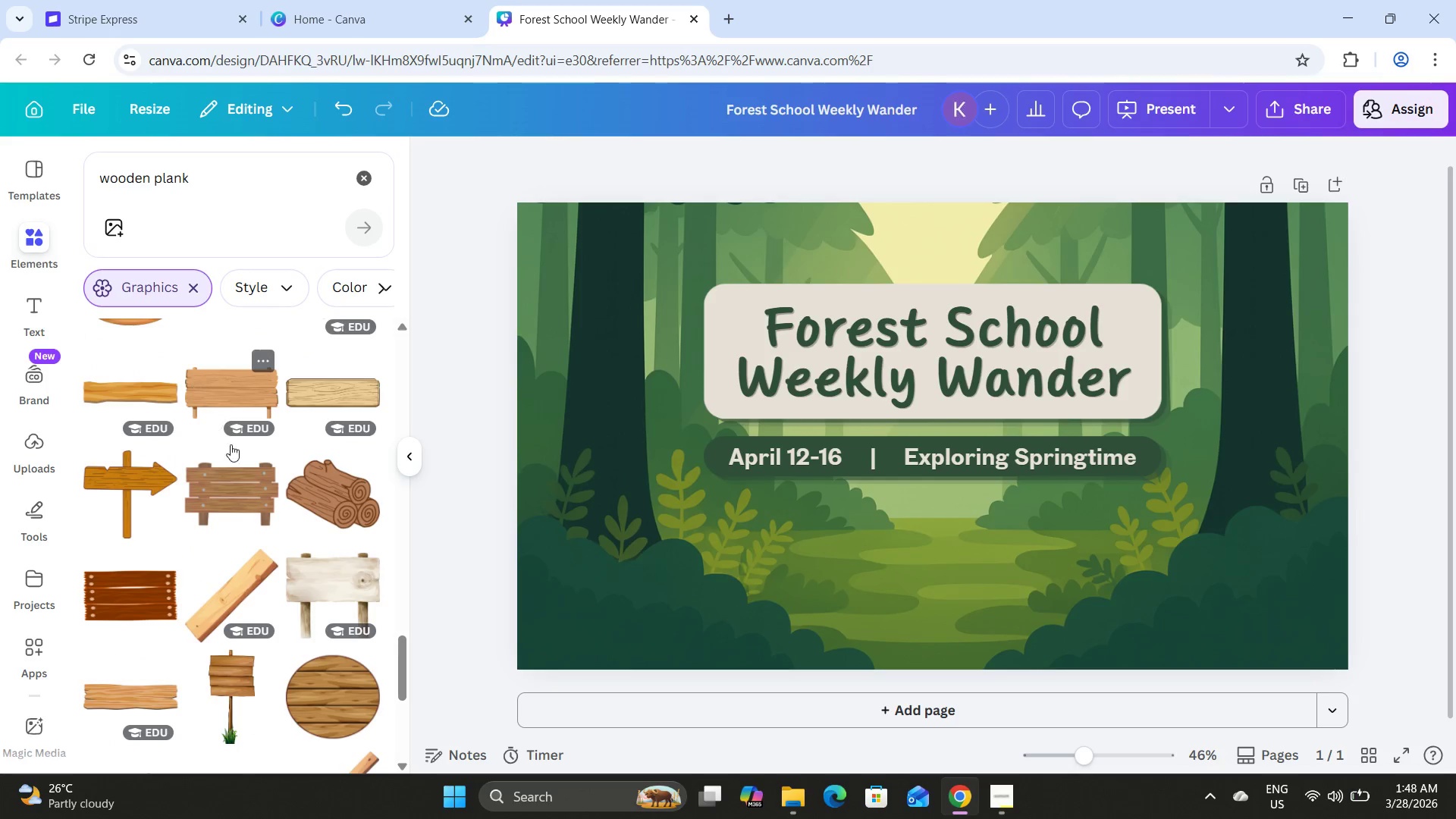 
scroll: coordinate [240, 446], scroll_direction: none, amount: 0.0
 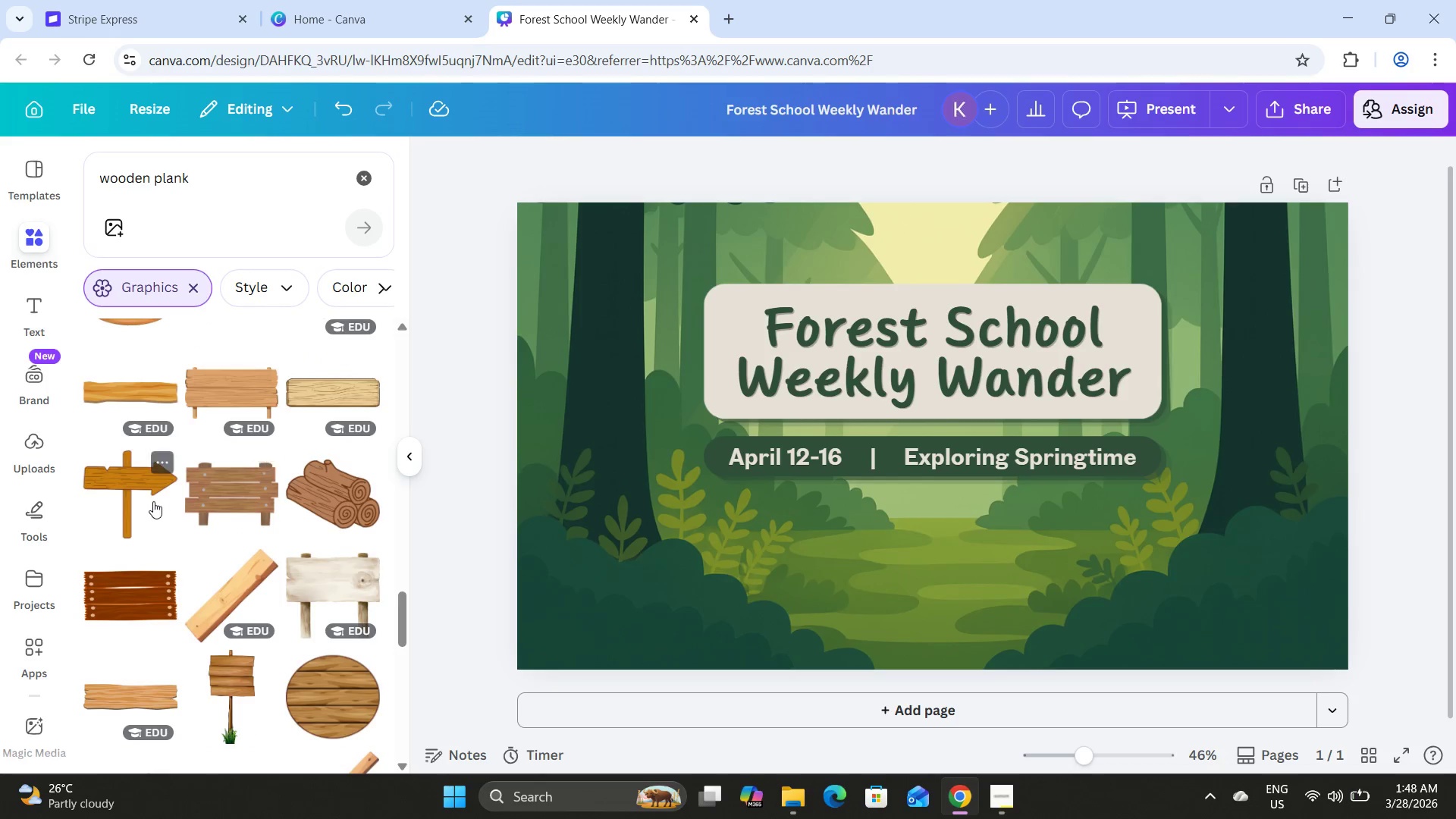 
left_click([127, 482])
 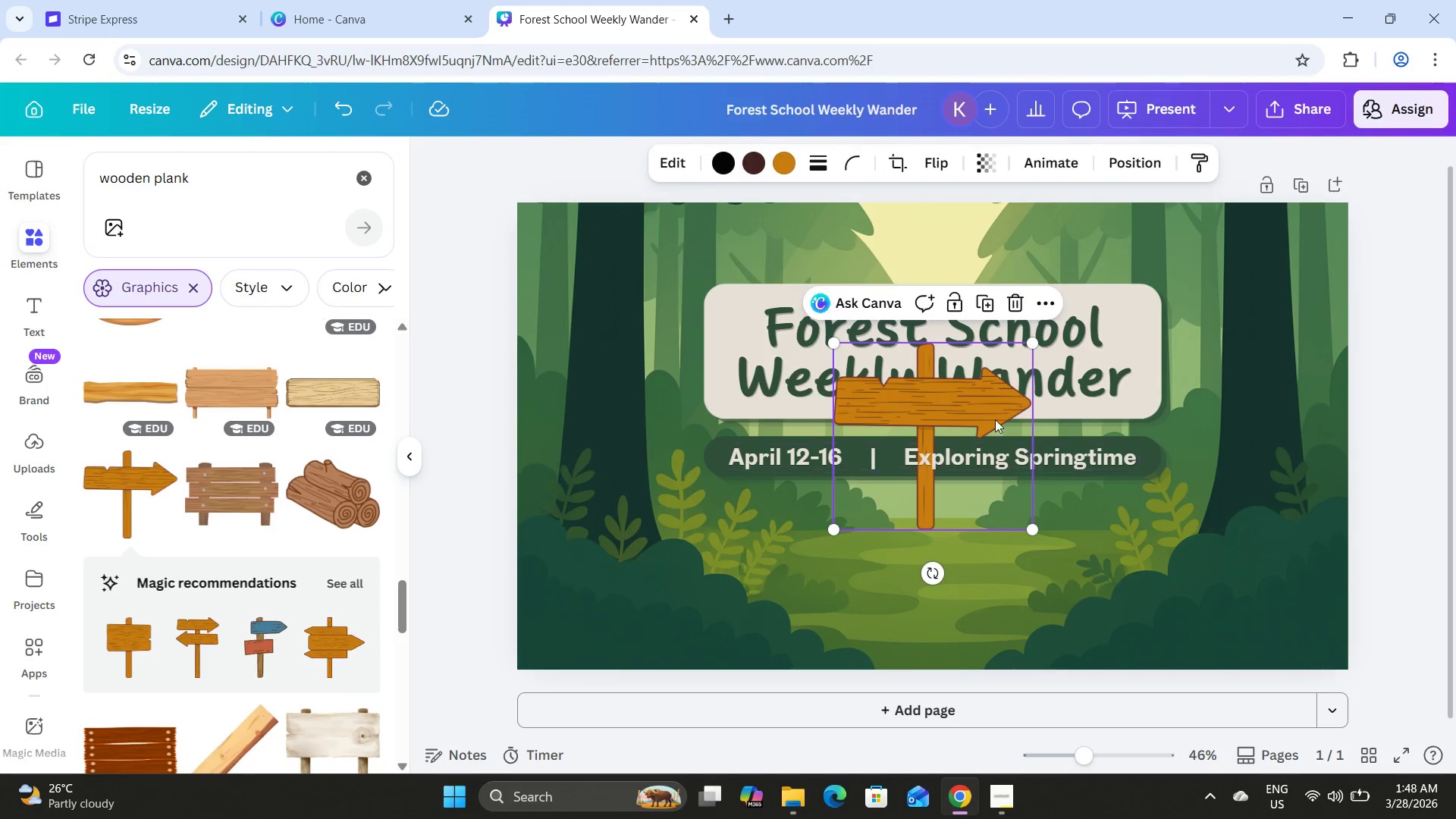 
left_click_drag(start_coordinate=[964, 403], to_coordinate=[966, 544])
 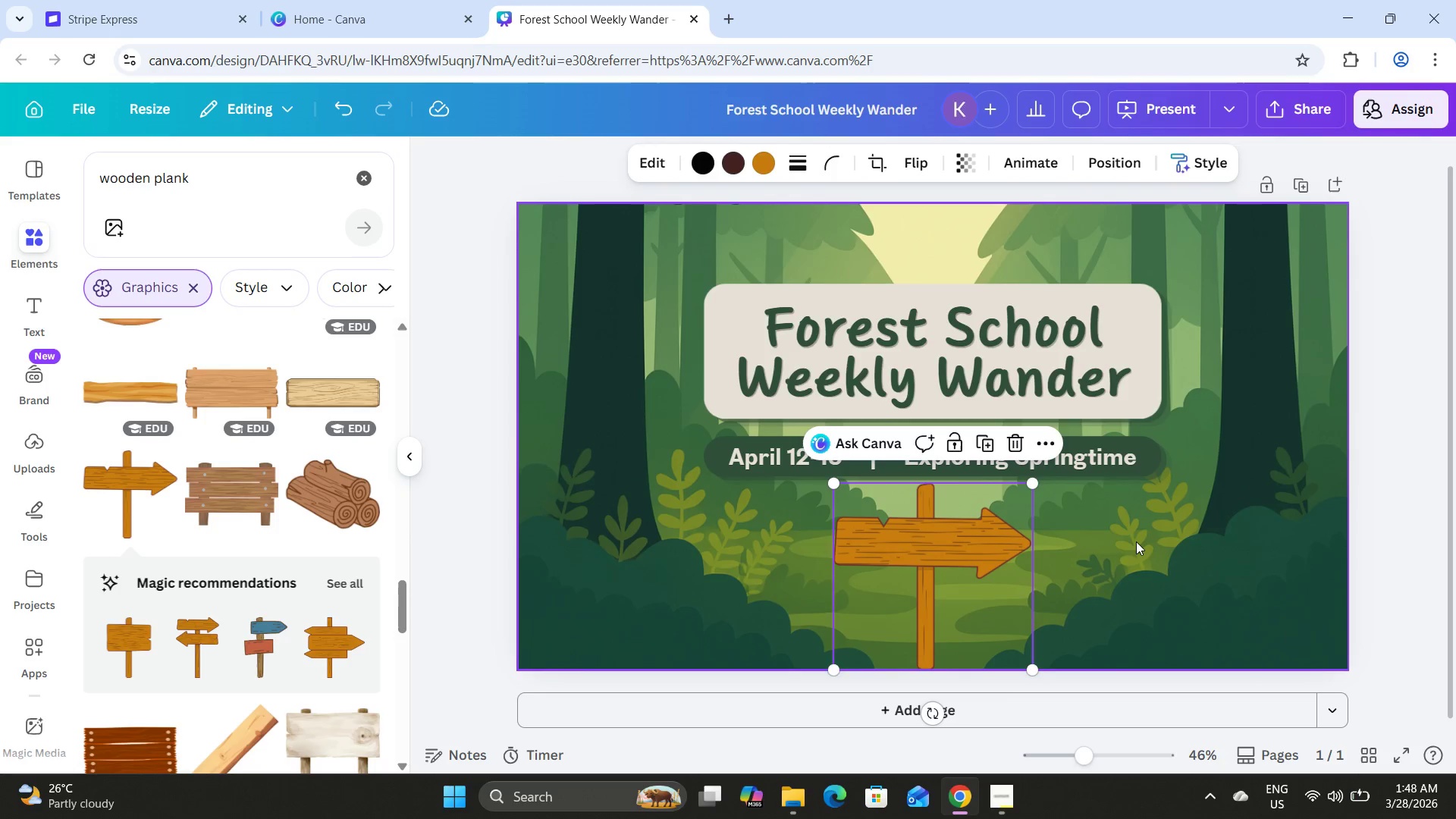 
left_click([1136, 541])
 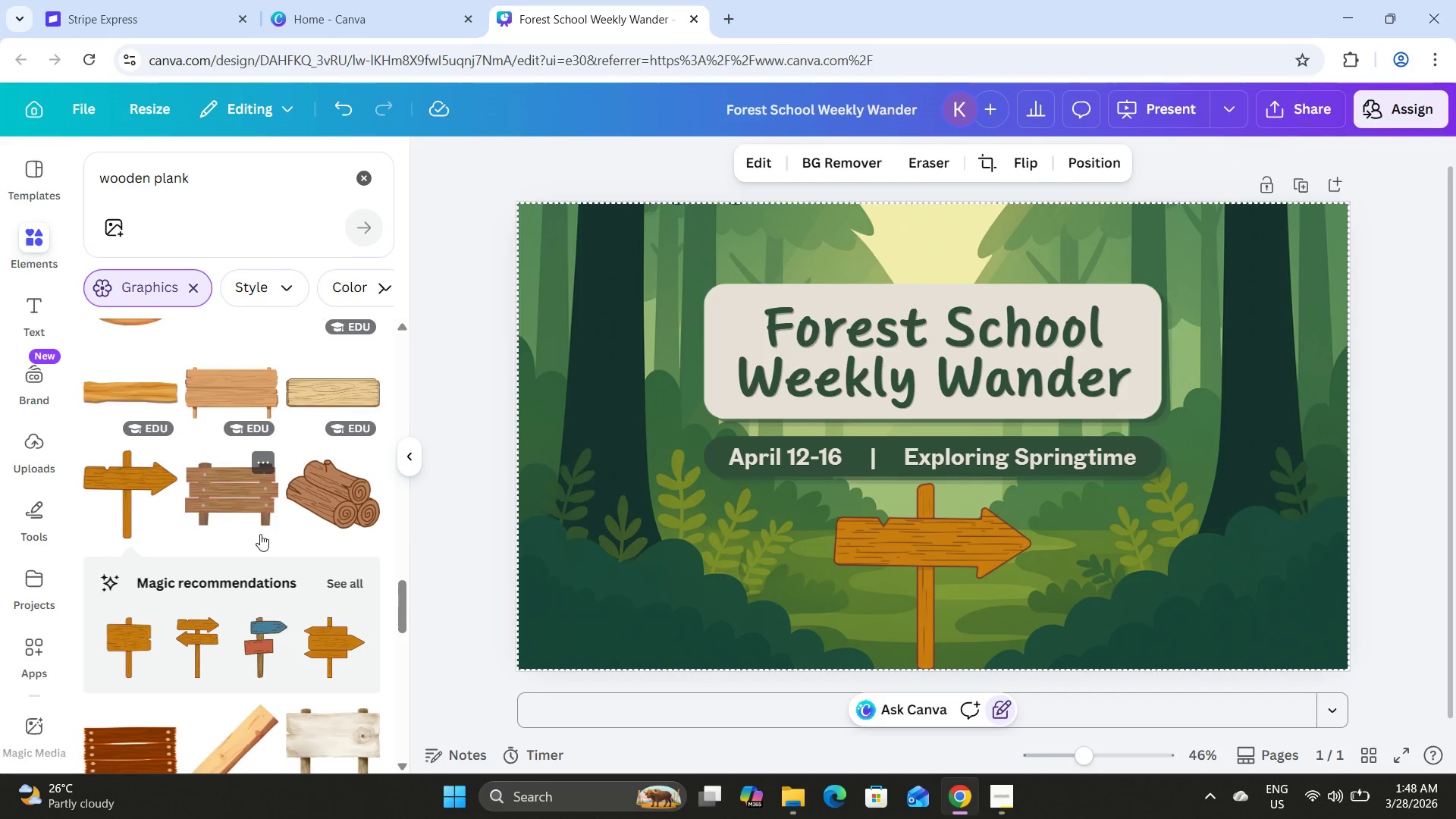 
left_click([354, 583])
 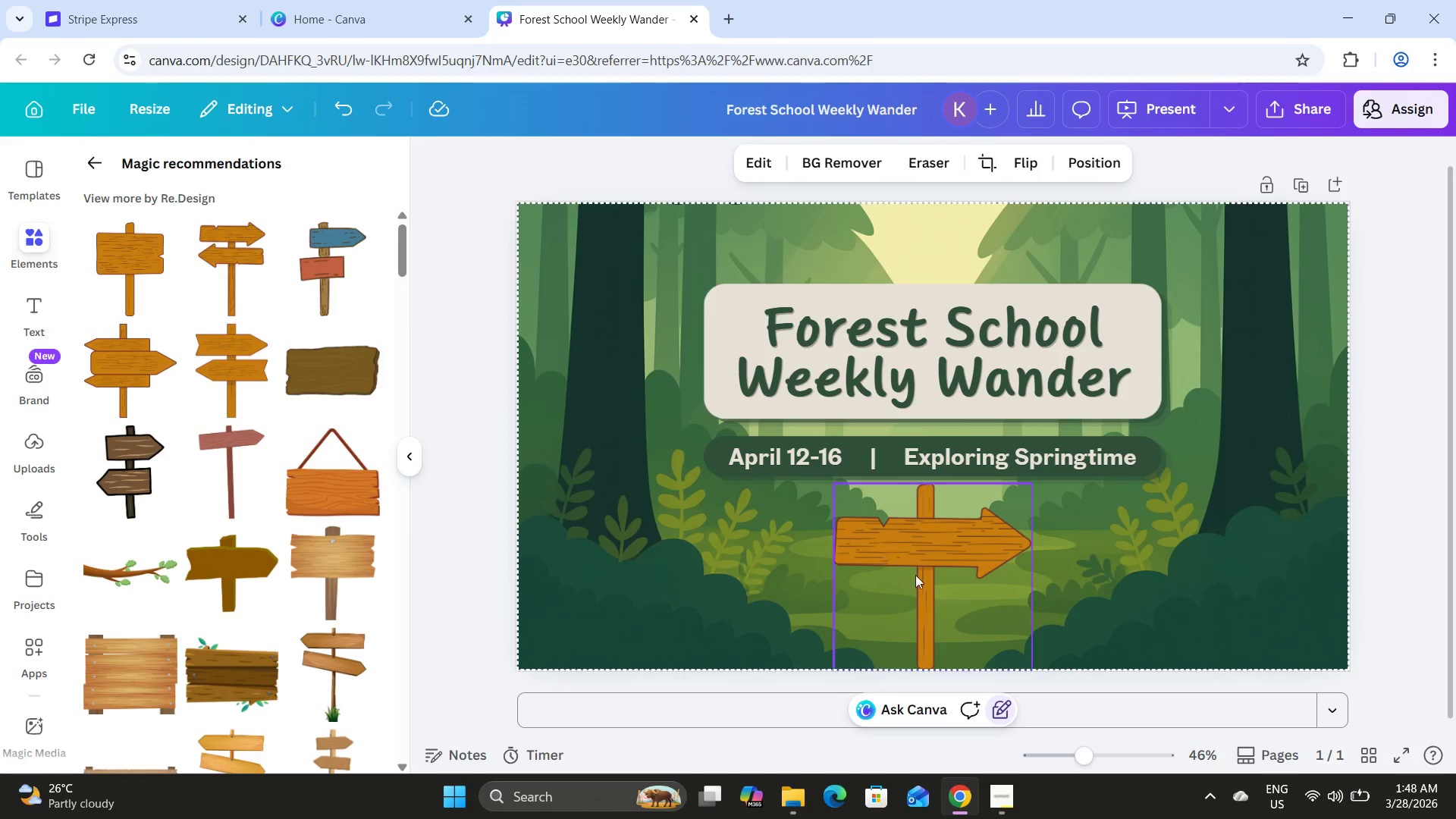 
left_click([949, 601])
 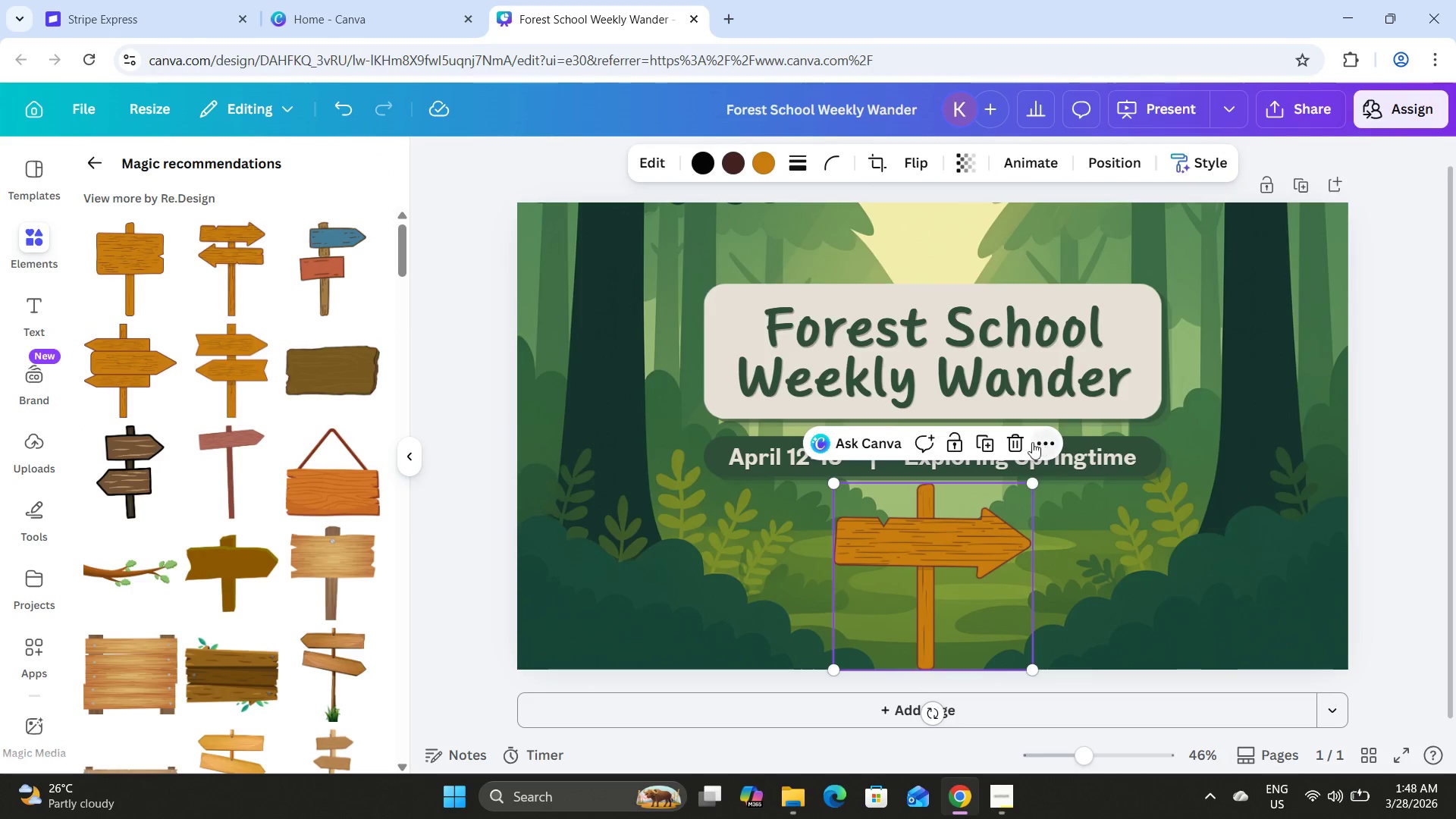 
left_click([1021, 446])
 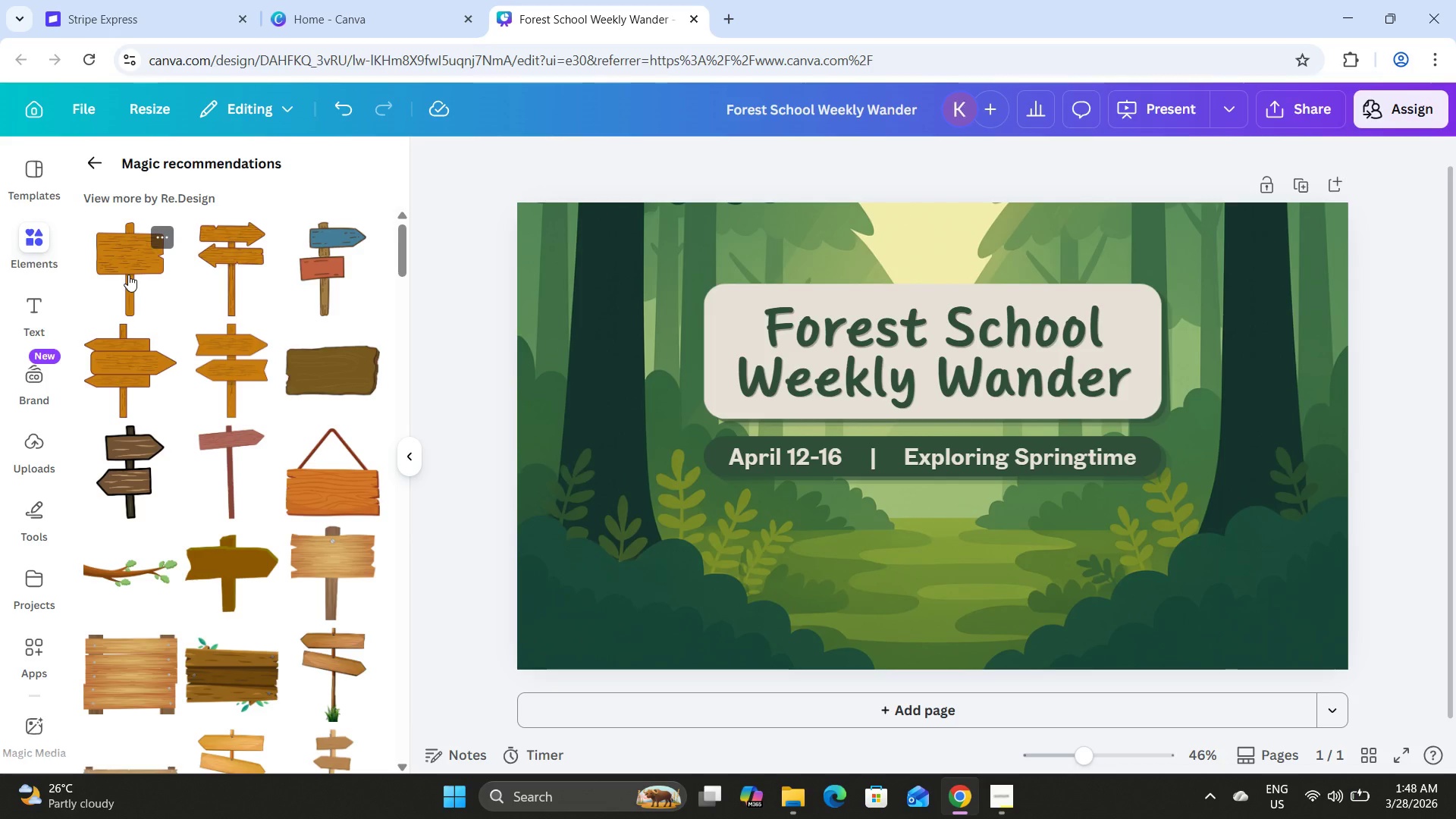 
left_click([128, 275])
 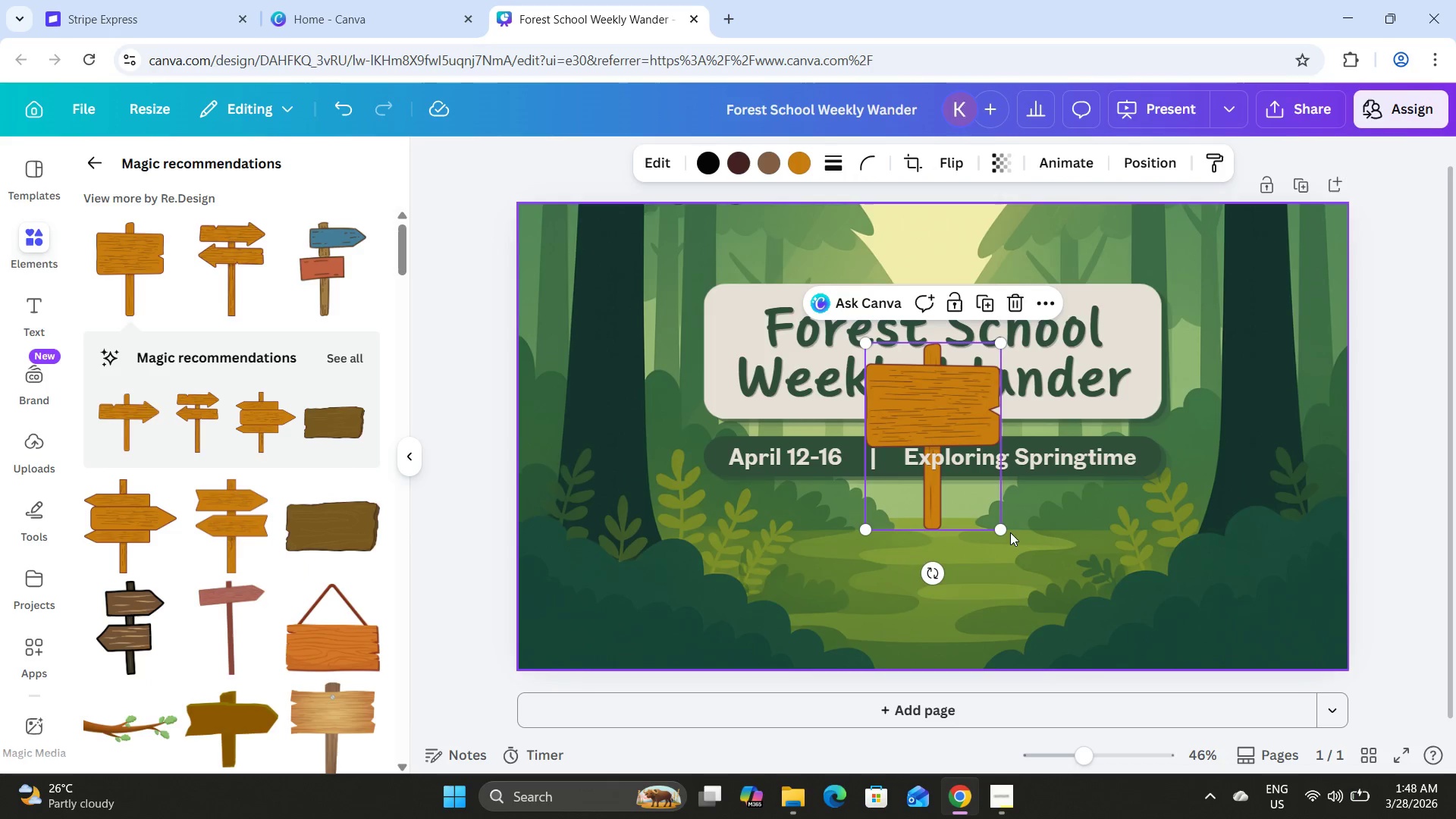 
left_click_drag(start_coordinate=[1006, 529], to_coordinate=[1091, 573])
 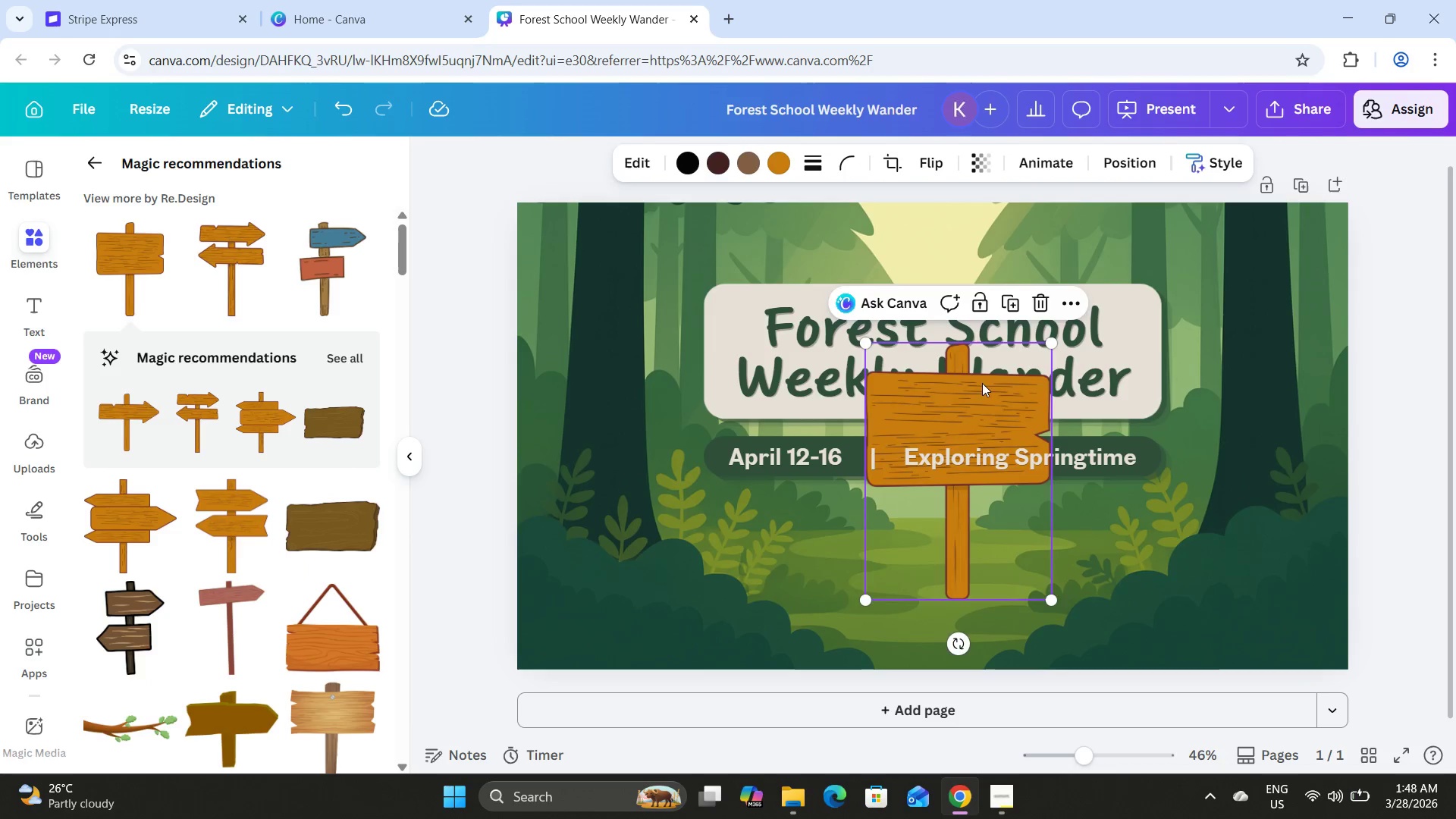 
left_click_drag(start_coordinate=[983, 383], to_coordinate=[956, 452])
 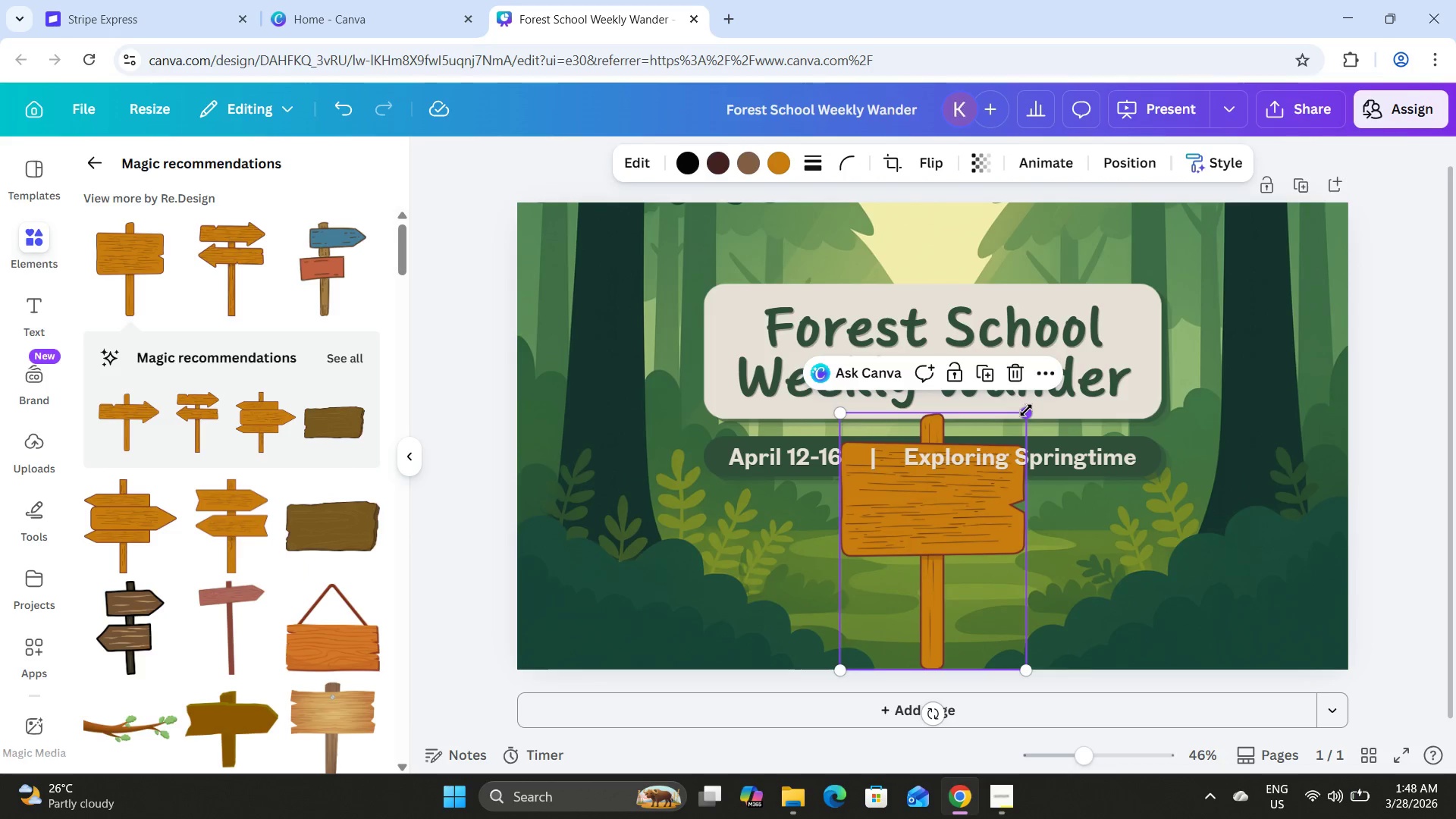 
left_click_drag(start_coordinate=[1026, 410], to_coordinate=[1012, 489])
 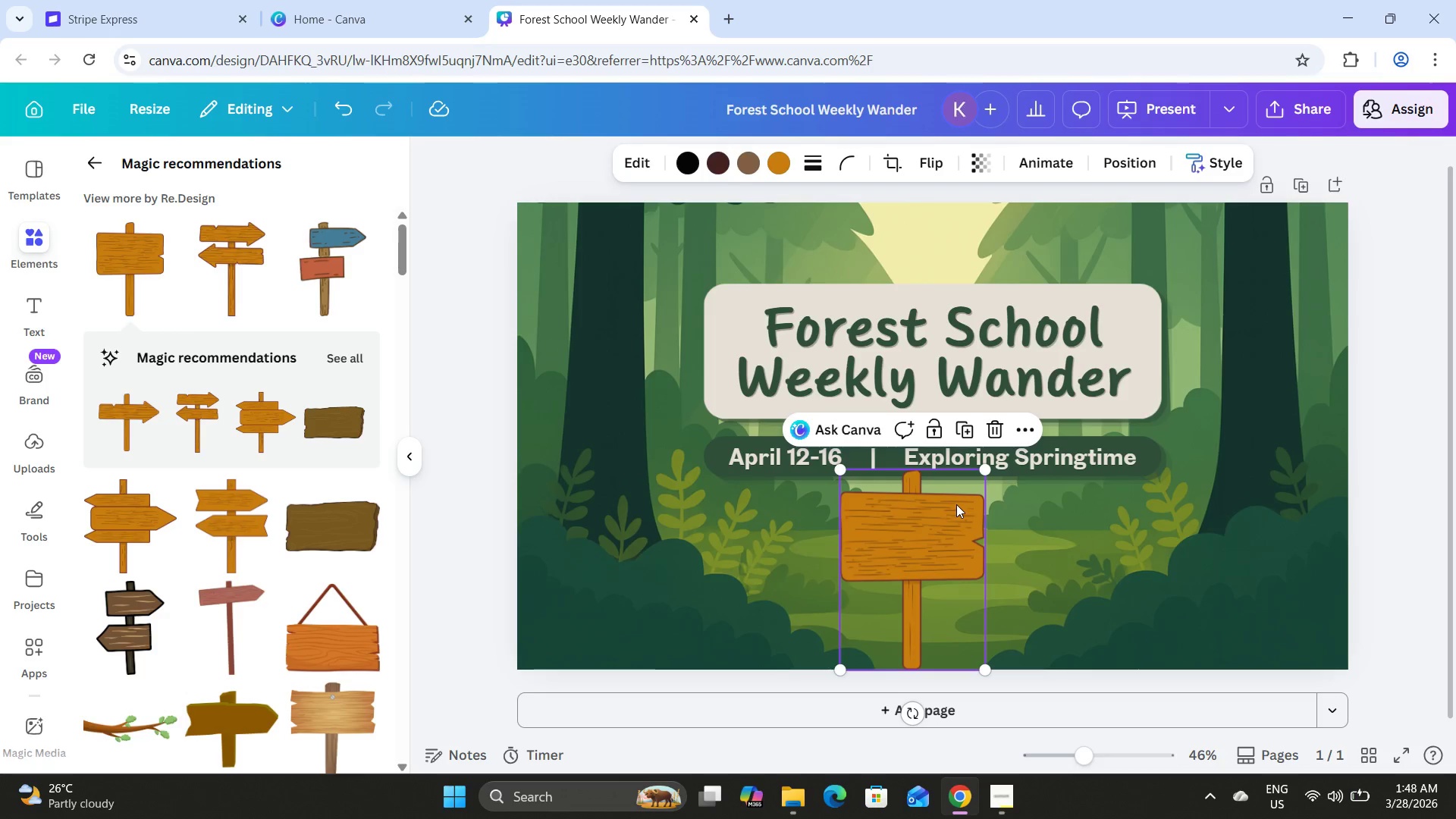 
left_click_drag(start_coordinate=[956, 504], to_coordinate=[979, 504])
 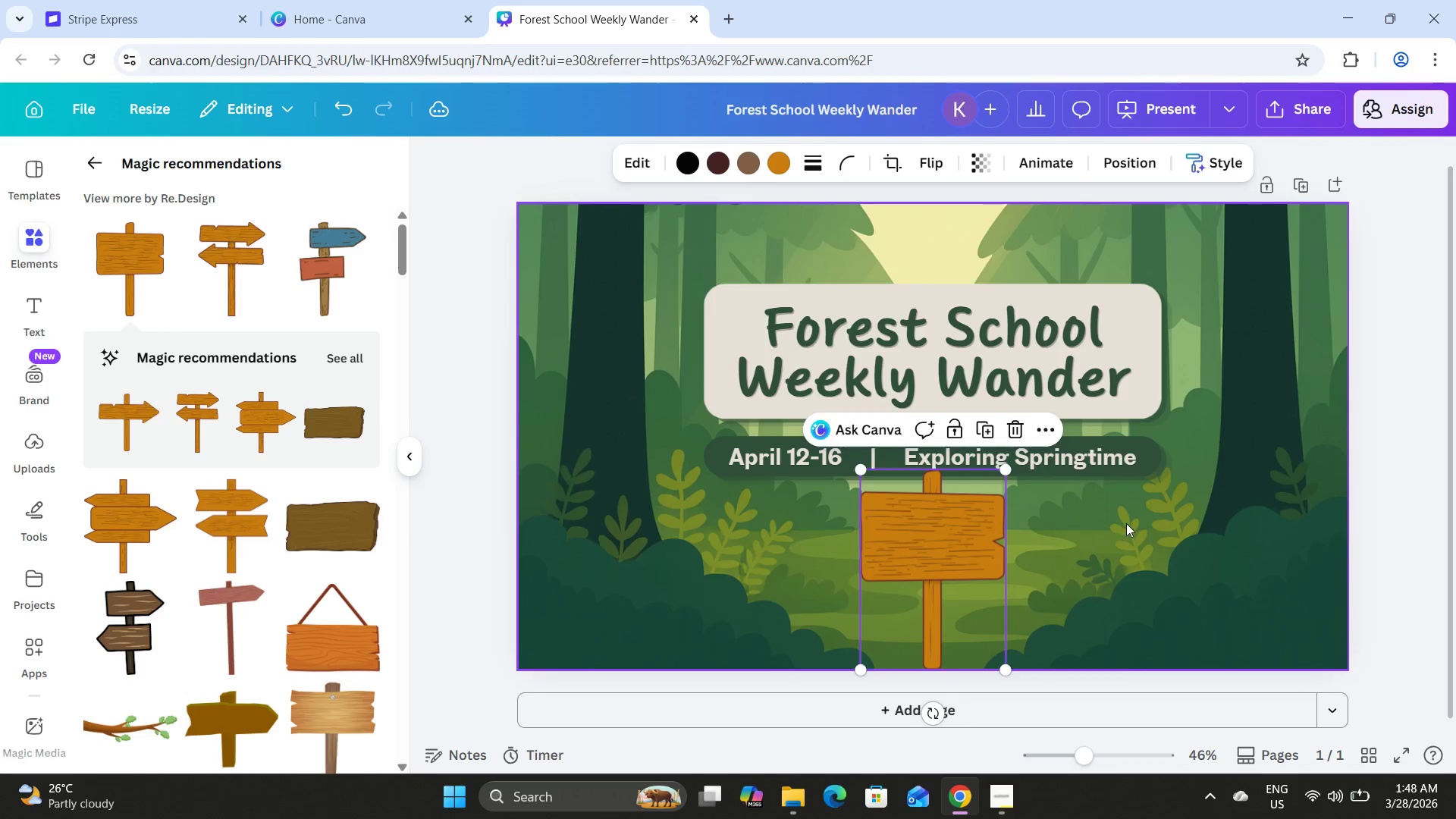 
left_click([1126, 523])
 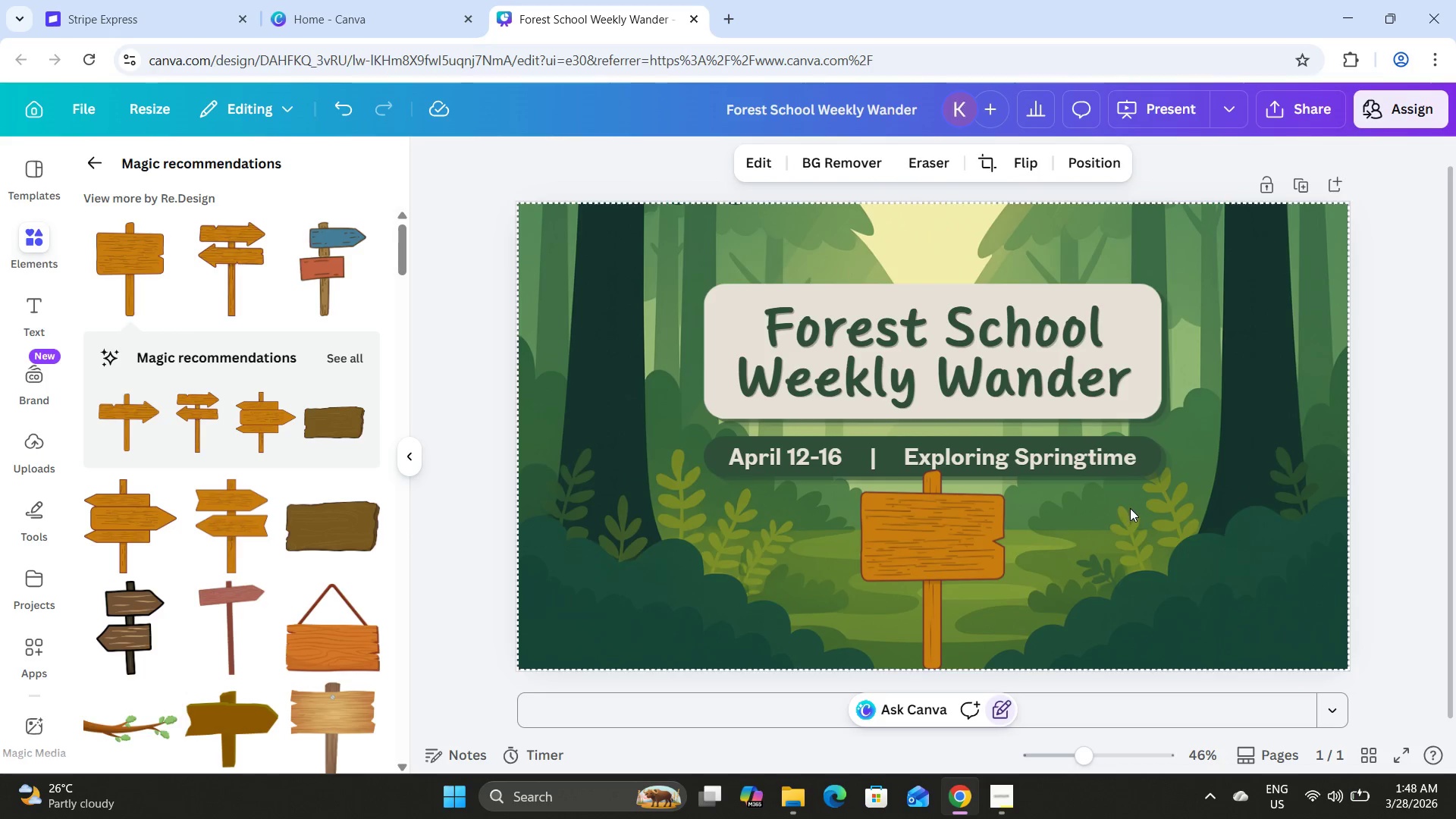 
left_click_drag(start_coordinate=[1130, 508], to_coordinate=[1031, 350])
 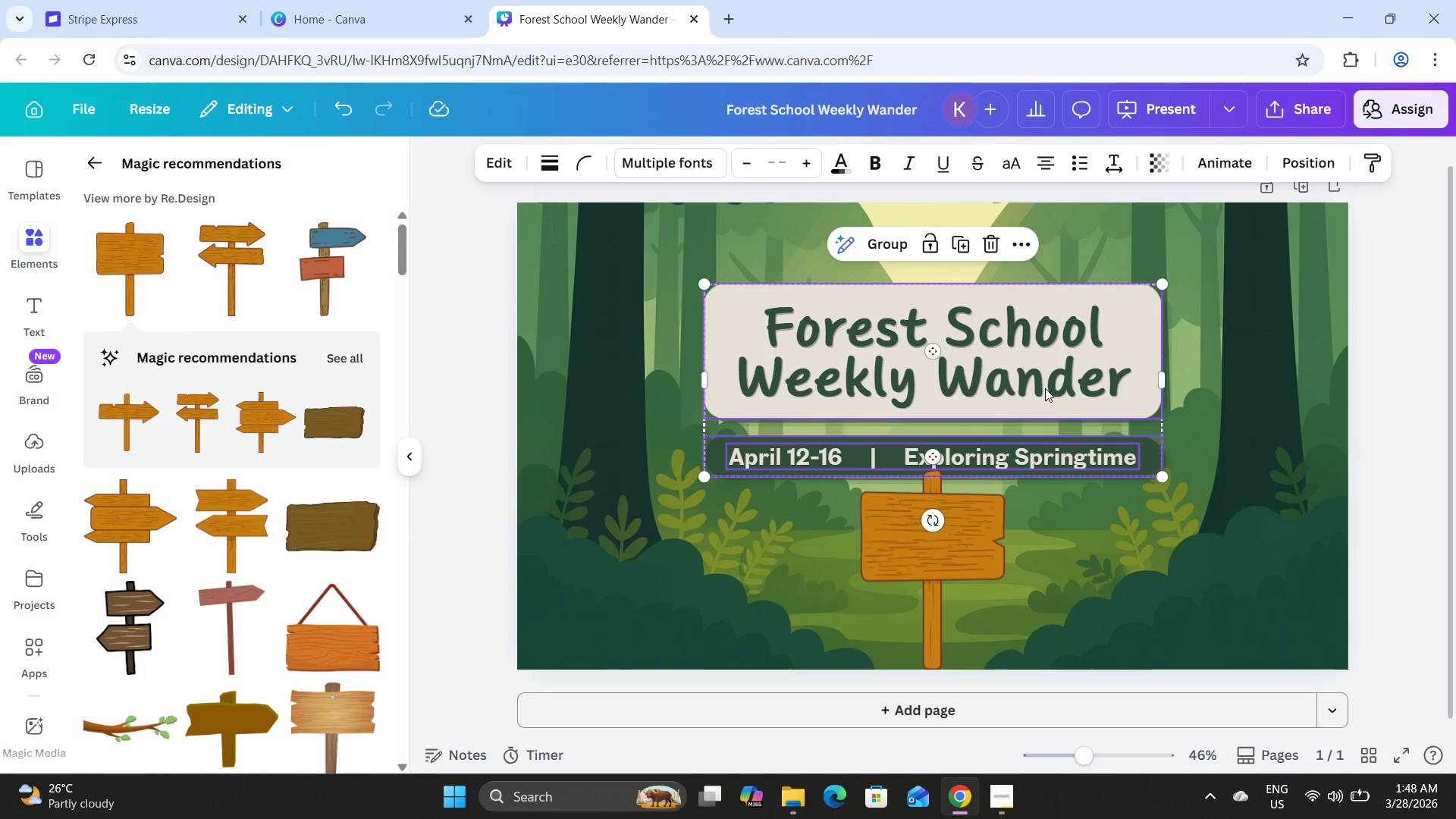 
left_click_drag(start_coordinate=[1045, 388], to_coordinate=[1046, 359])
 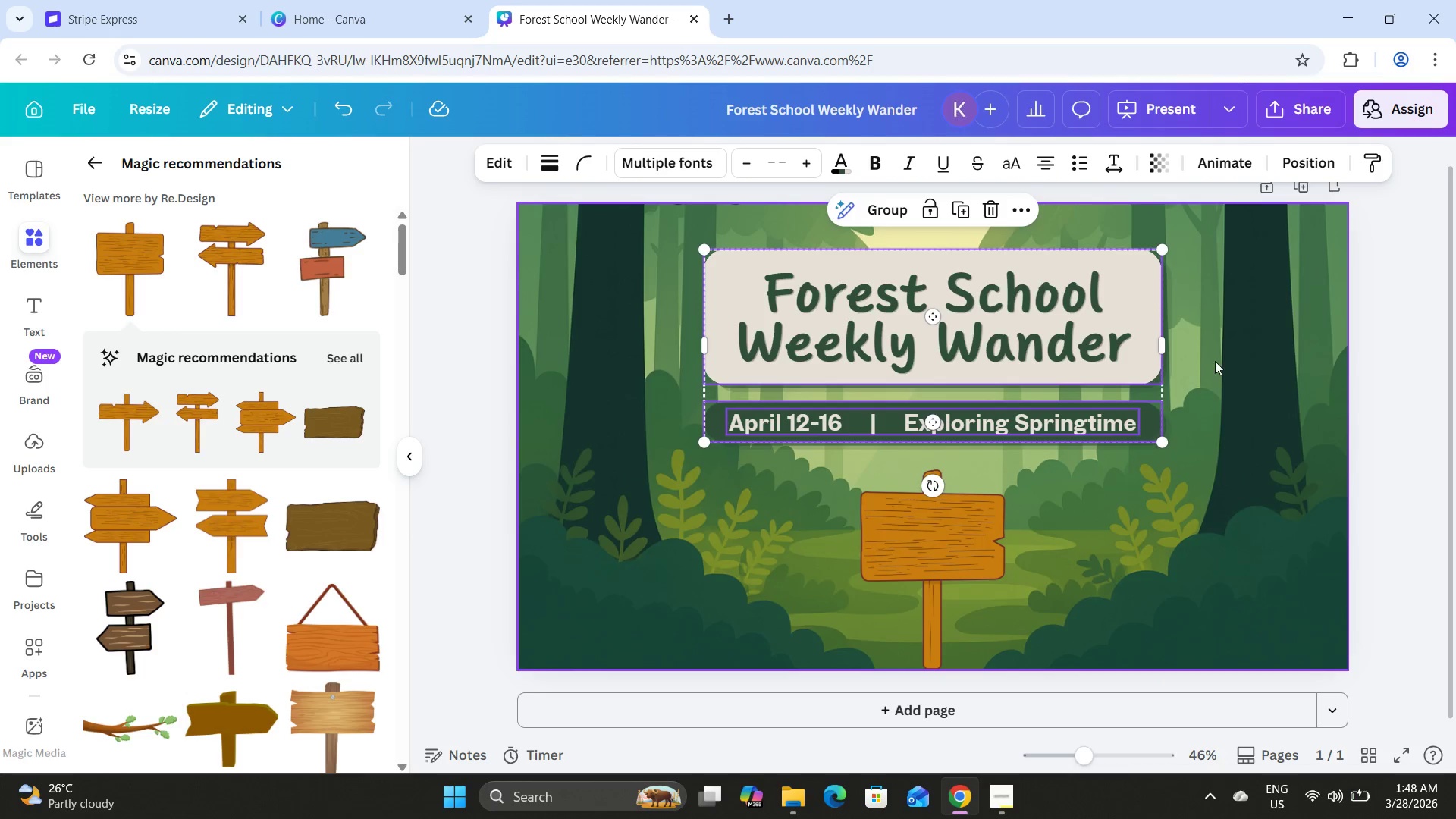 
left_click([1217, 360])
 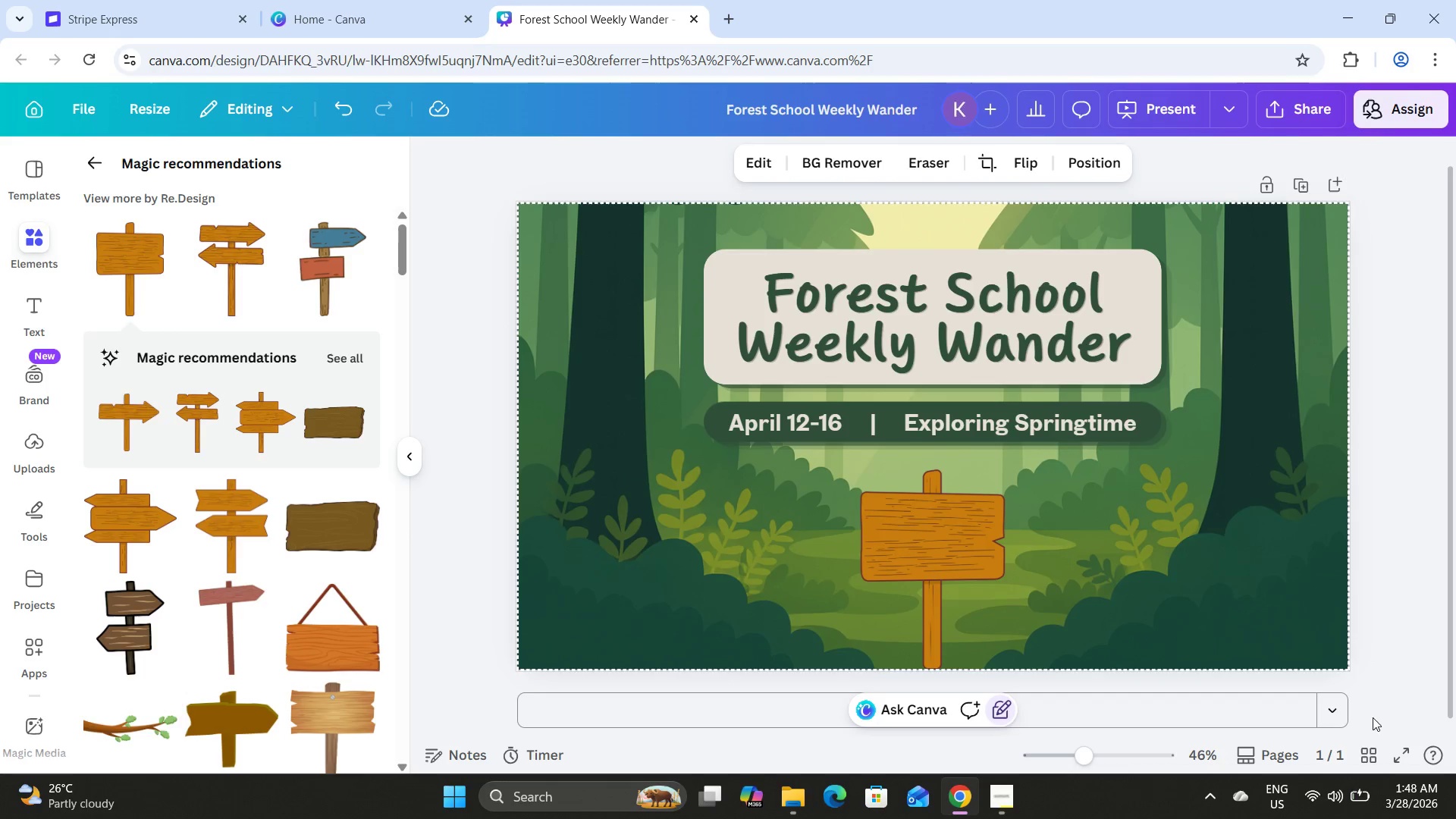 
left_click([1370, 763])
 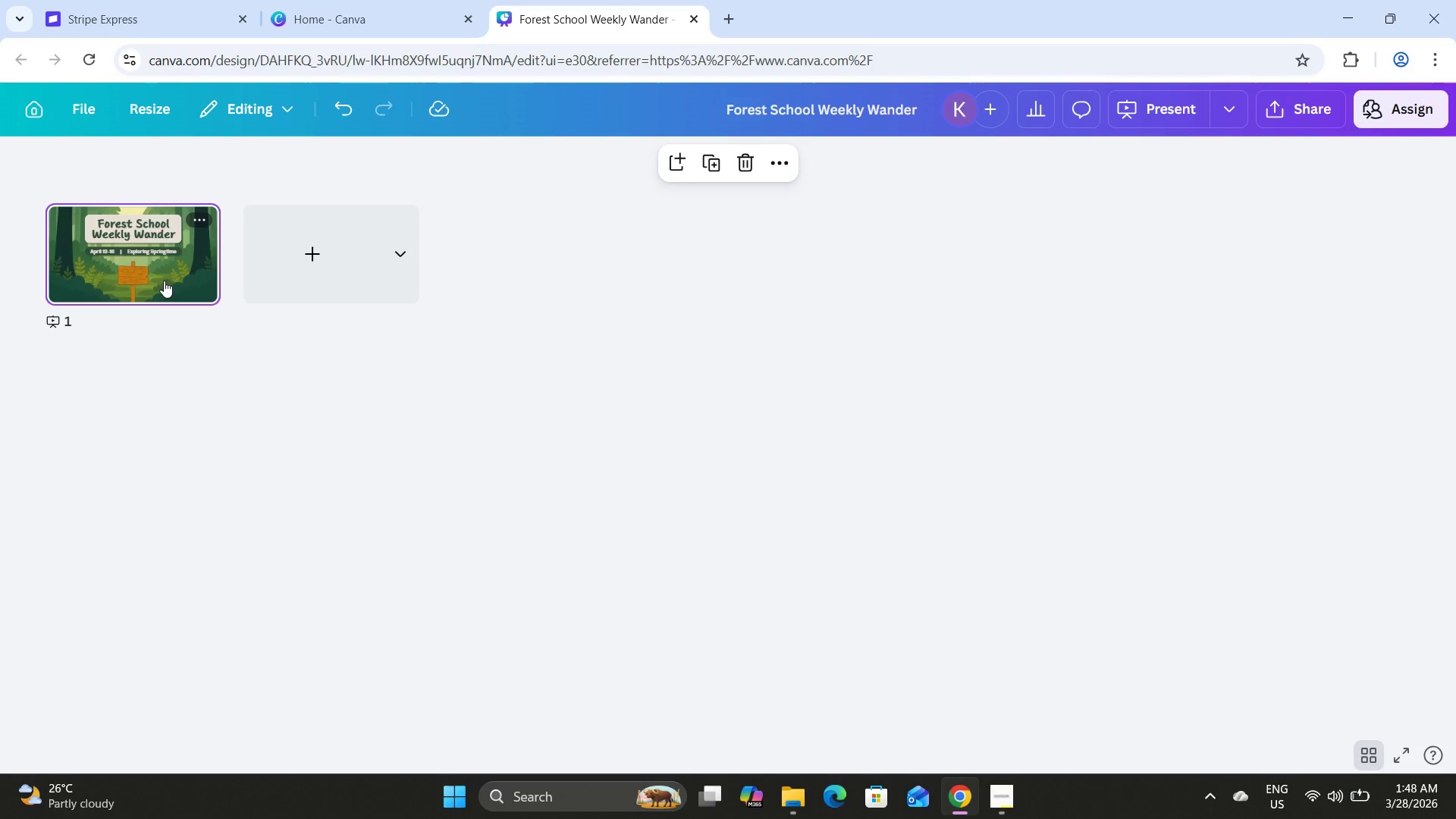 
double_click([164, 281])
 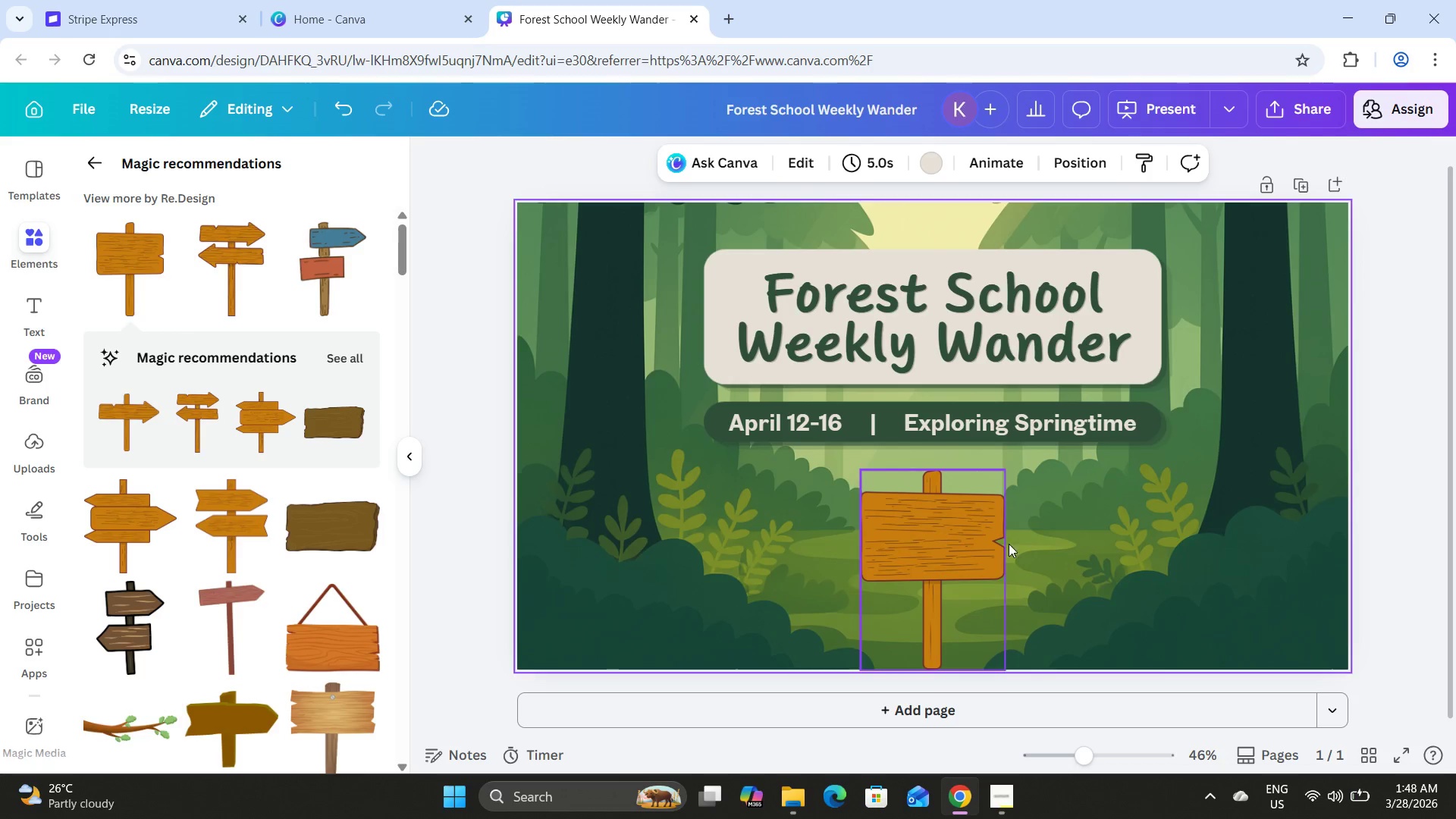 
left_click([1216, 564])
 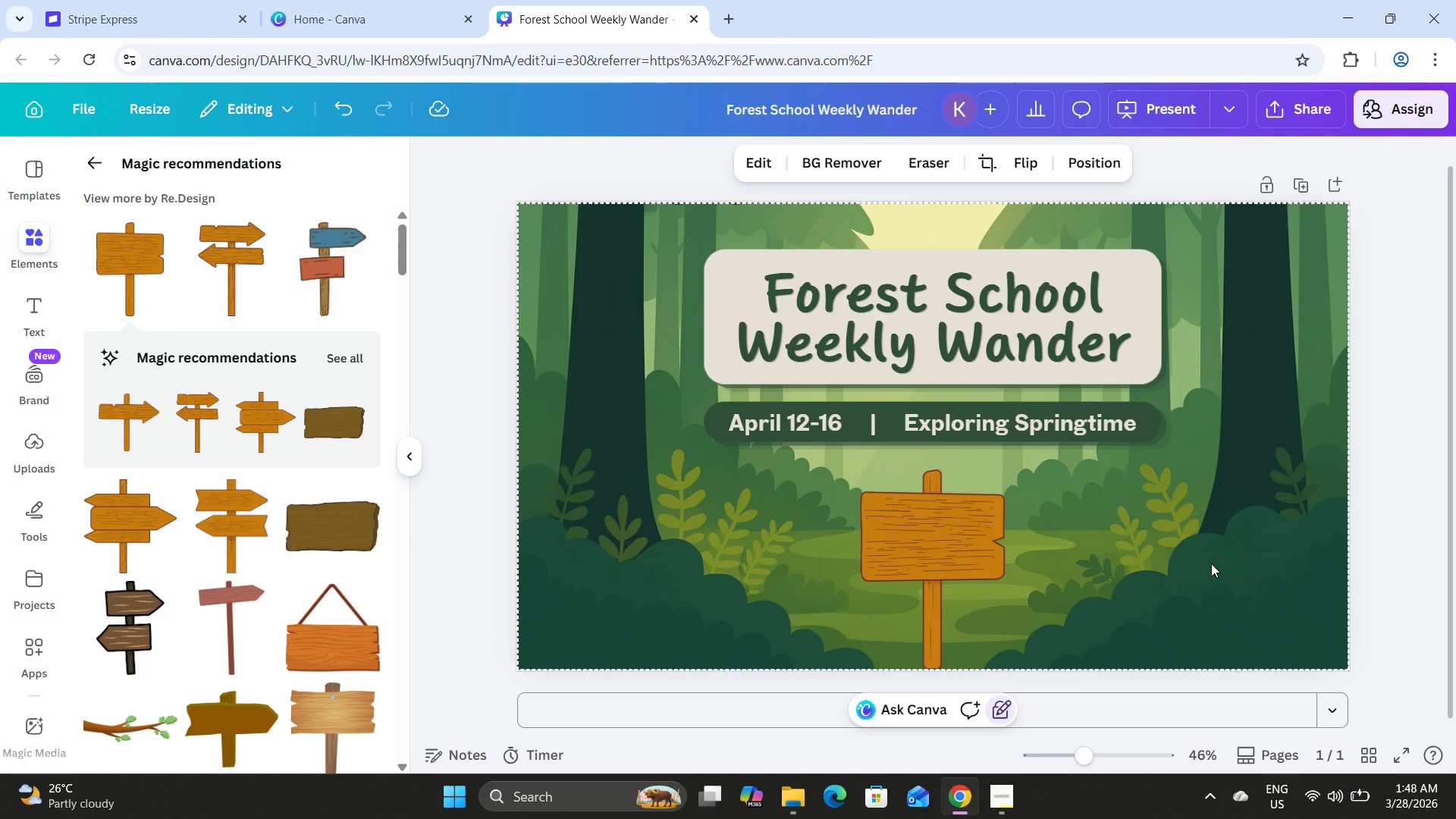 
wait(7.08)
 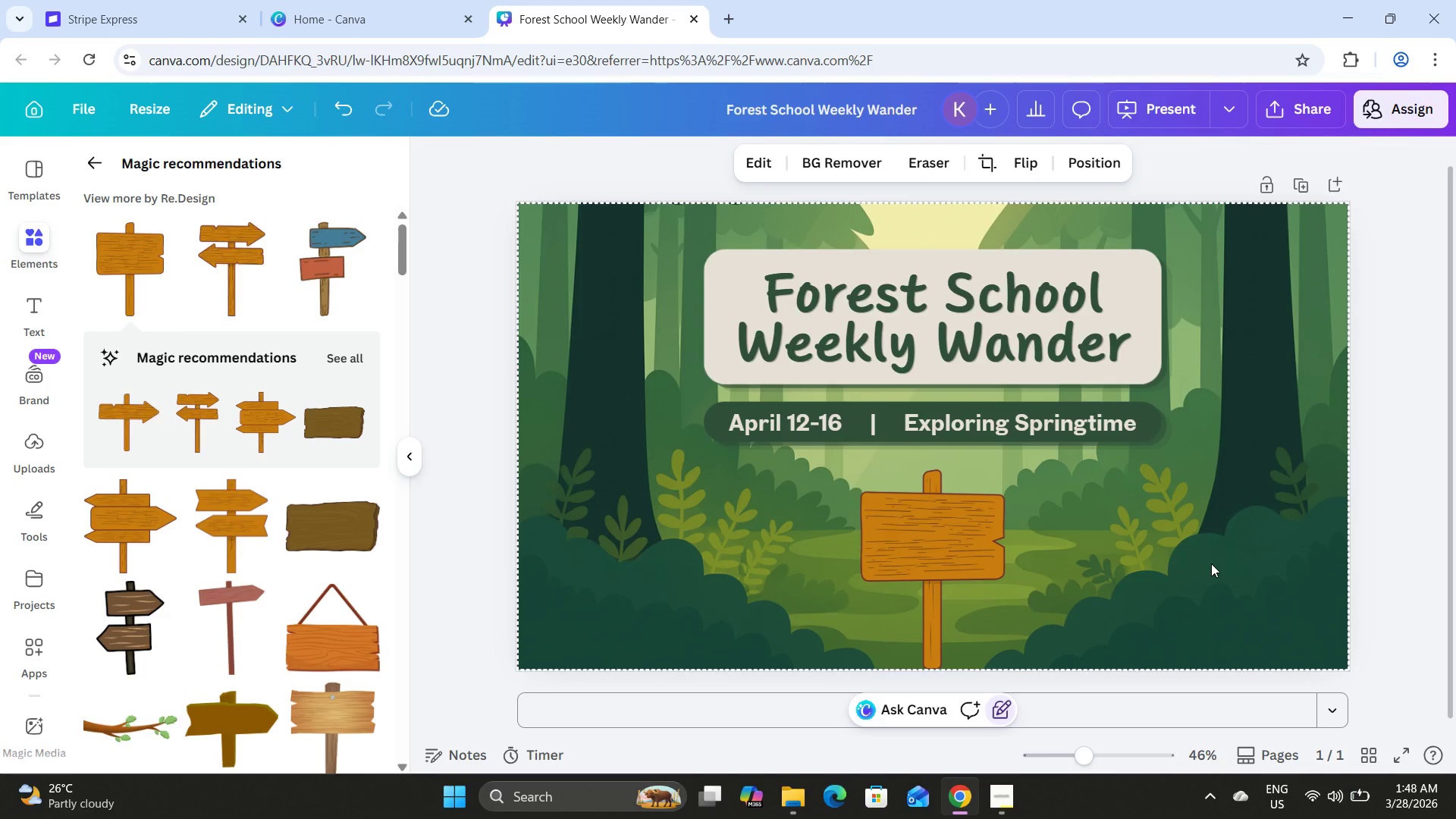 
scroll: coordinate [272, 328], scroll_direction: down, amount: 8.0
 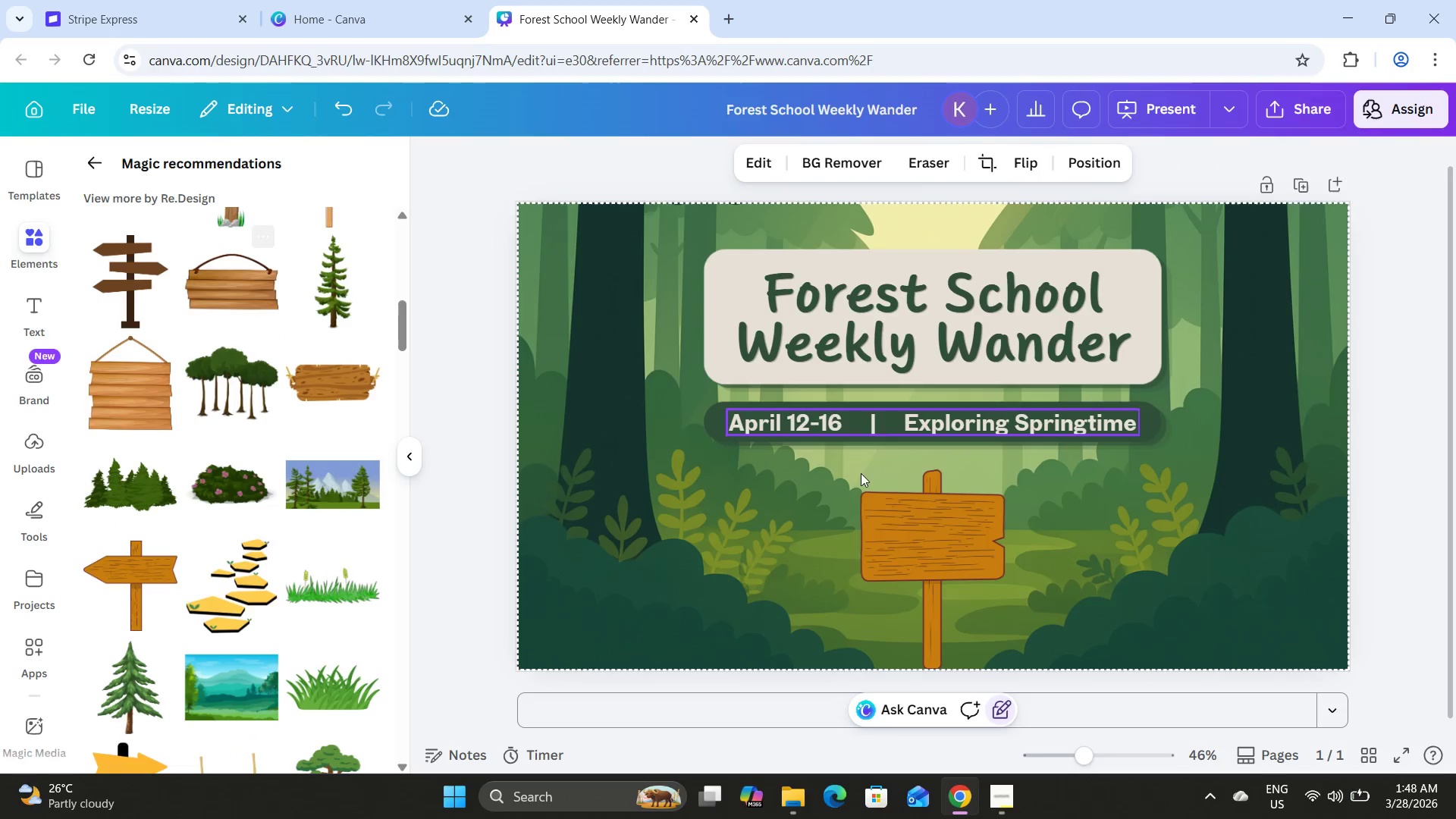 
left_click([937, 538])
 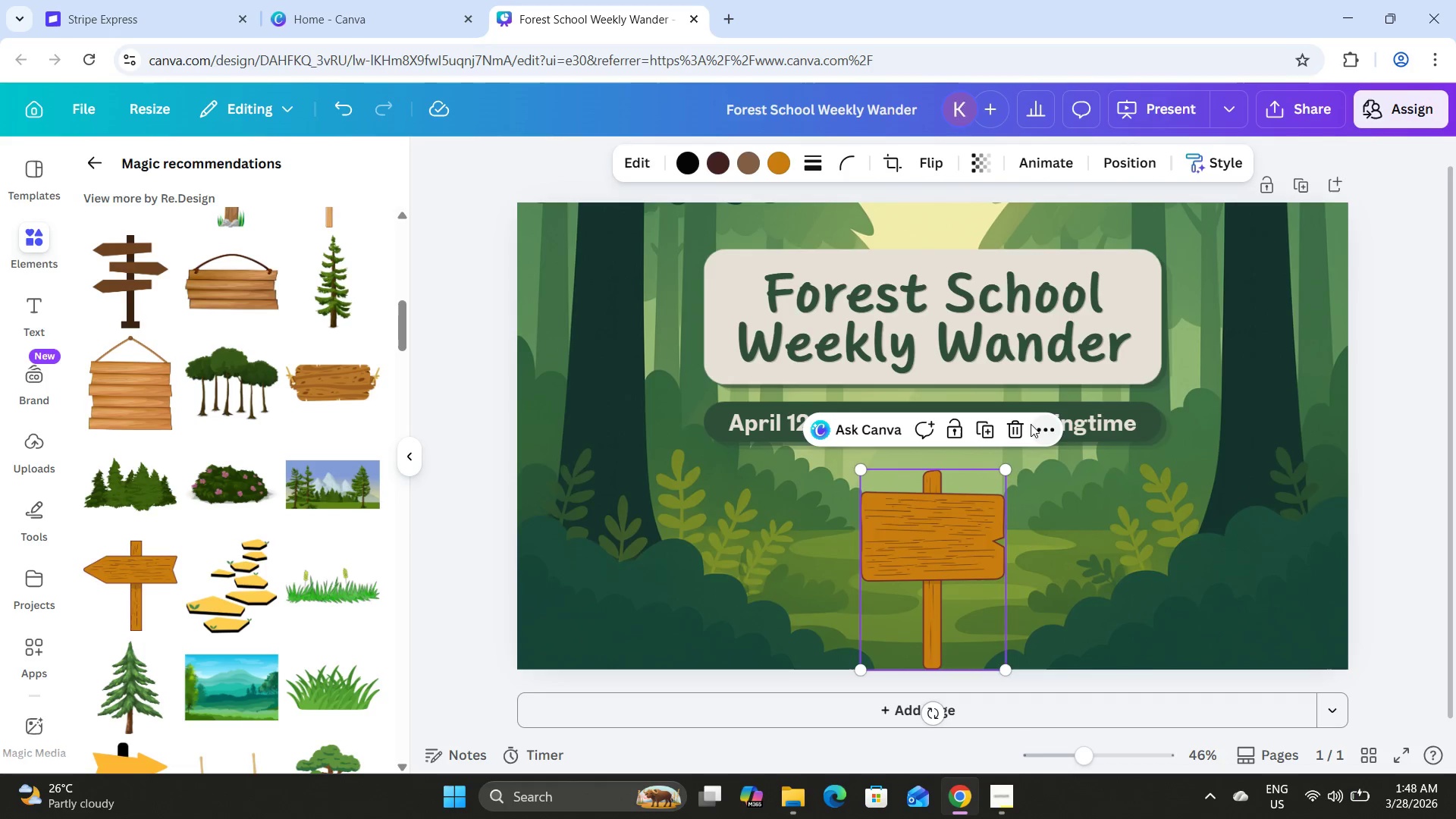 
left_click([1025, 424])
 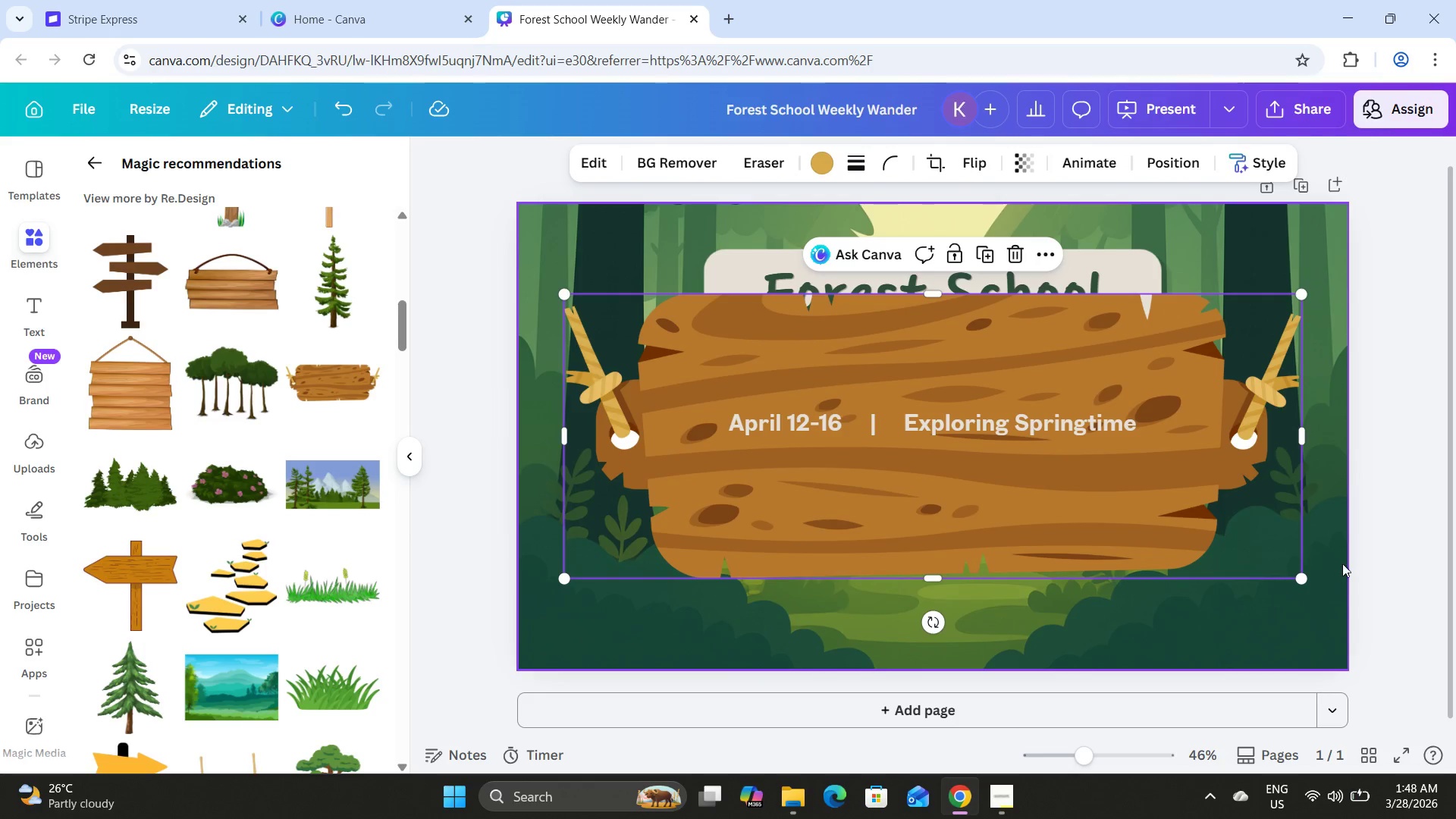 
left_click_drag(start_coordinate=[1311, 572], to_coordinate=[1190, 499])
 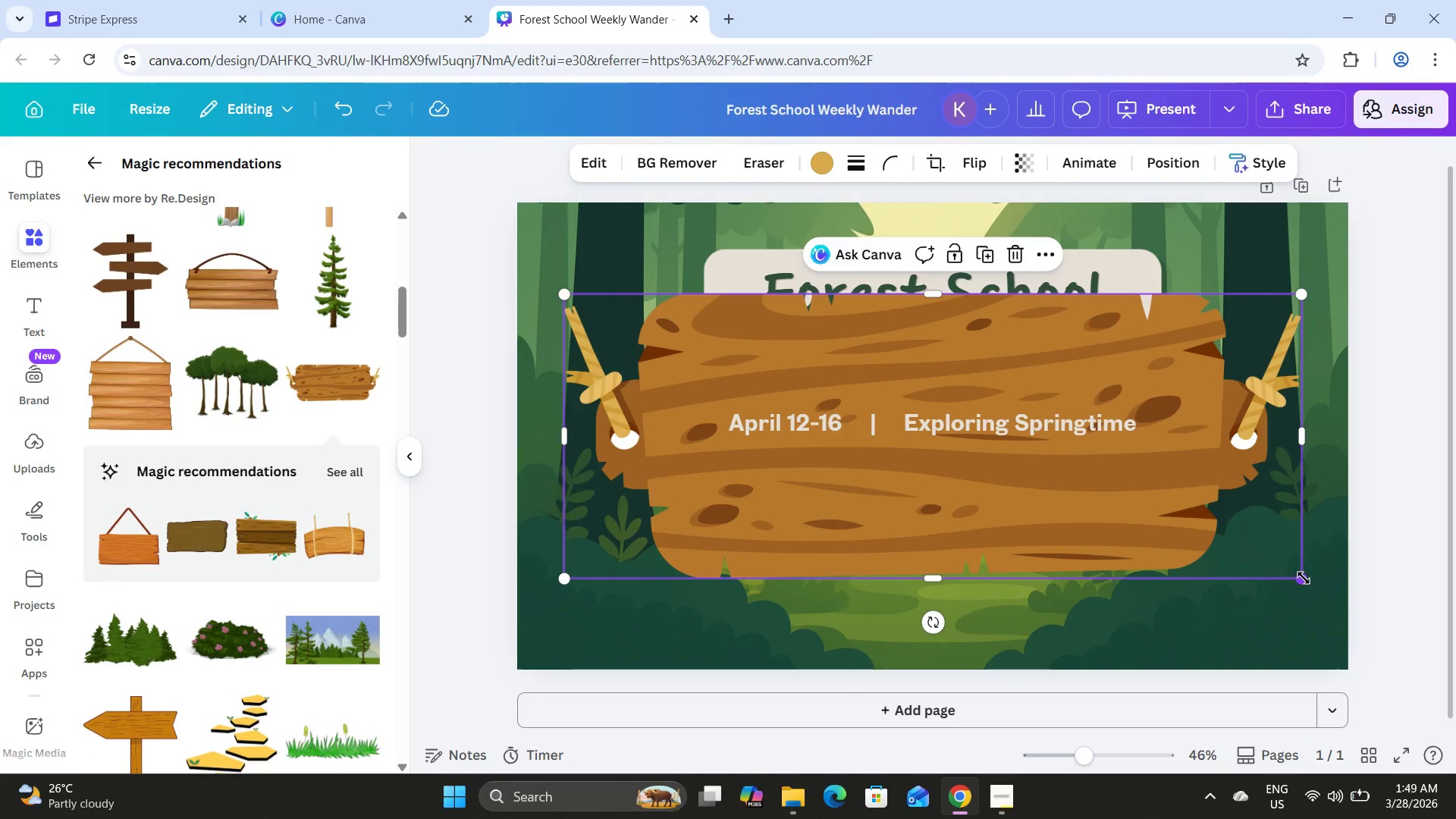 
double_click([1278, 606])
 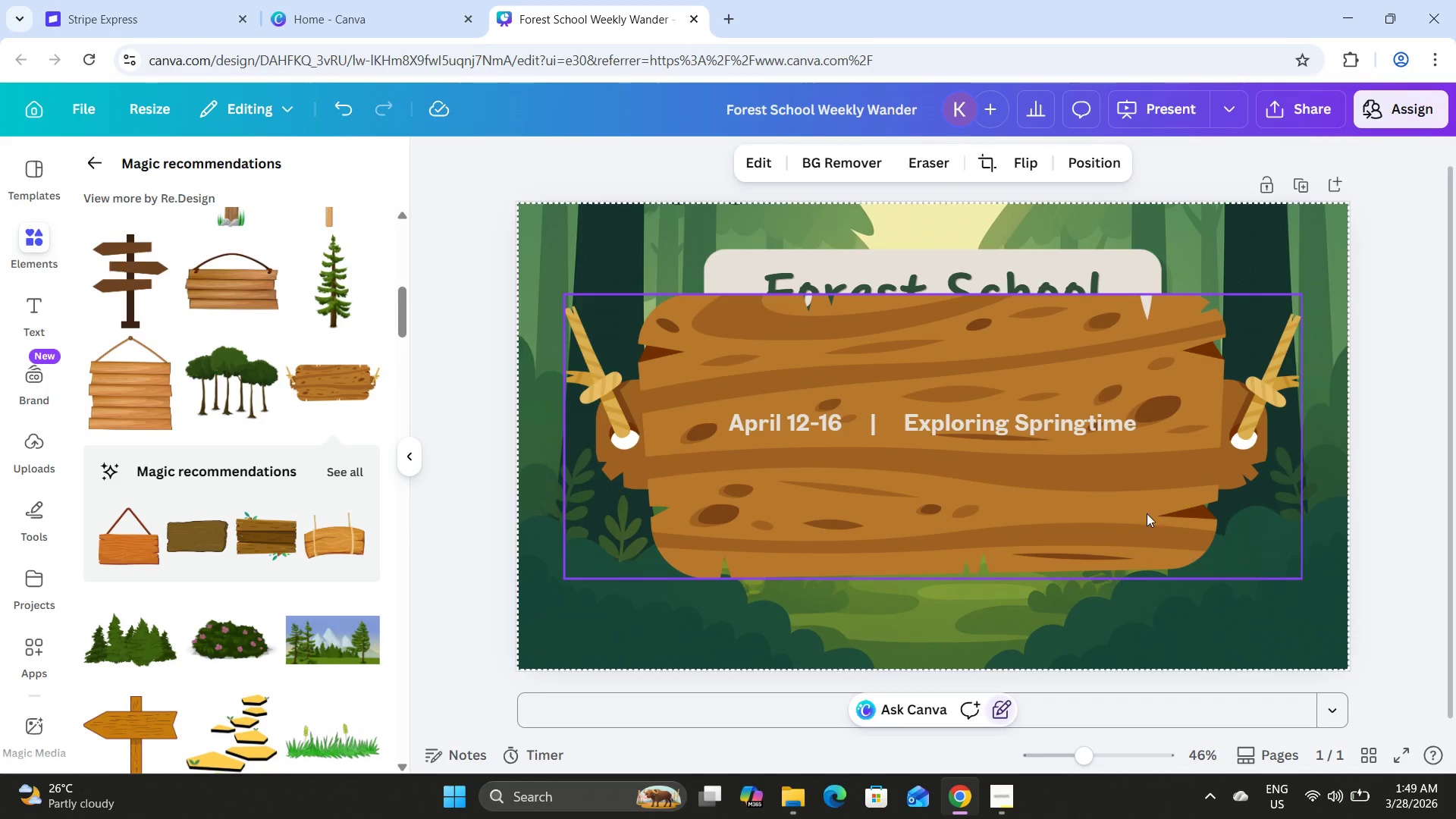 
triple_click([1143, 511])
 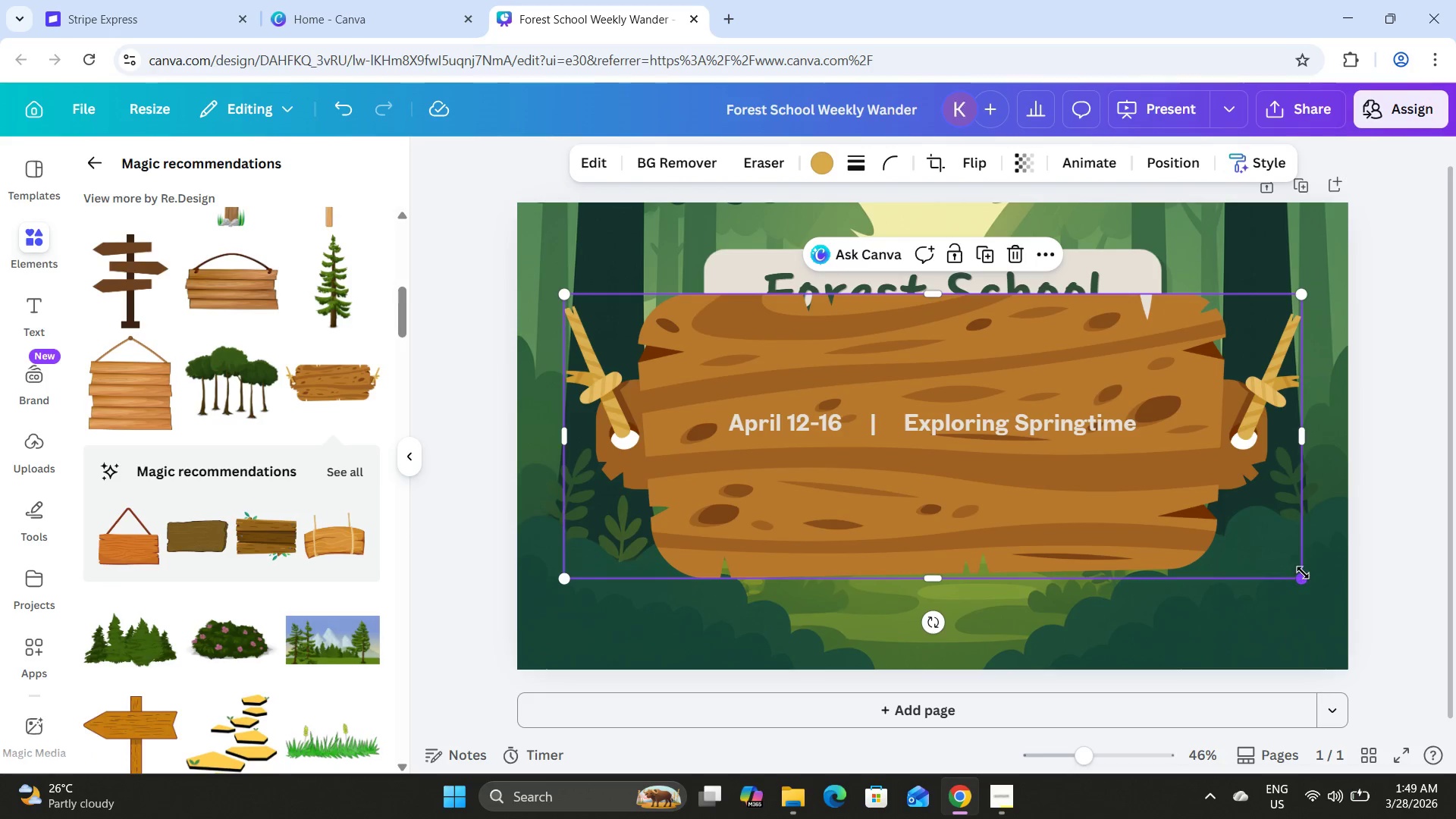 
left_click_drag(start_coordinate=[1304, 573], to_coordinate=[1032, 433])
 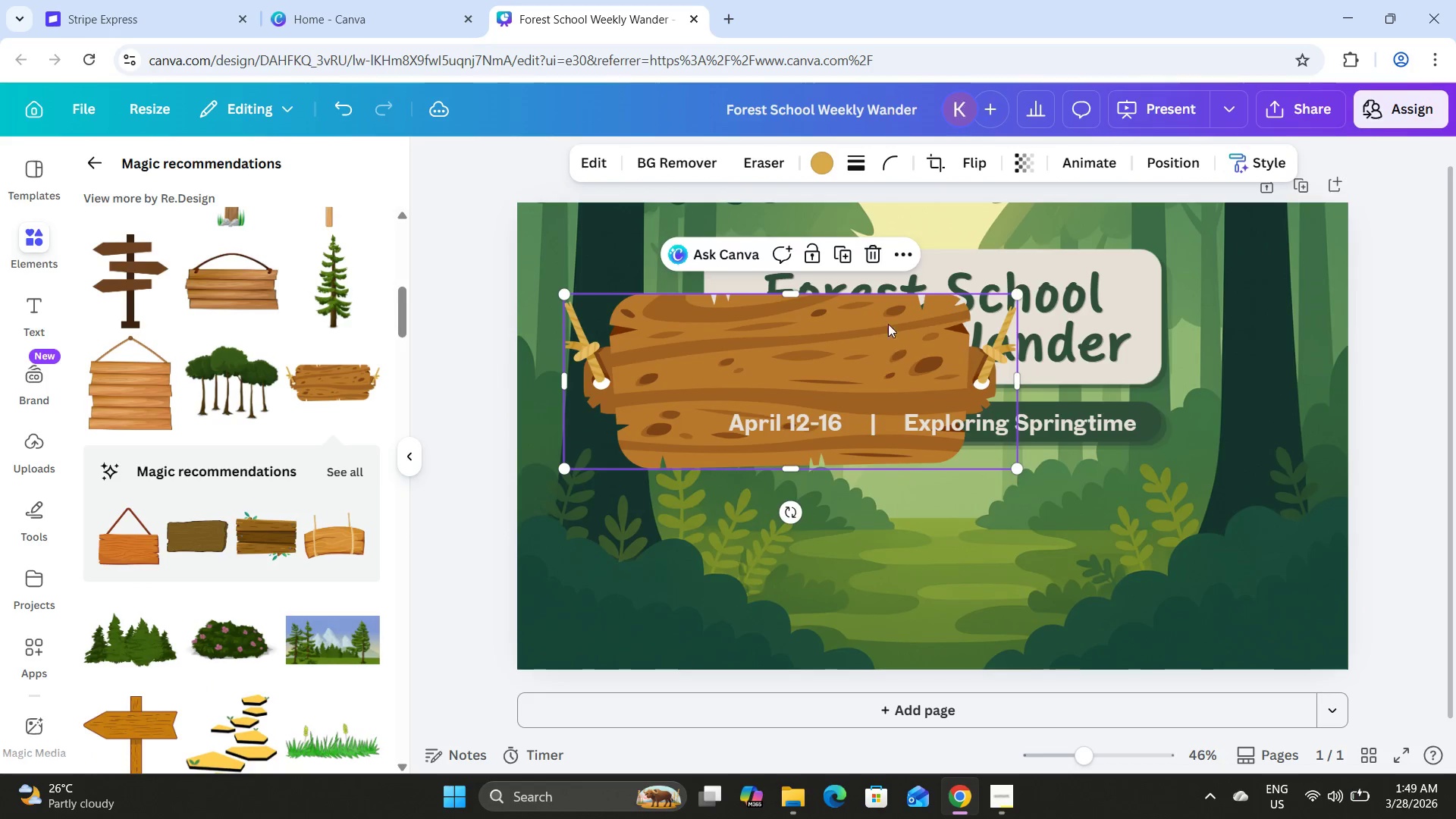 
left_click_drag(start_coordinate=[888, 324], to_coordinate=[1035, 496])
 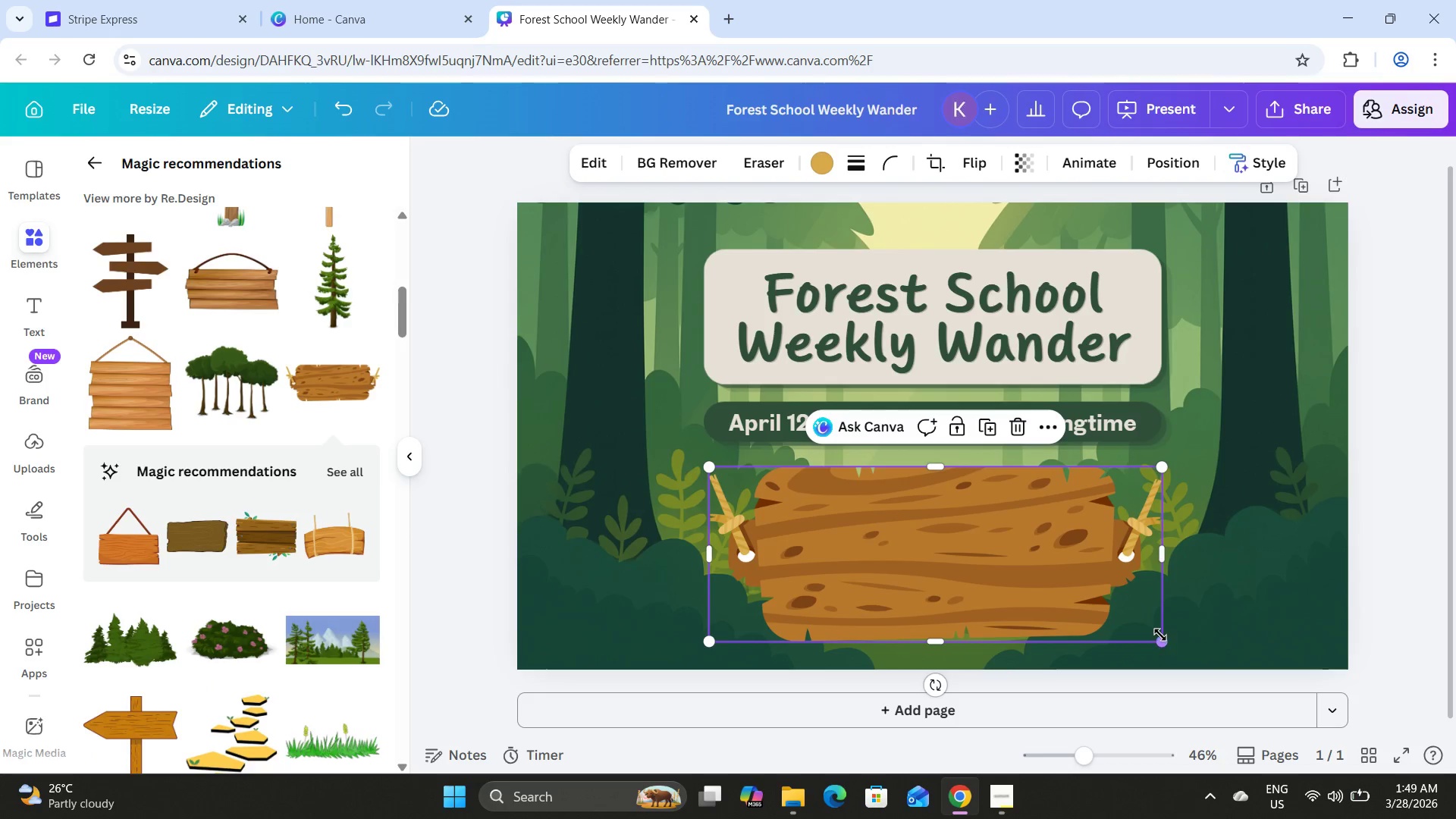 
left_click_drag(start_coordinate=[1160, 635], to_coordinate=[1097, 565])
 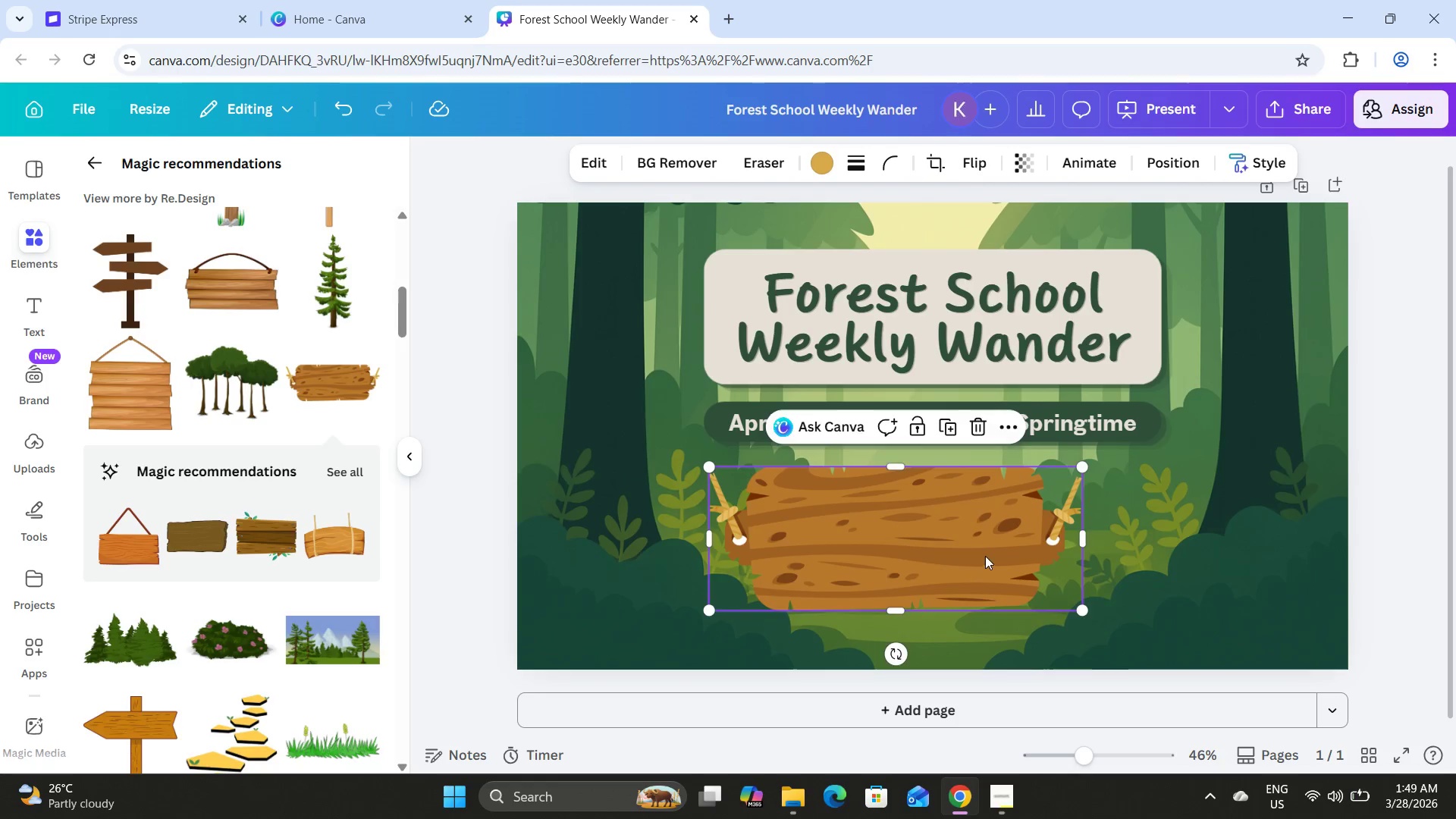 
left_click_drag(start_coordinate=[985, 556], to_coordinate=[1022, 530])
 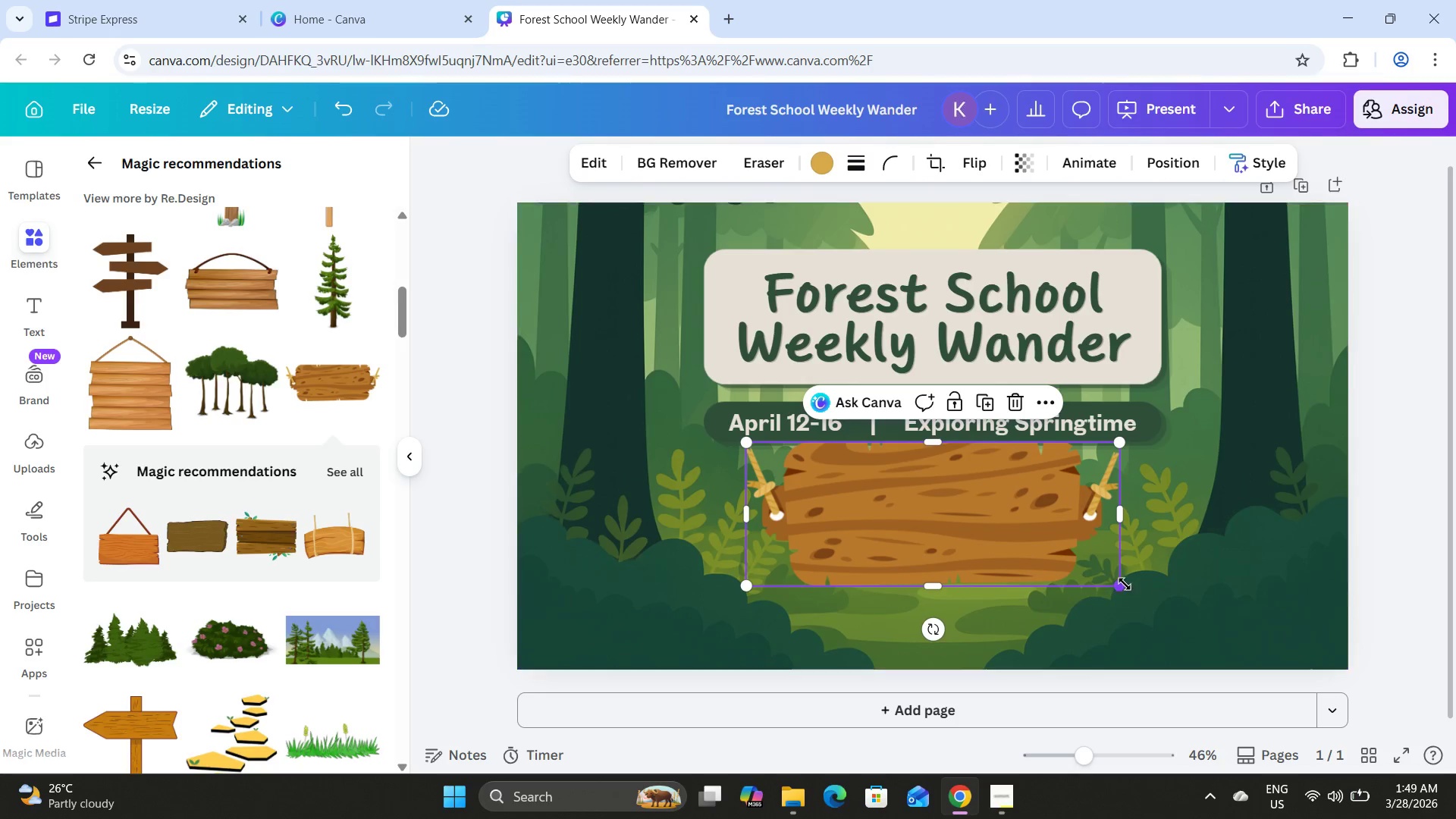 
left_click_drag(start_coordinate=[1123, 582], to_coordinate=[1114, 575])
 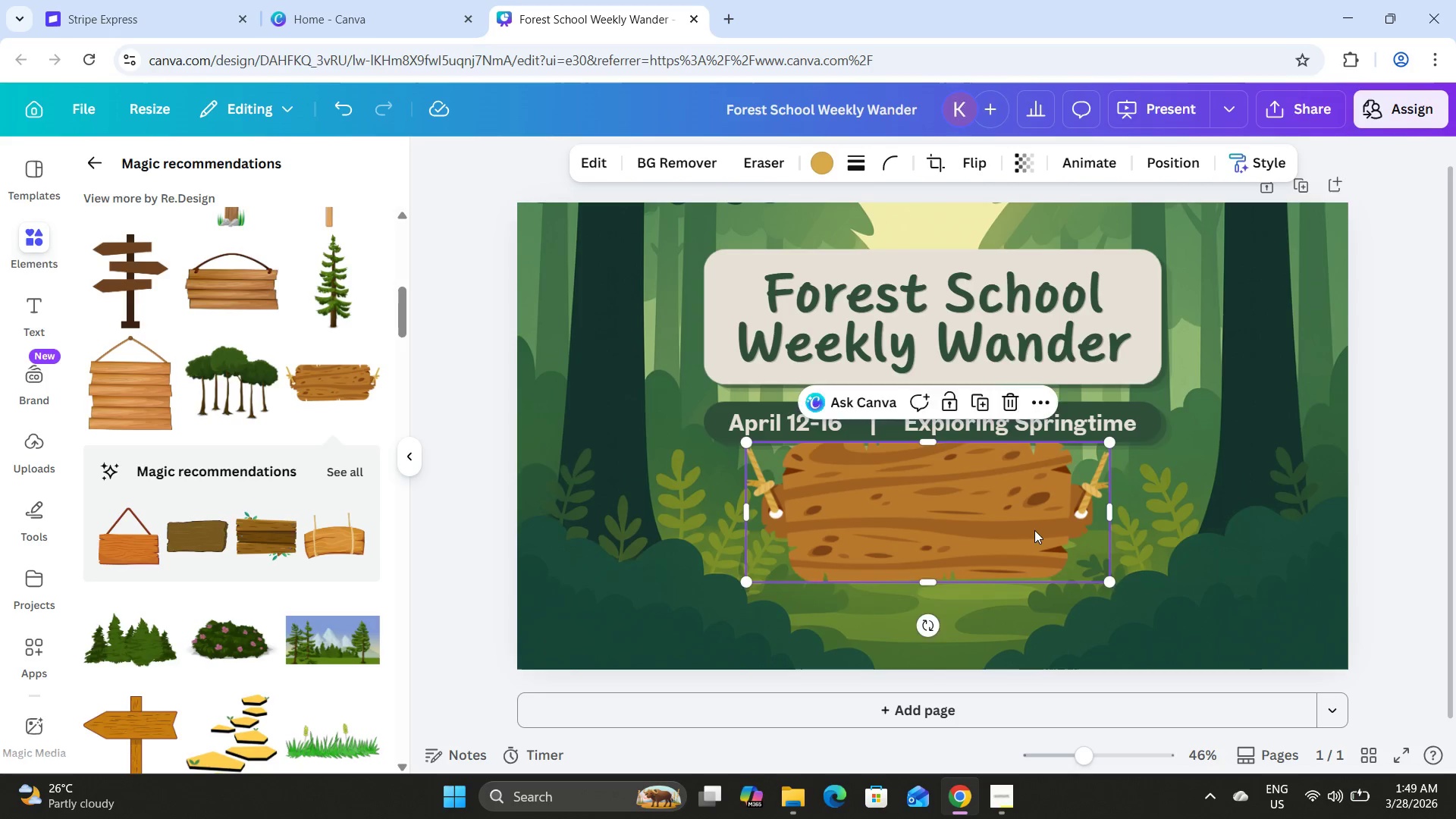 
left_click_drag(start_coordinate=[1033, 530], to_coordinate=[1042, 533])
 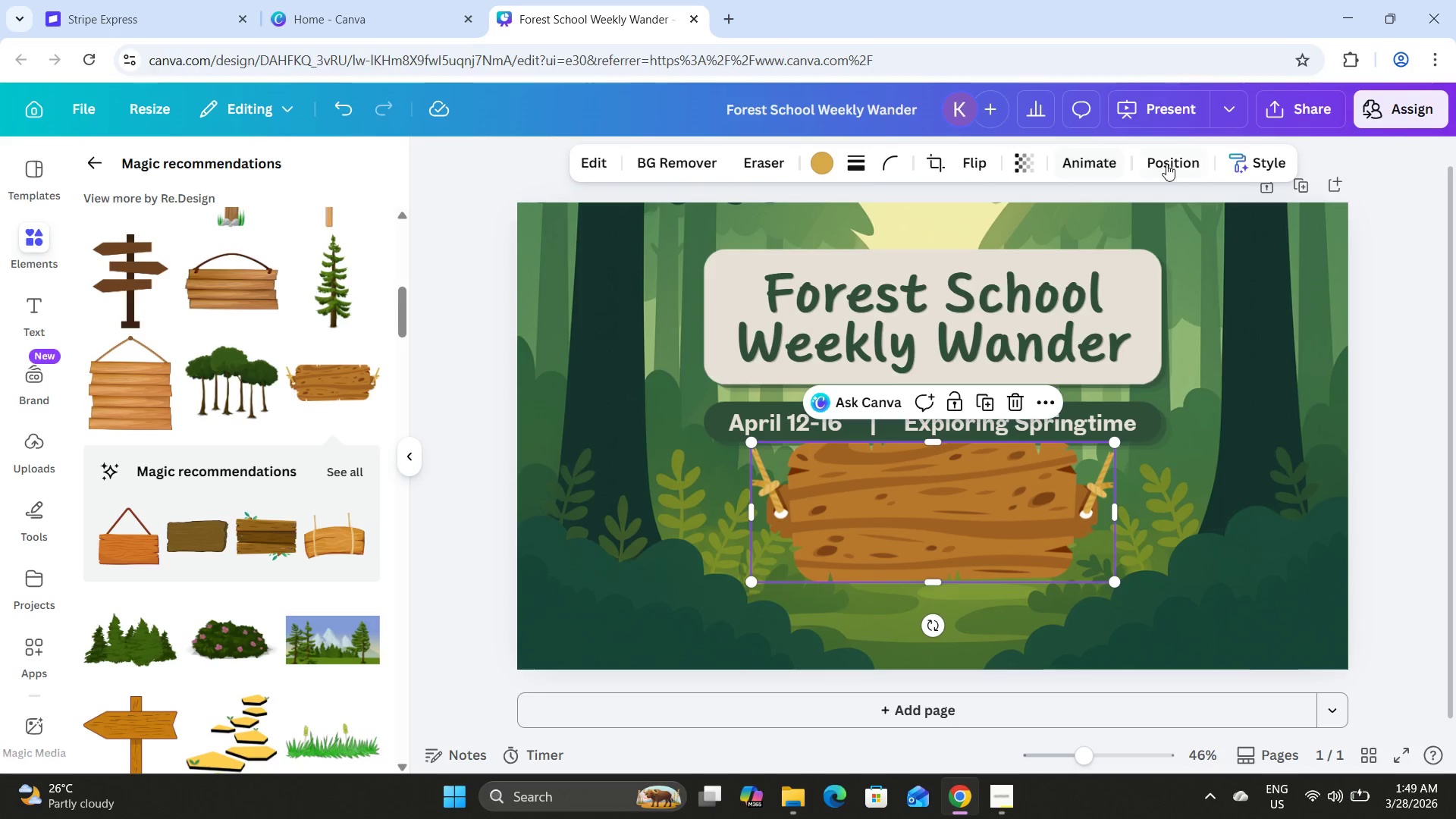 
left_click([1177, 164])
 